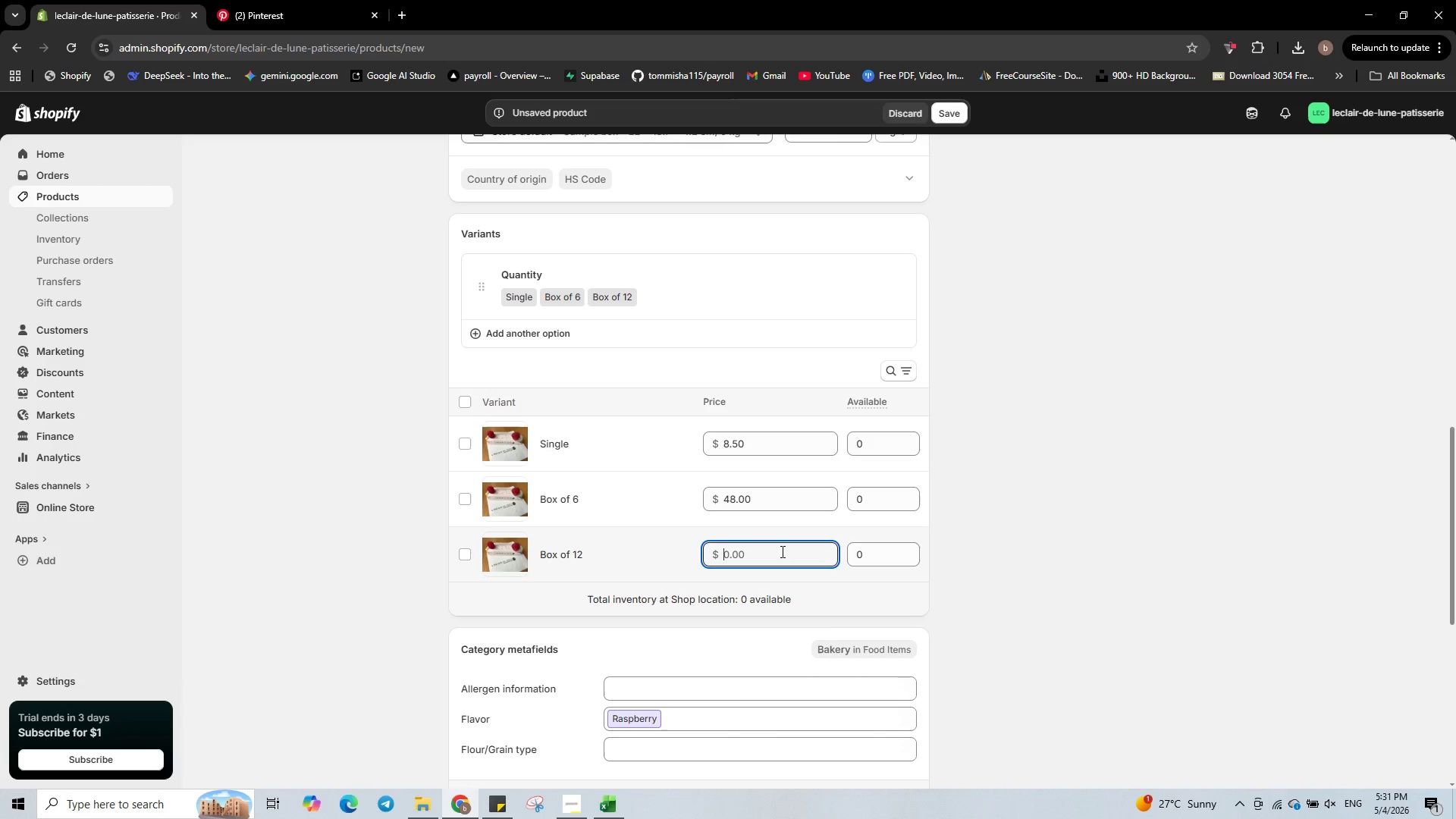 
key(Numpad9)
 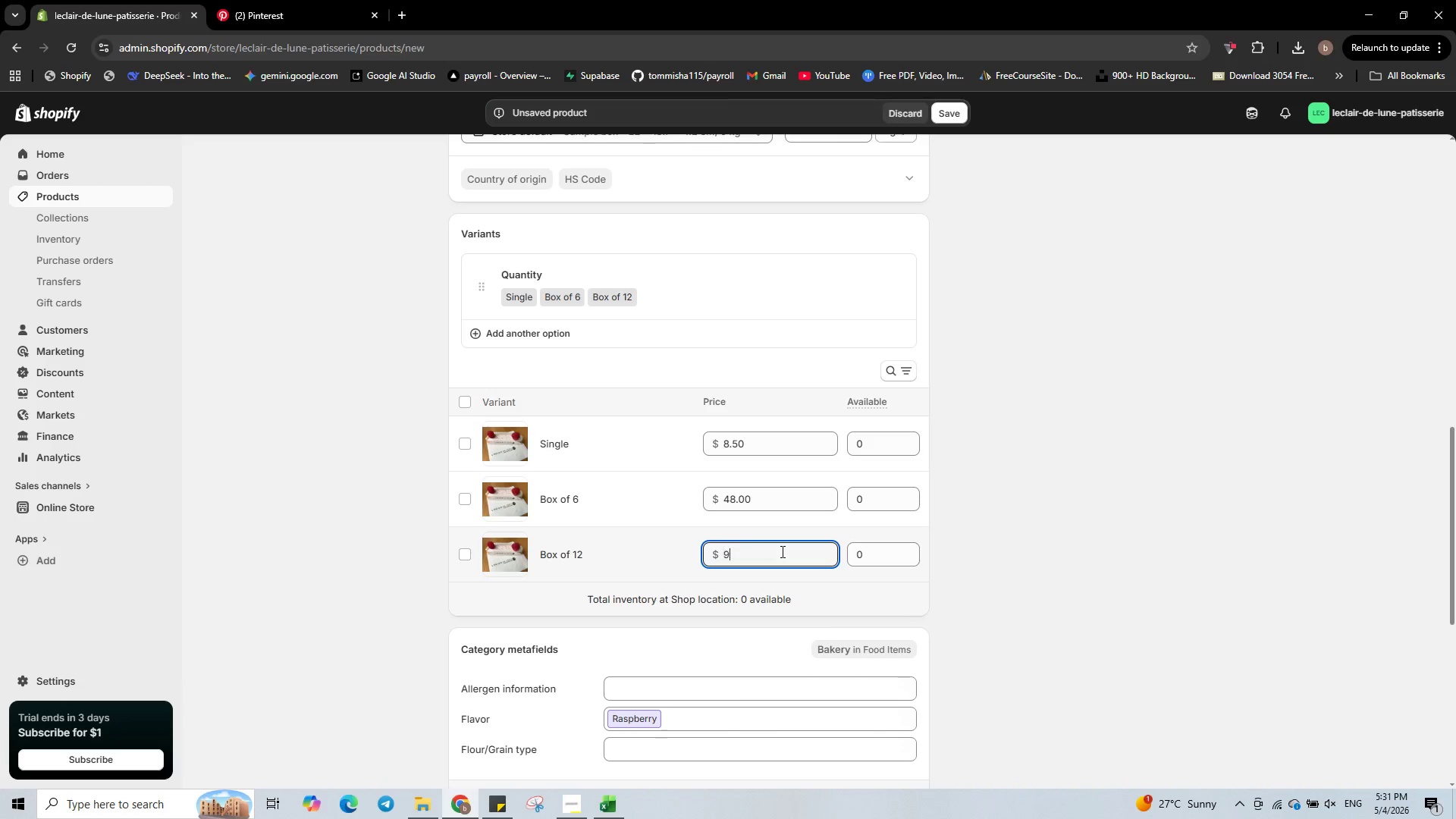 
key(Numpad0)
 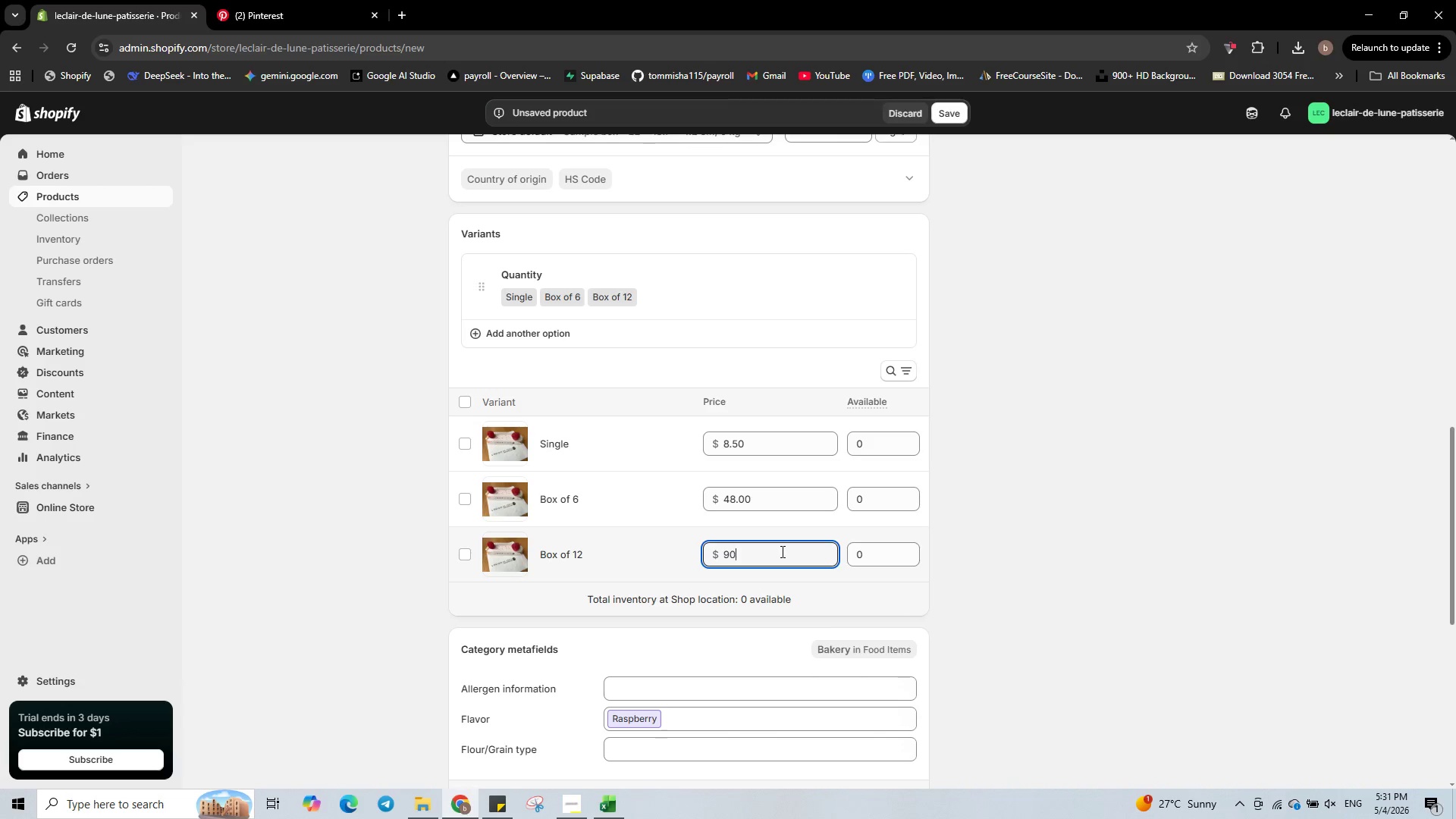 
key(NumpadDecimal)
 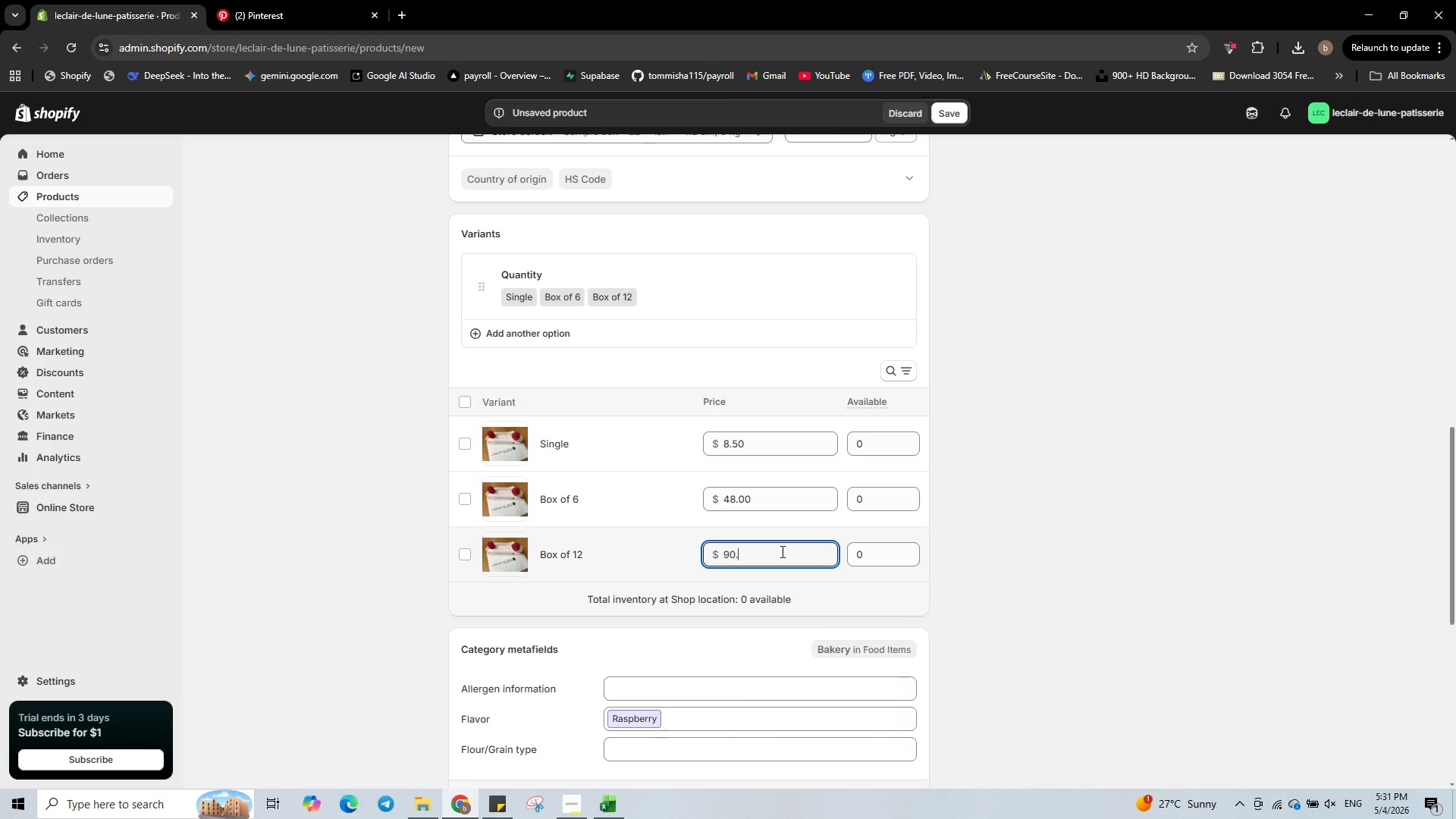 
key(Numpad0)
 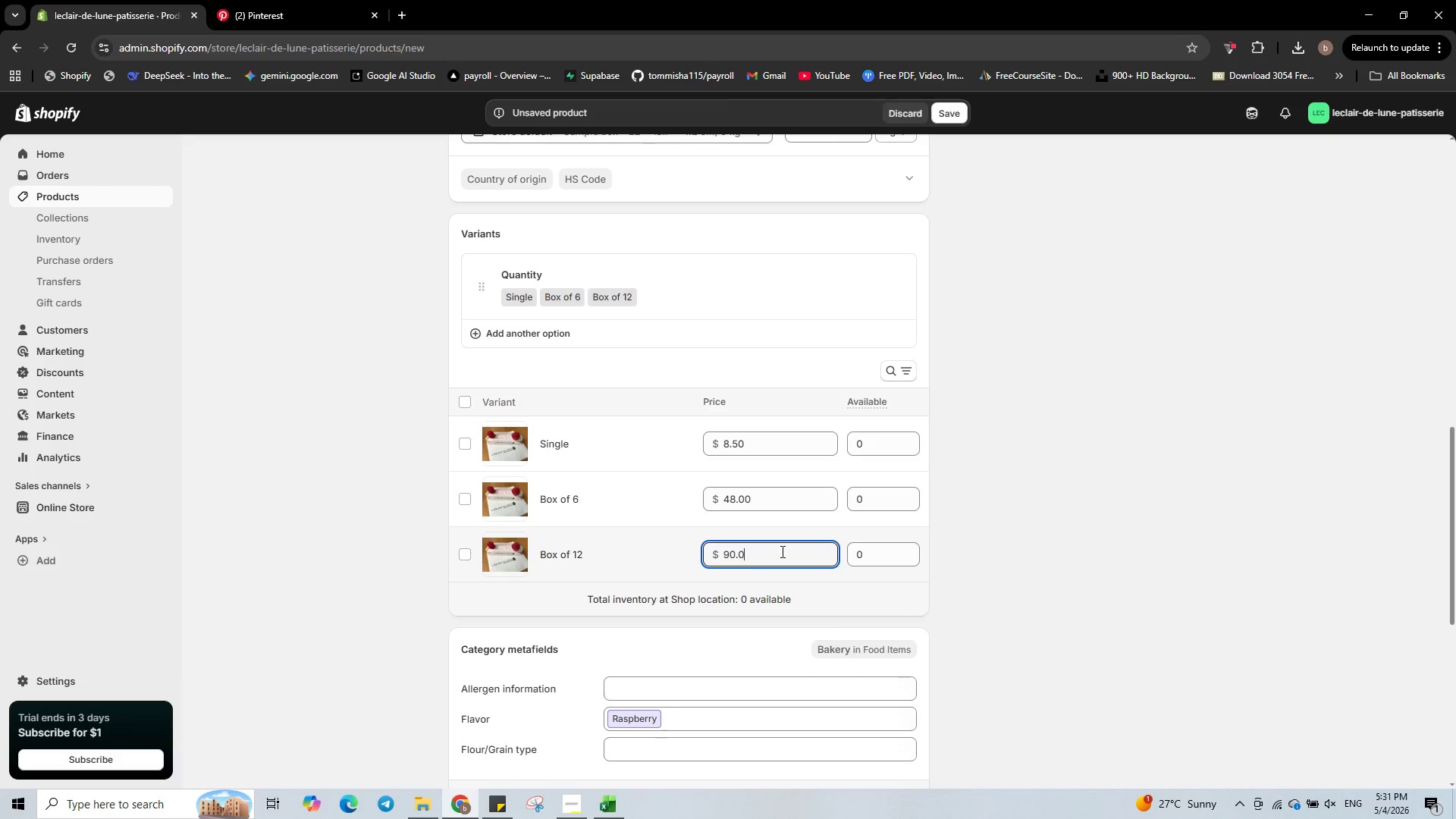 
key(Numpad0)
 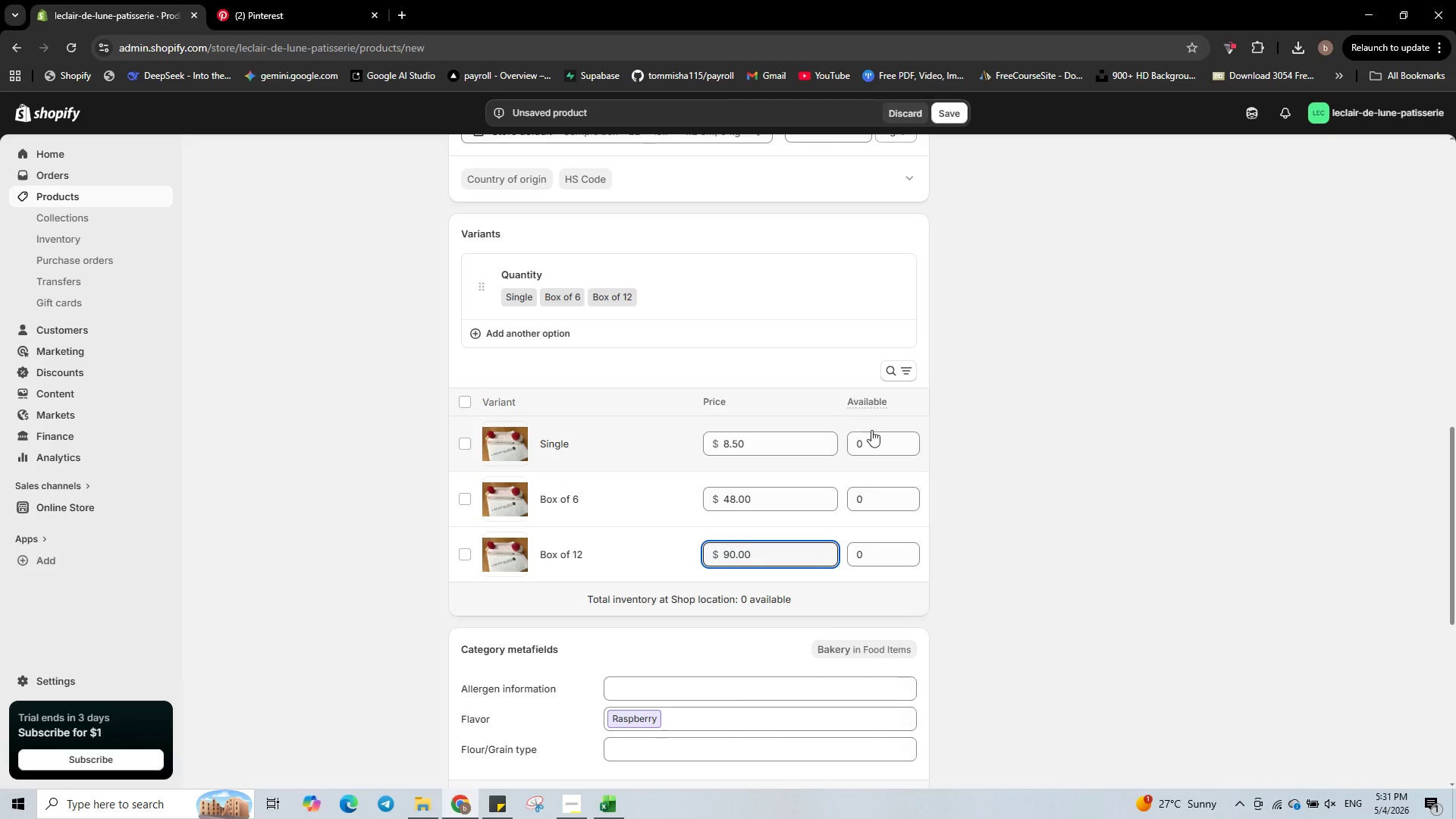 
left_click([872, 437])
 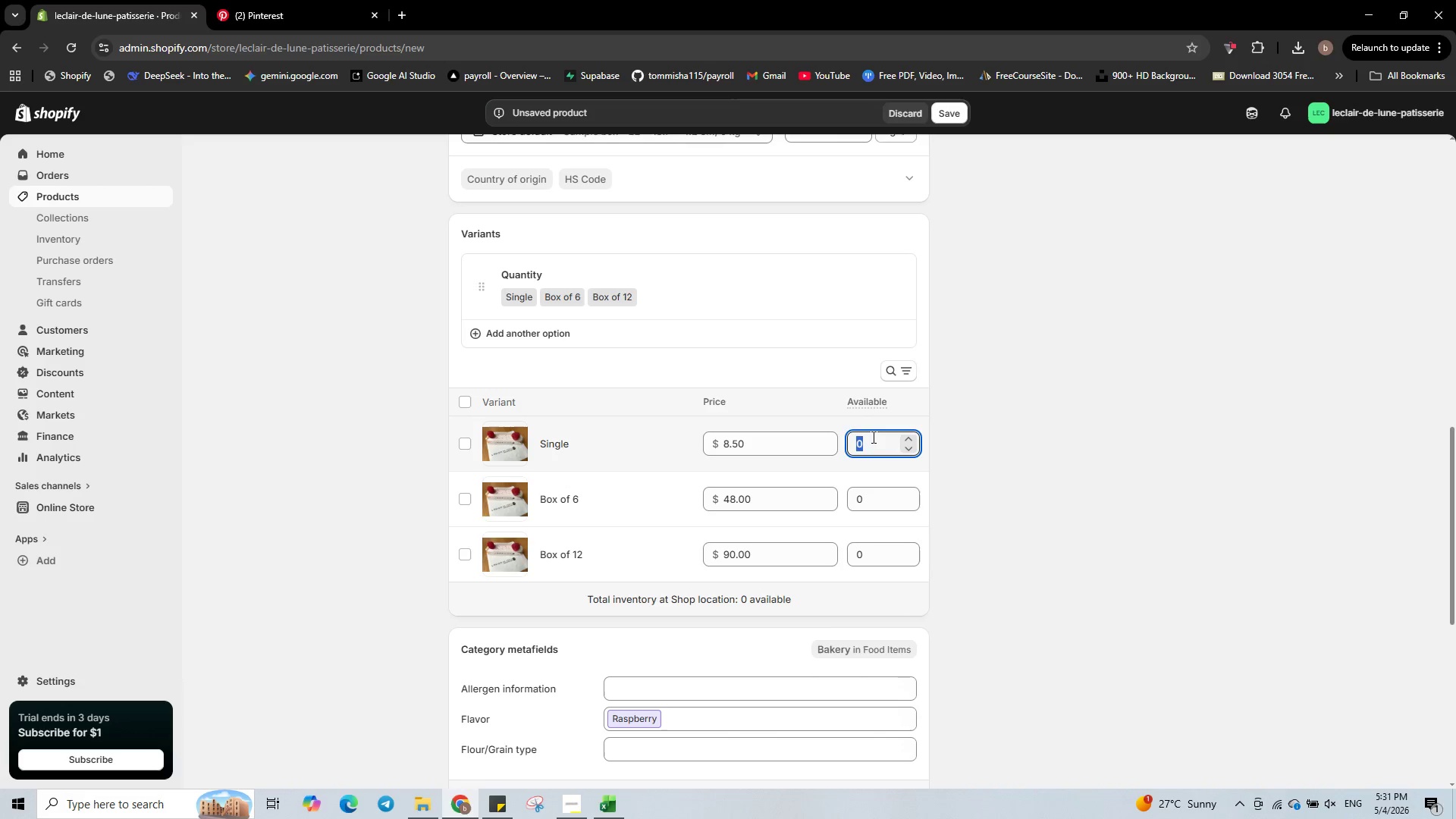 
key(Numpad2)
 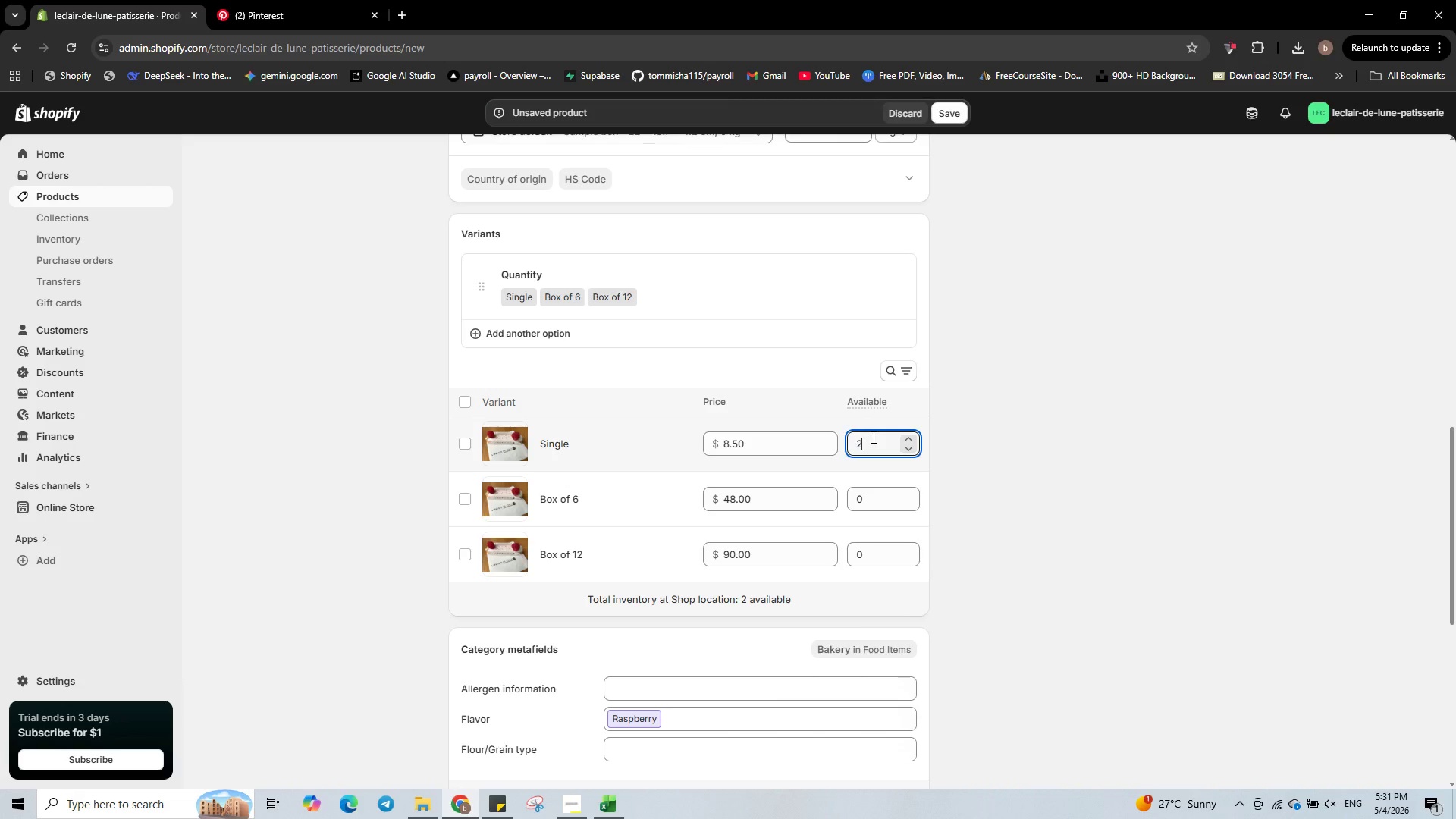 
key(Numpad0)
 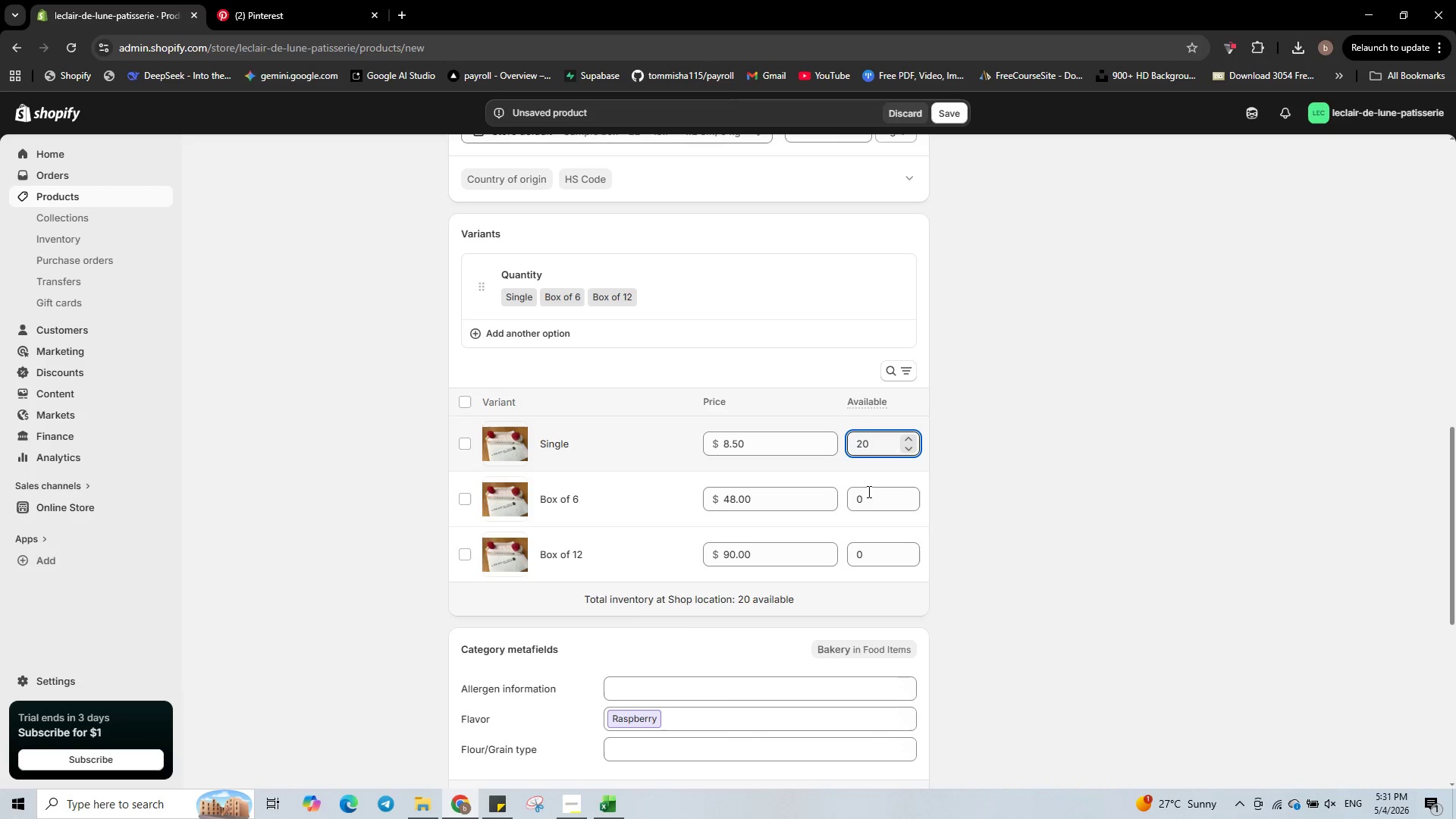 
left_click([867, 503])
 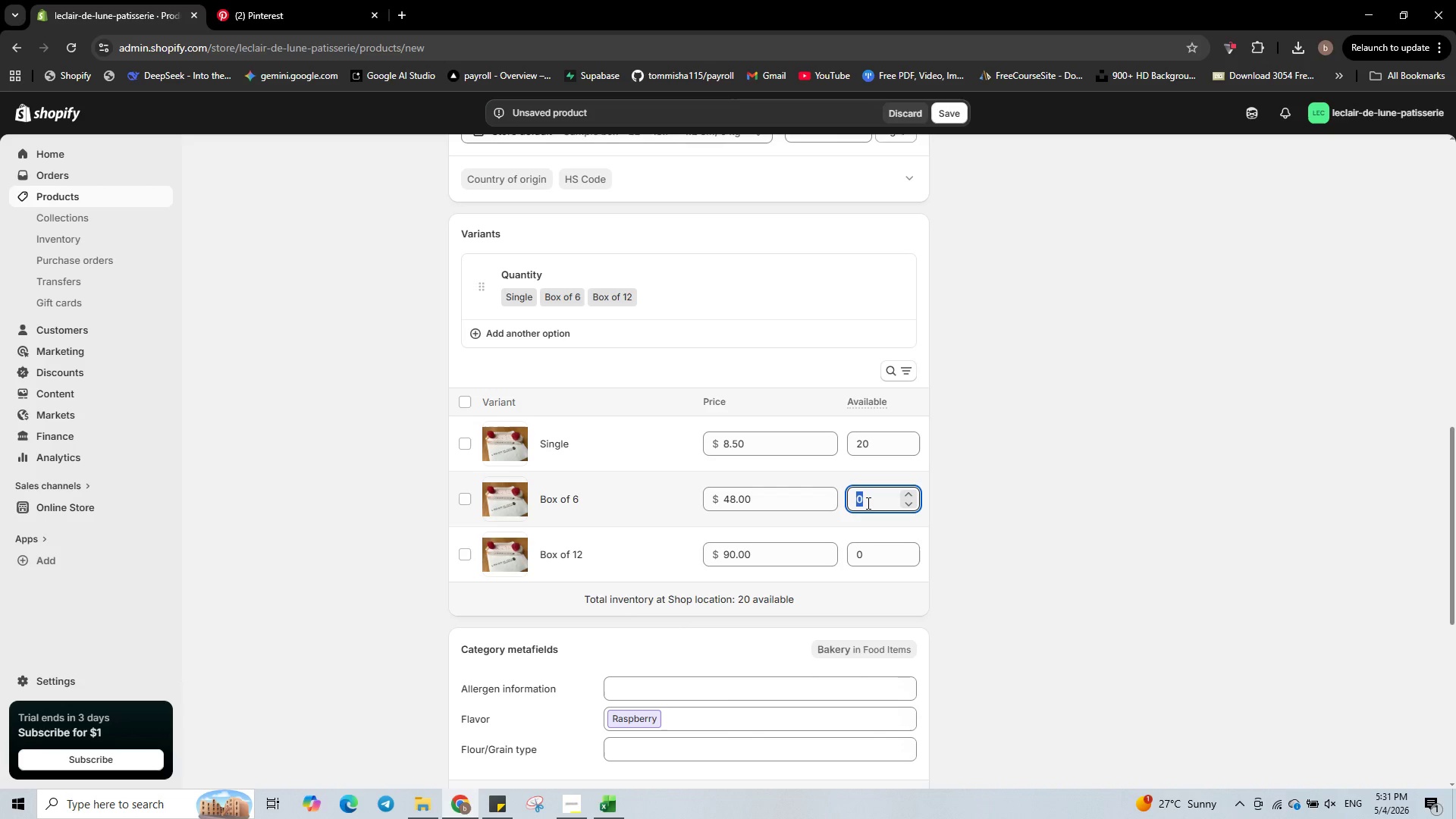 
key(Numpad8)
 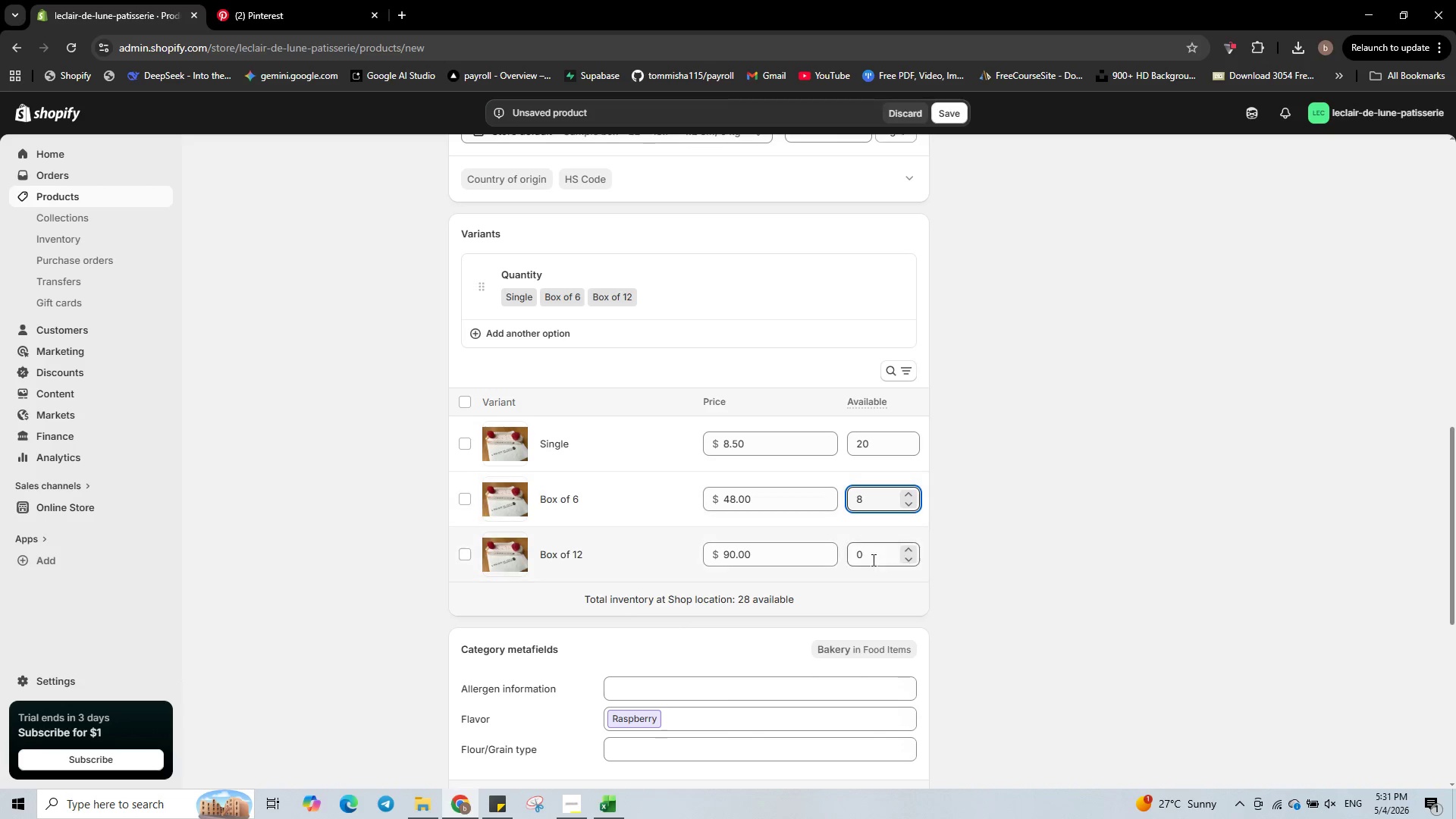 
left_click([872, 560])
 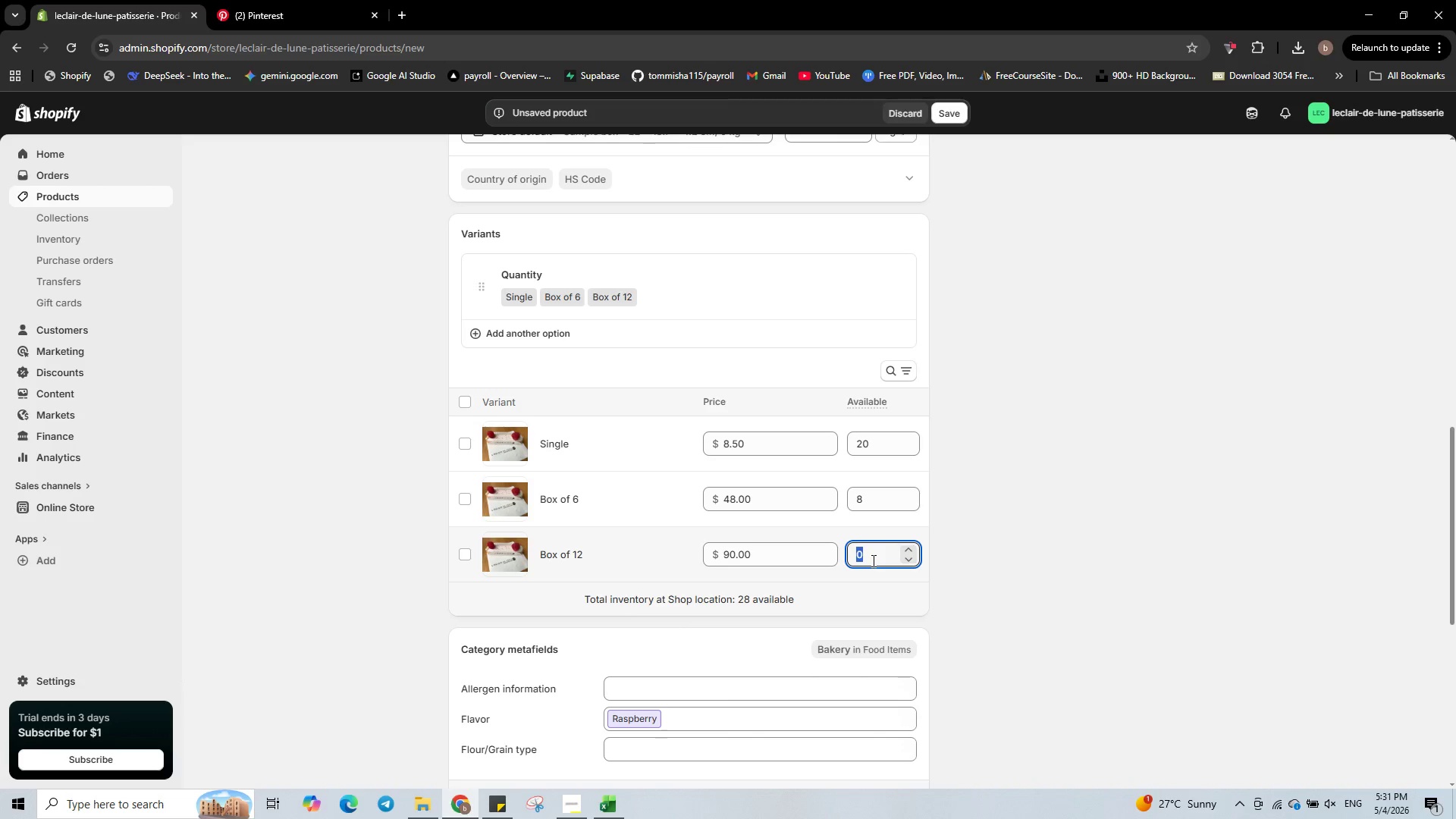 
key(Numpad3)
 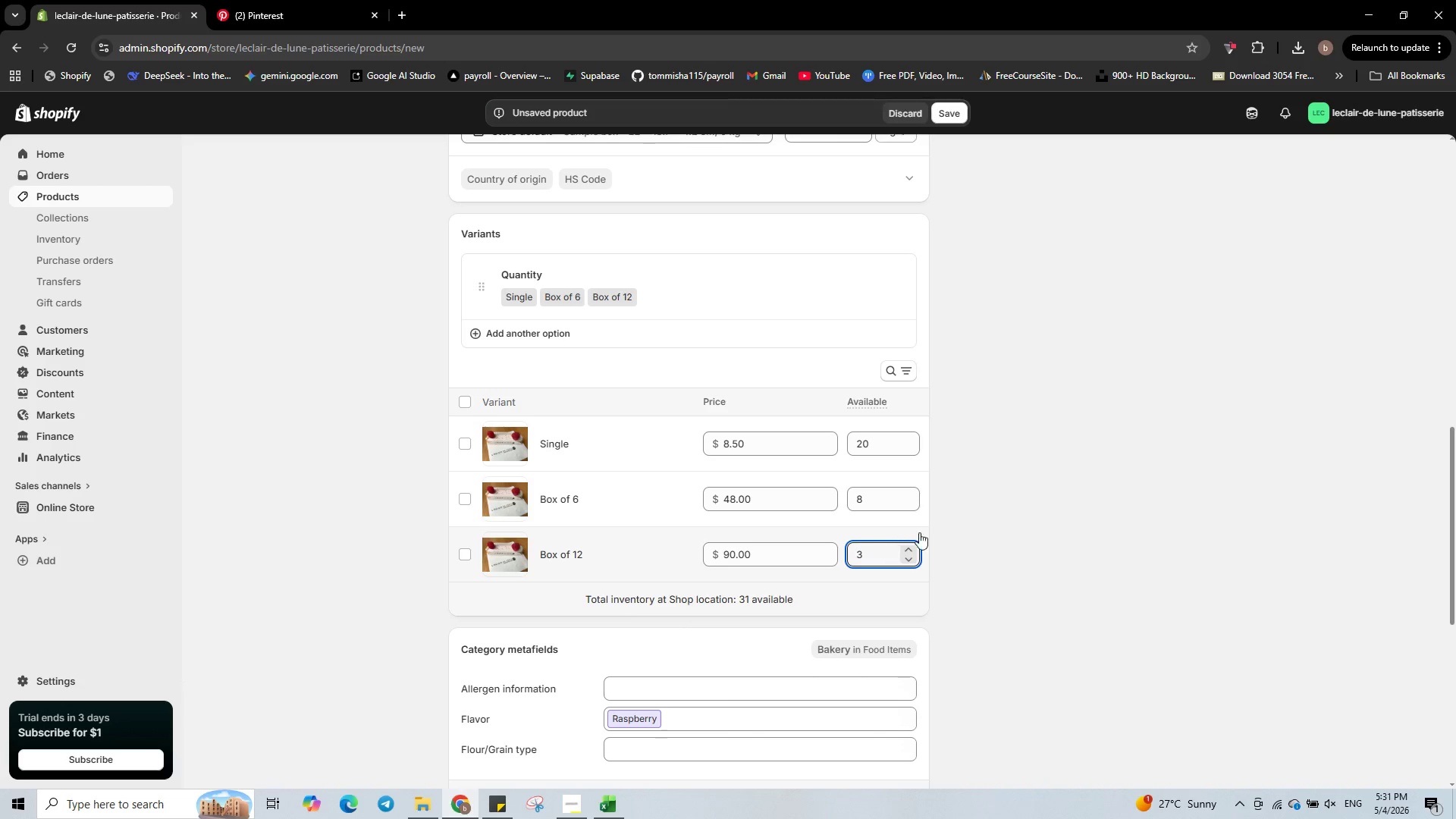 
scroll: coordinate [958, 507], scroll_direction: down, amount: 6.0
 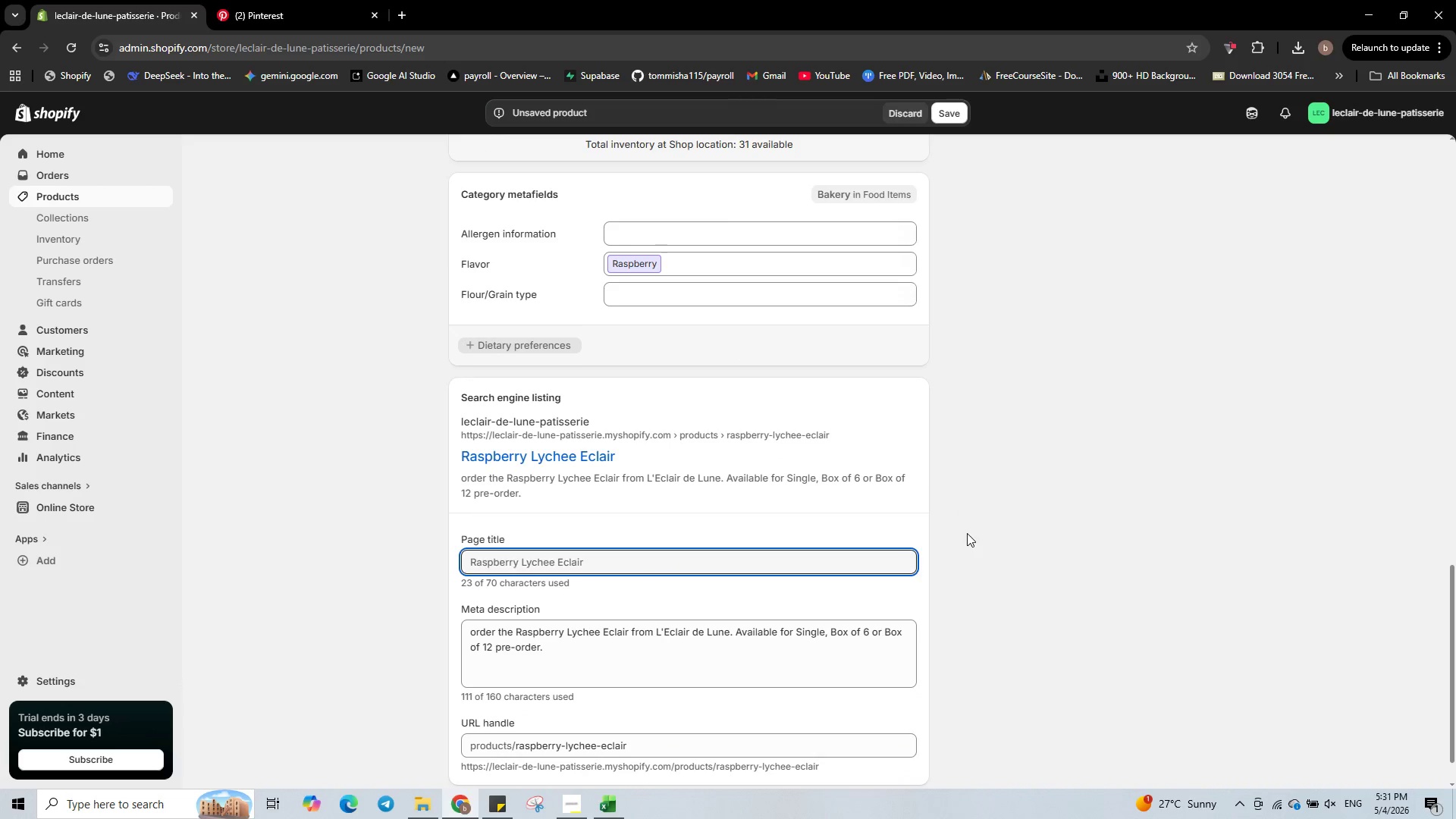 
scroll: coordinate [967, 534], scroll_direction: up, amount: 4.0
 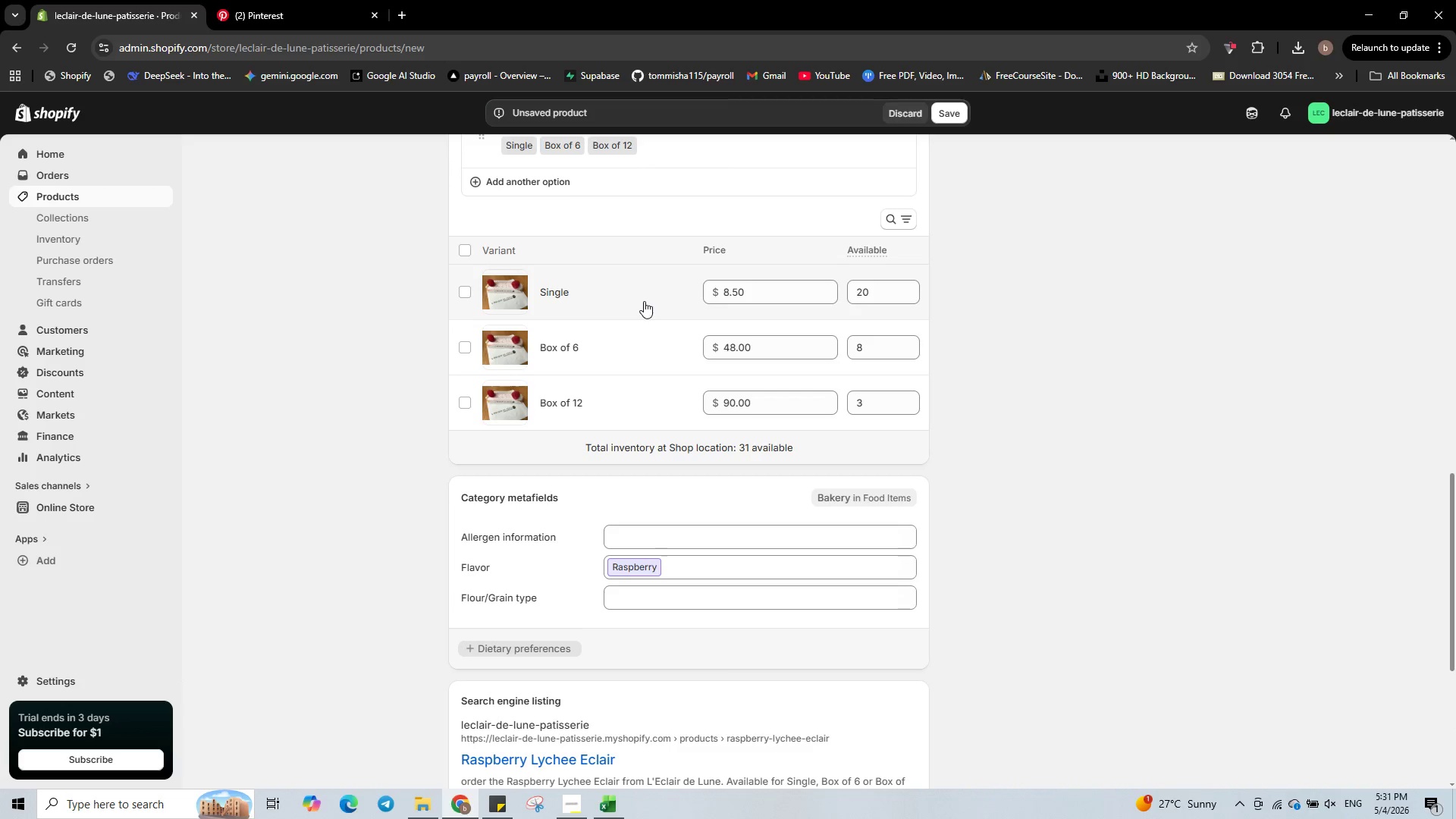 
left_click([644, 301])
 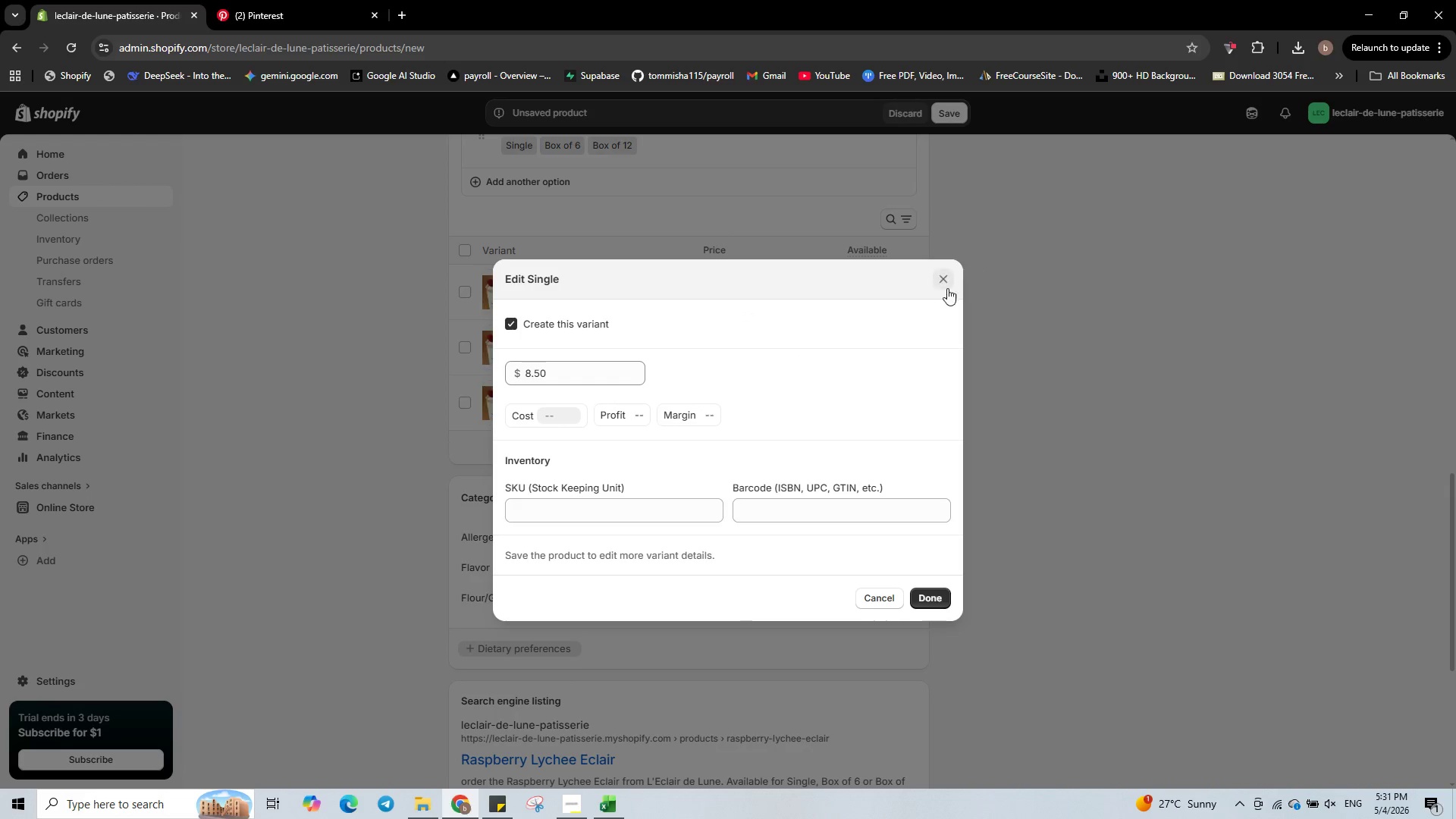 
left_click([946, 280])
 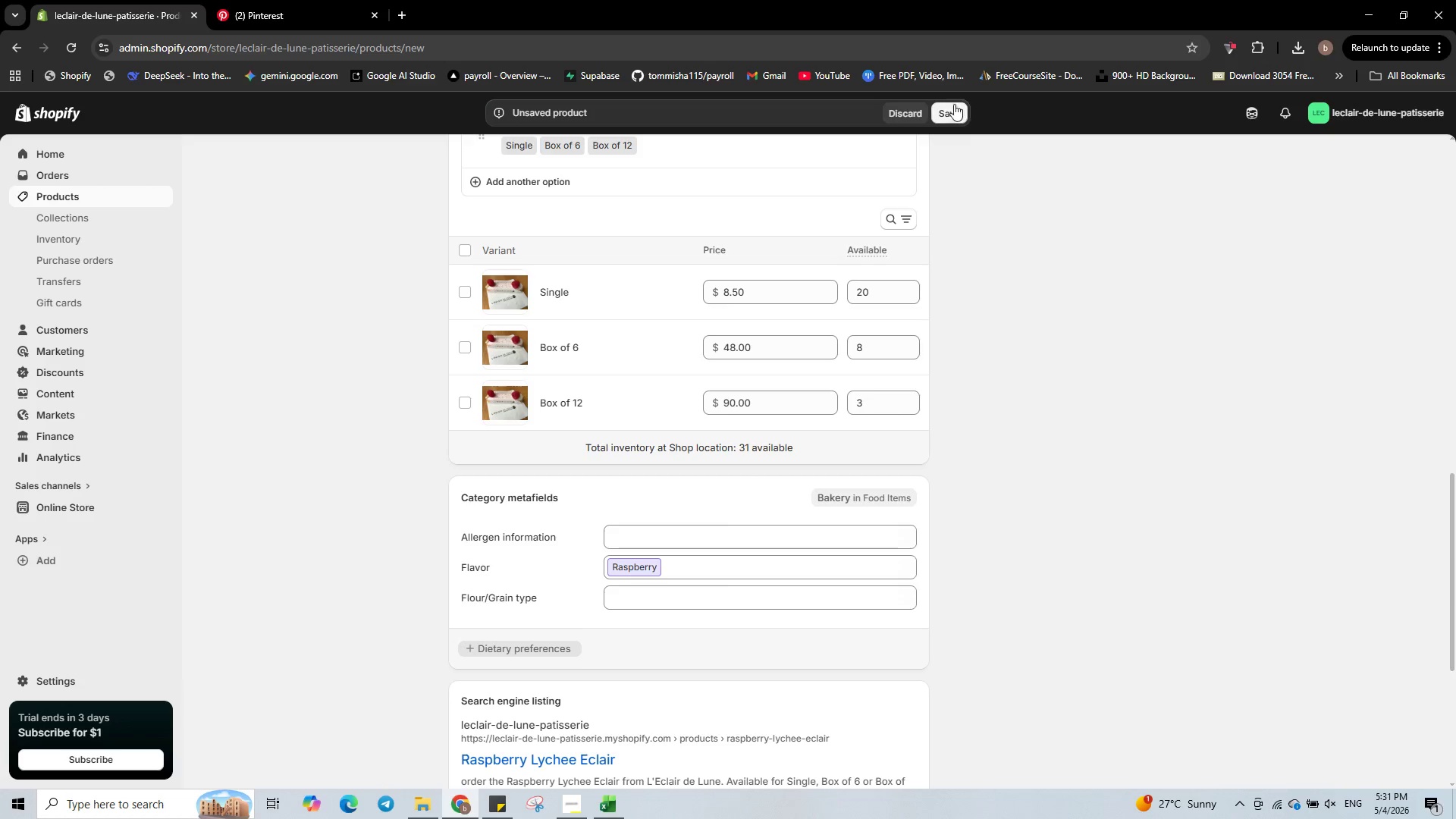 
left_click([952, 111])
 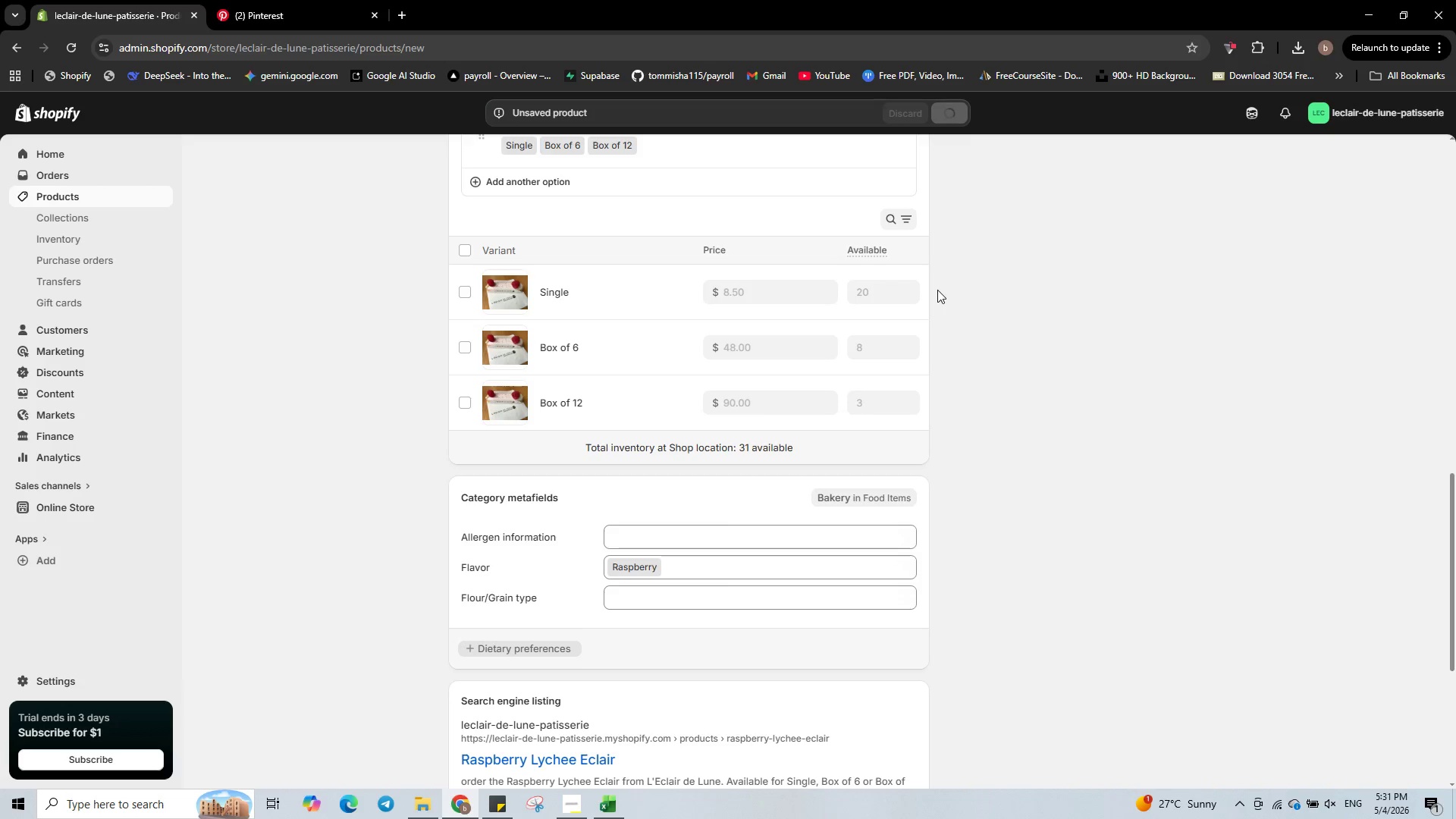 
wait(5.78)
 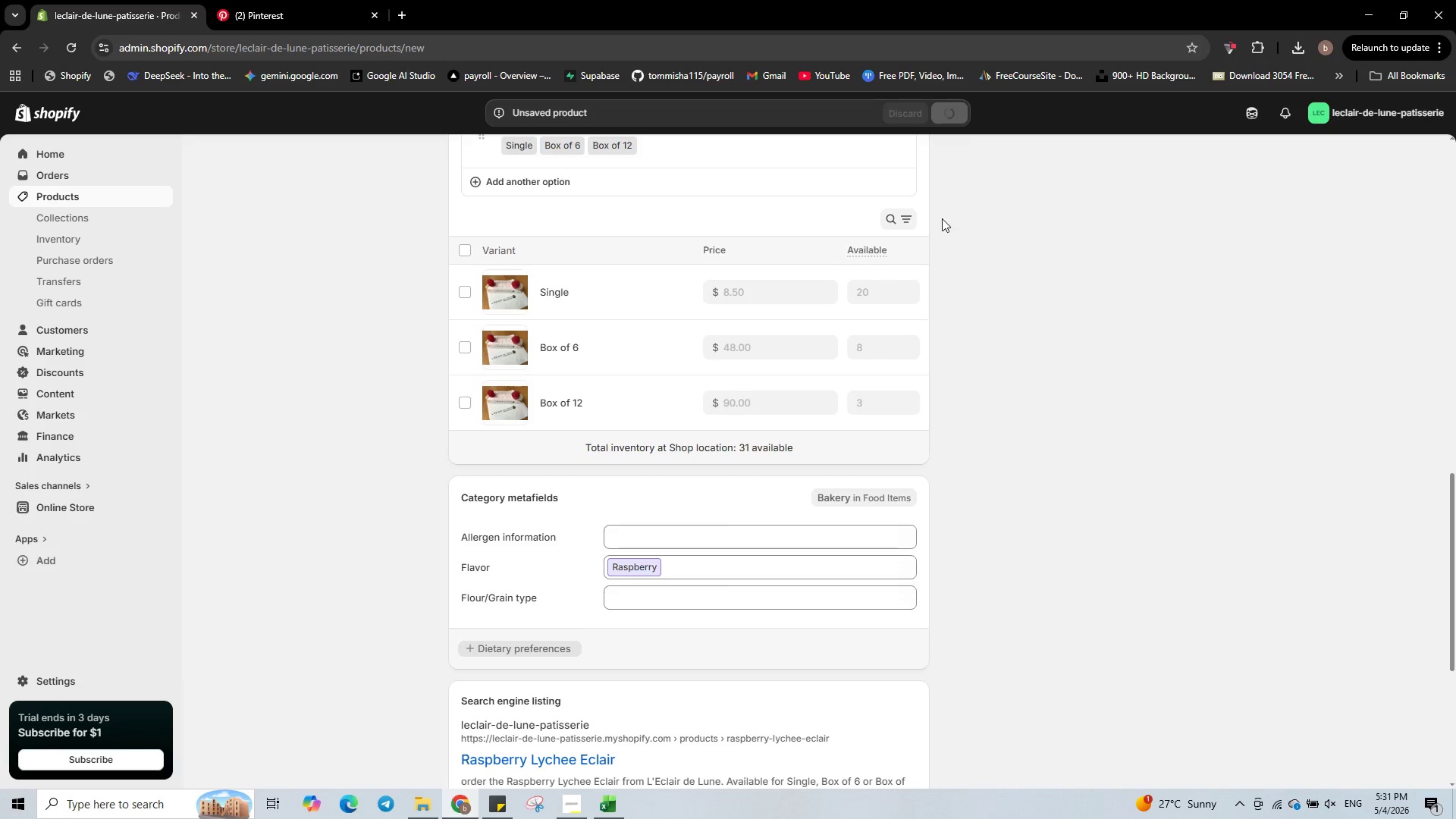 
left_click([604, 293])
 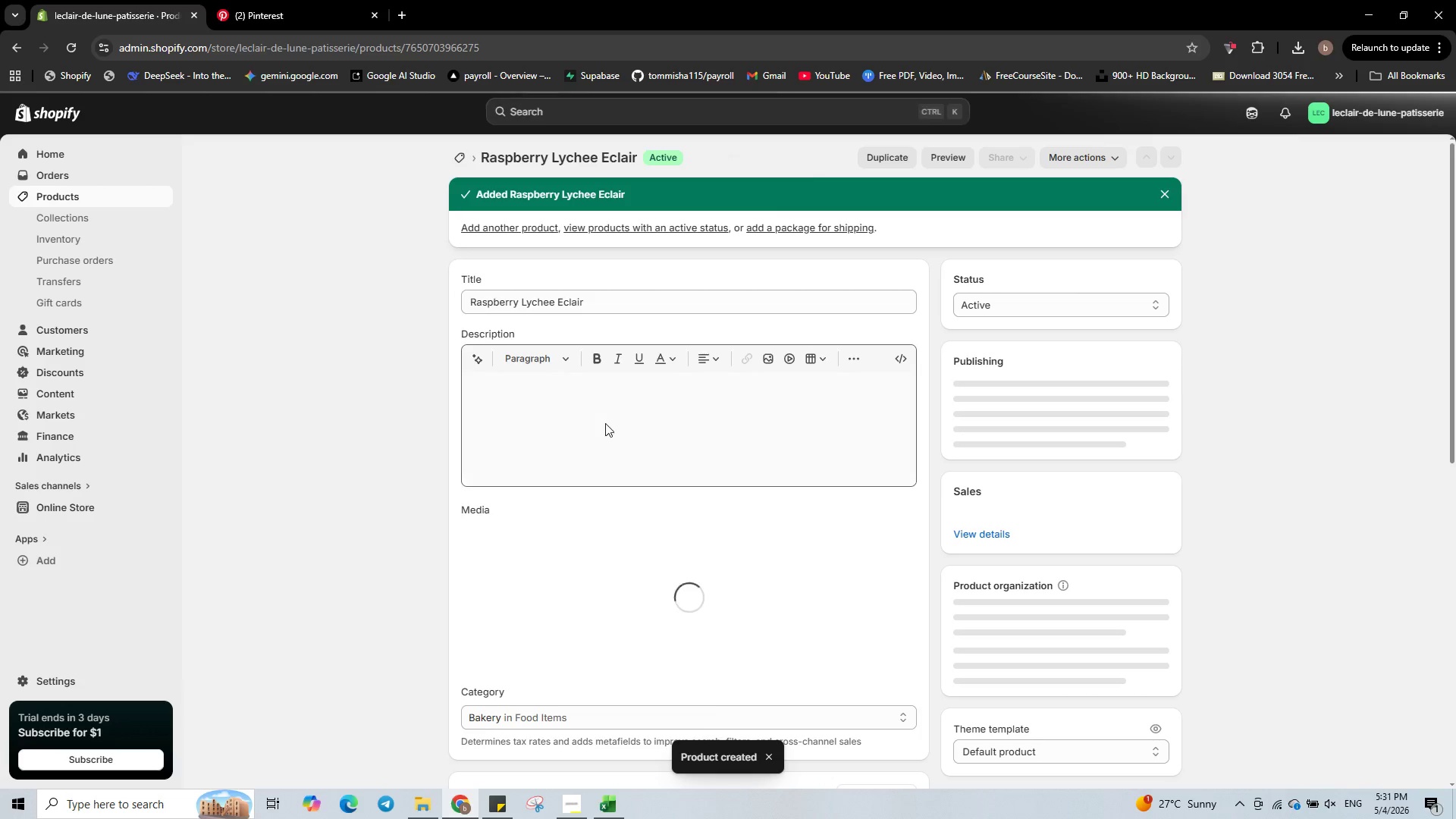 
scroll: coordinate [604, 415], scroll_direction: down, amount: 10.0
 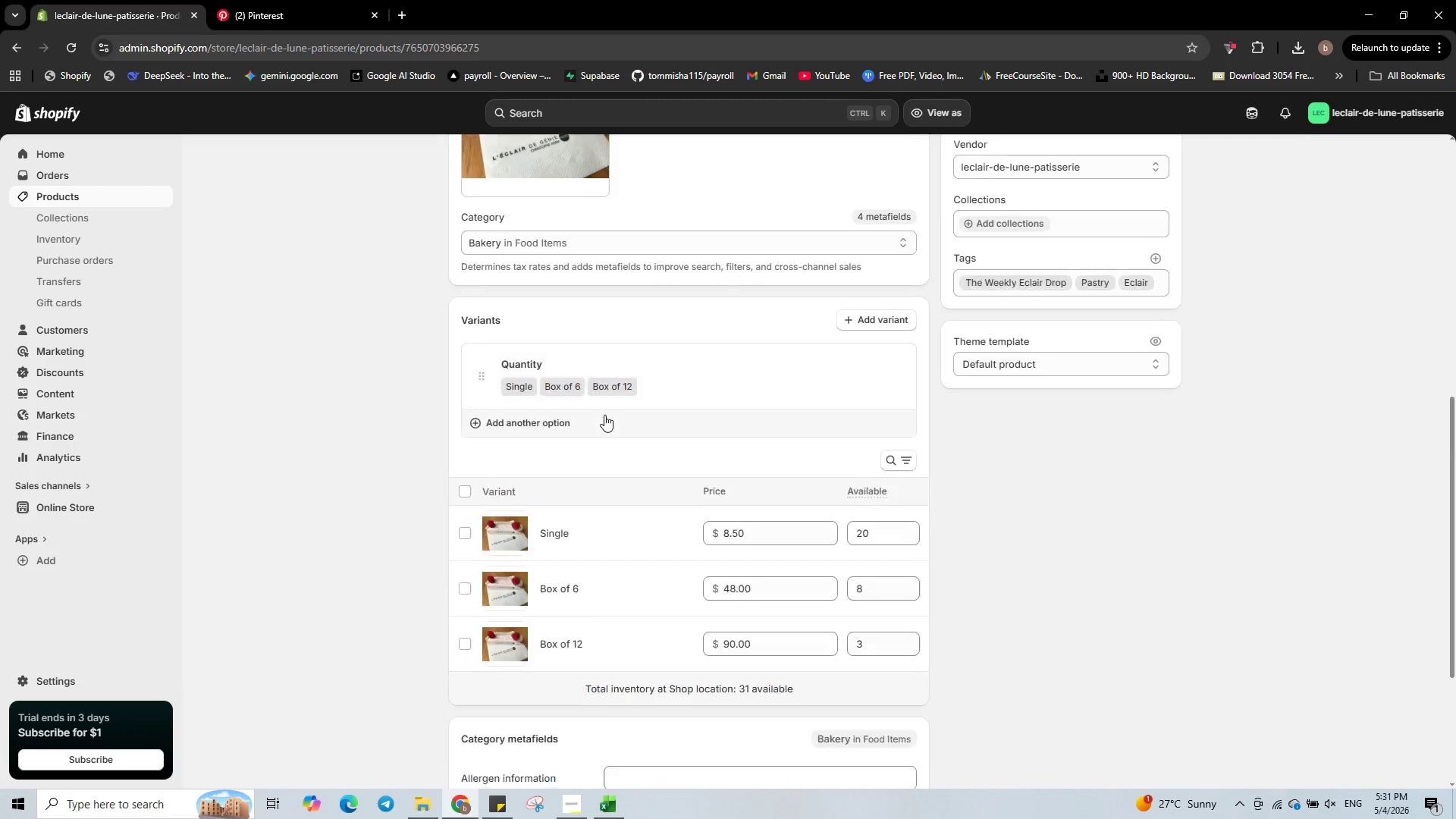 
scroll: coordinate [604, 415], scroll_direction: none, amount: 0.0
 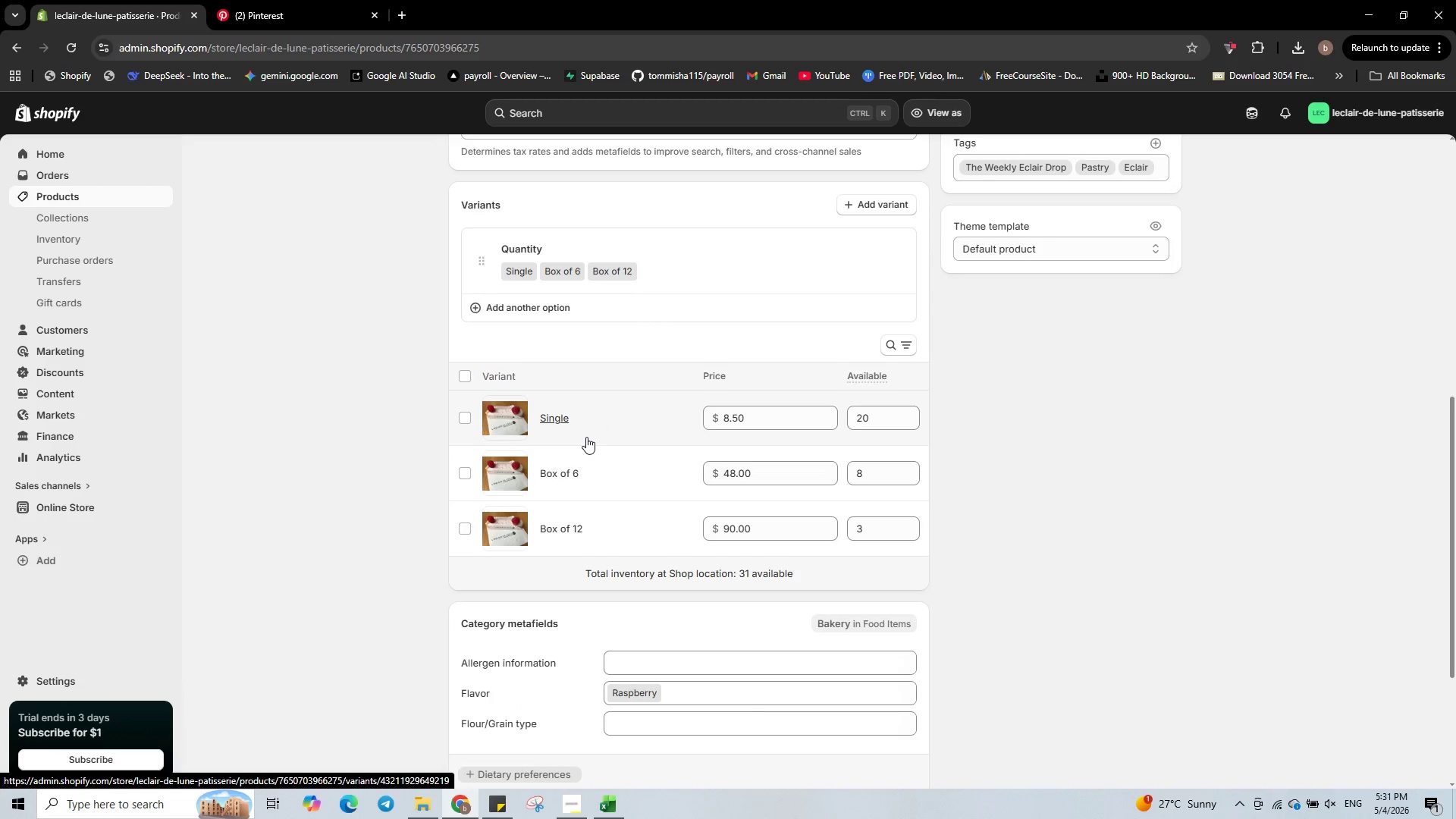 
left_click([586, 428])
 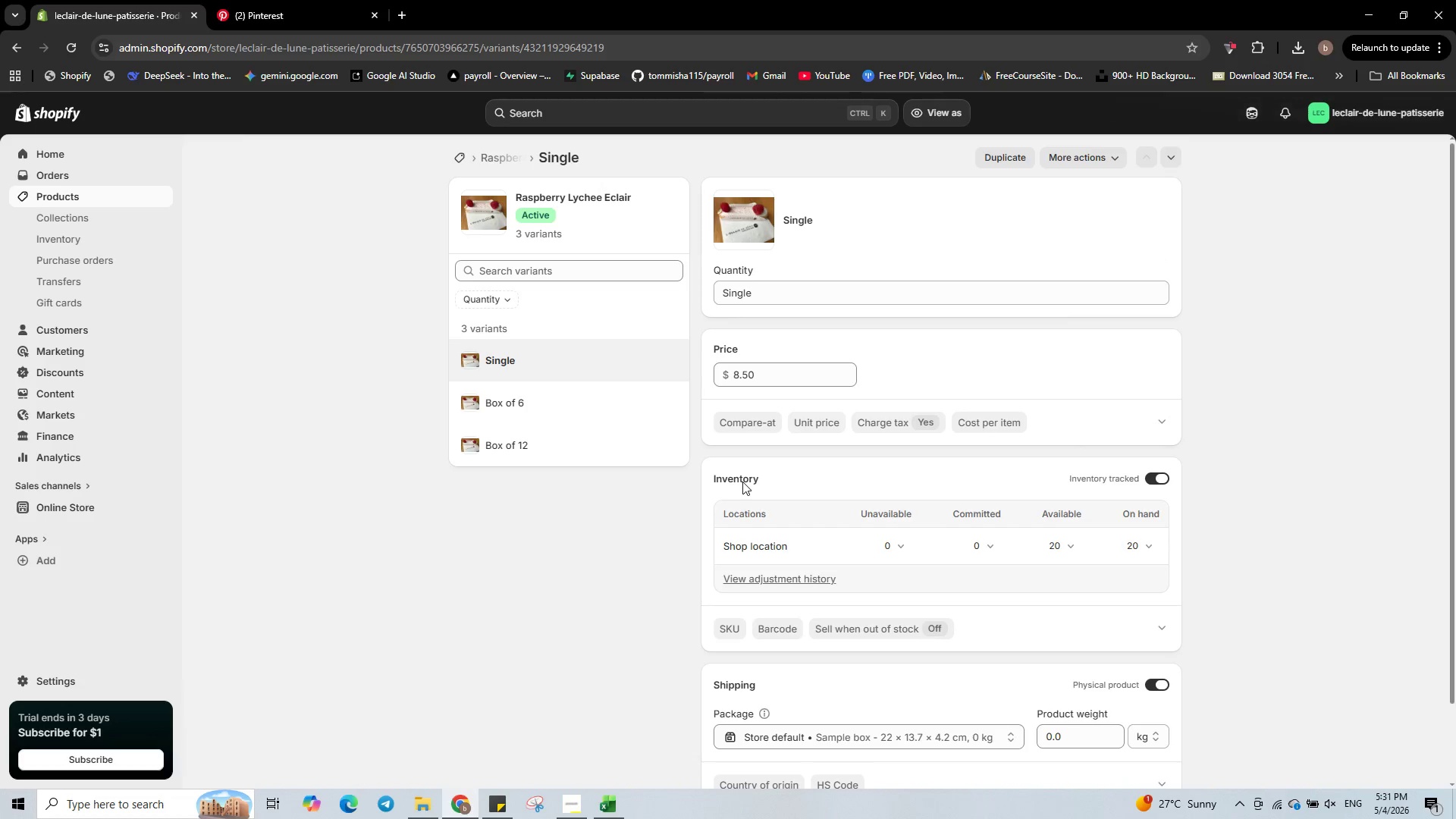 
left_click([732, 629])
 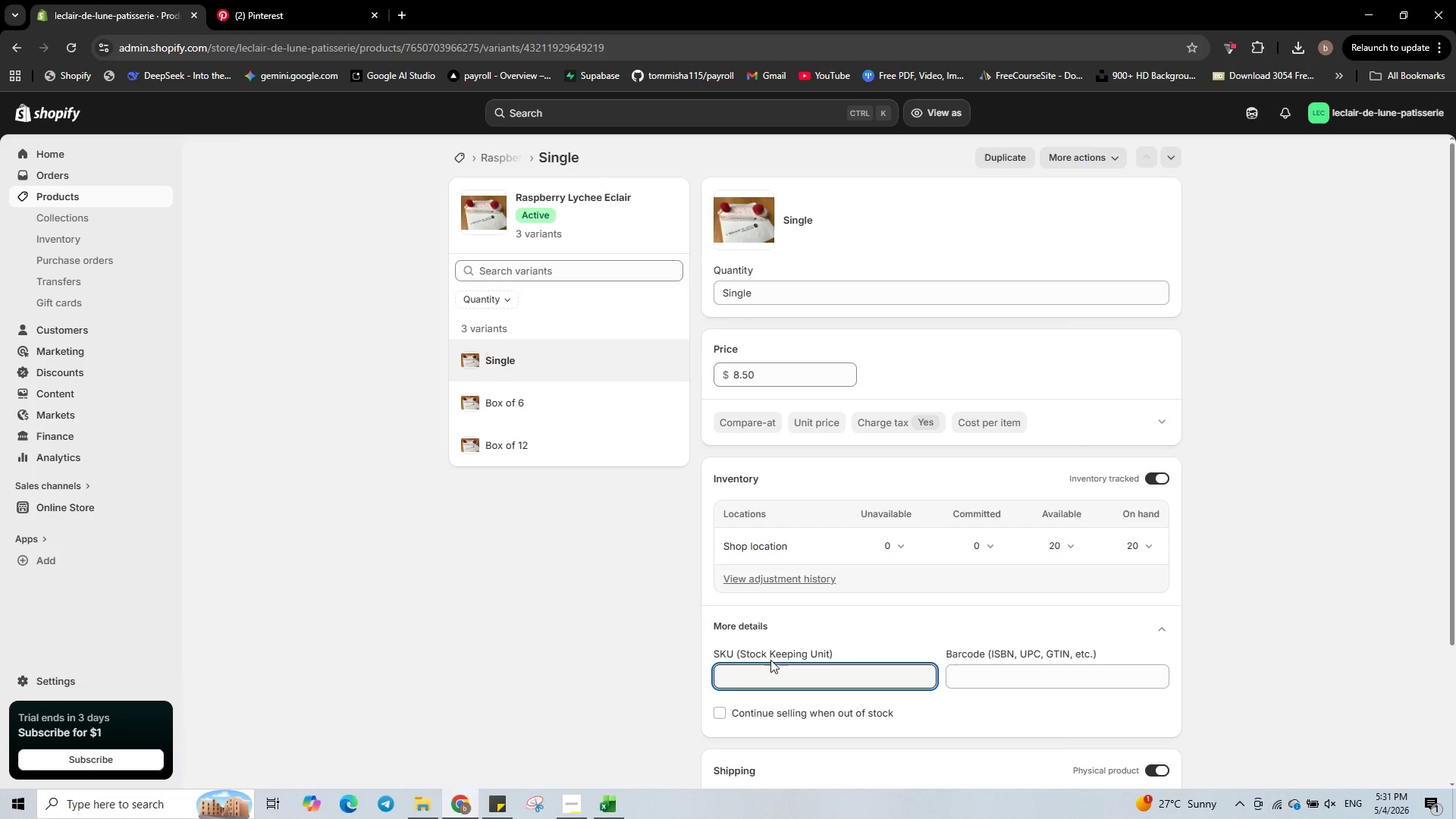 
type(EDL-00012)
 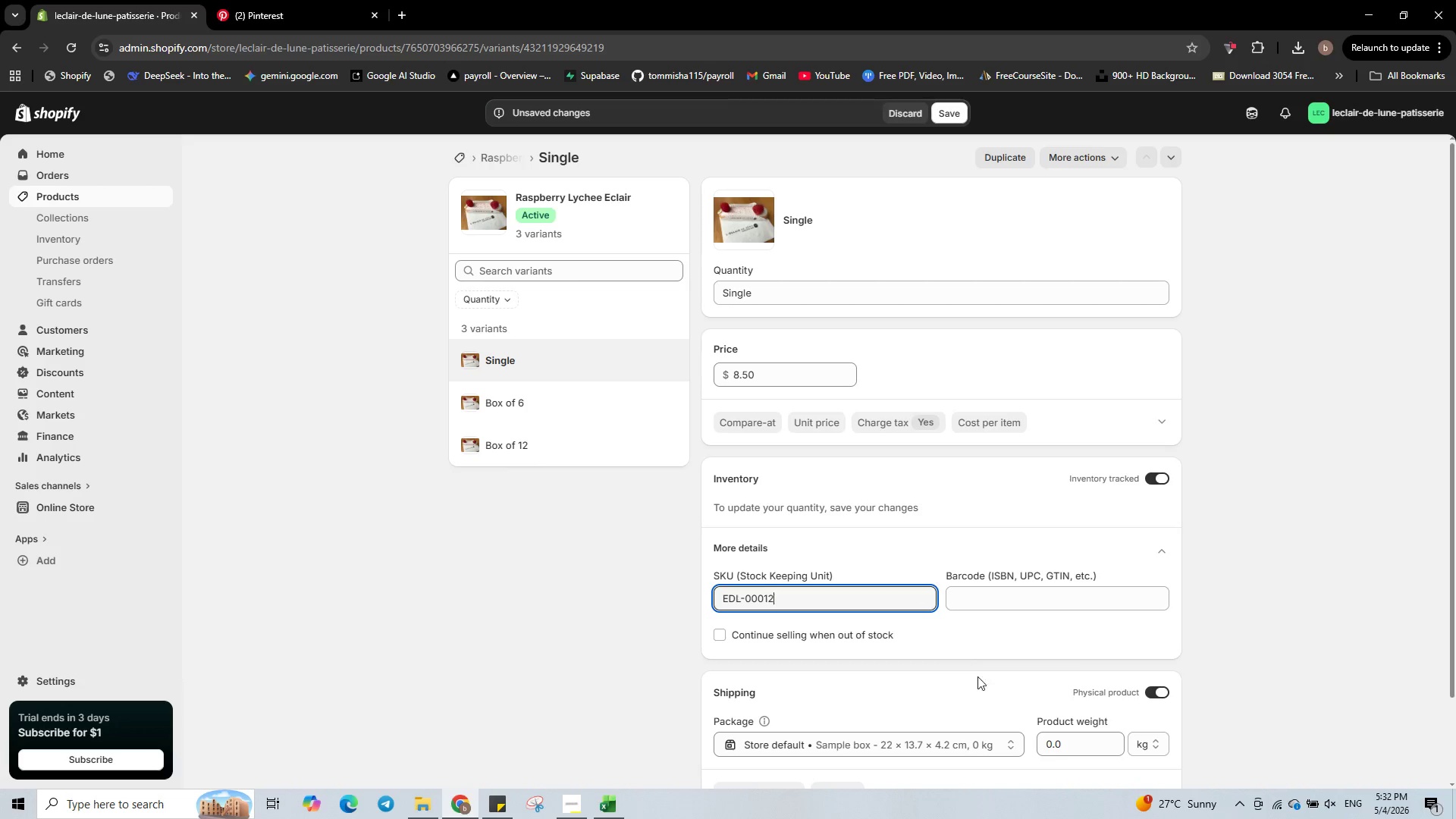 
left_click([1072, 743])
 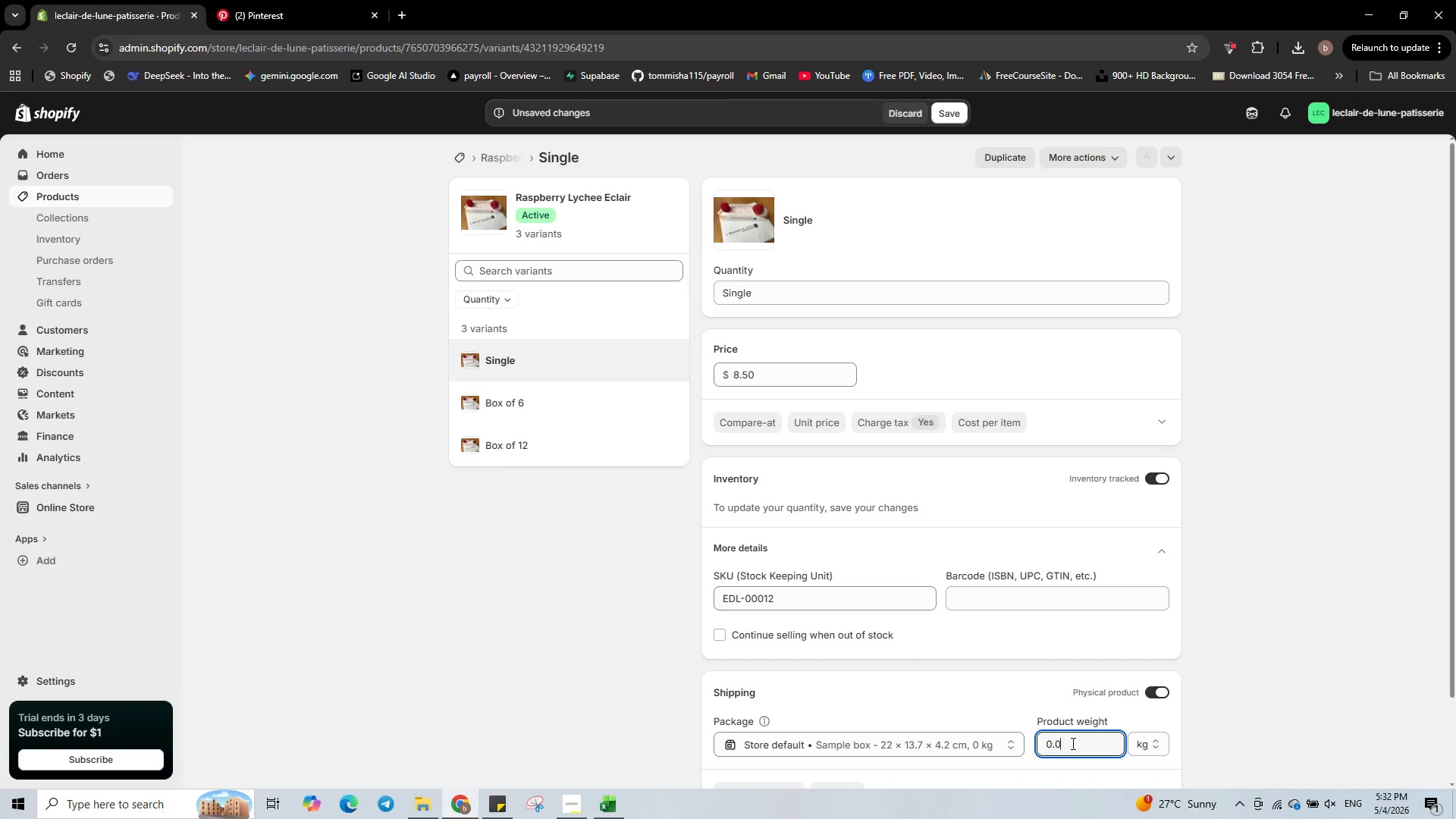 
key(Numpad8)
 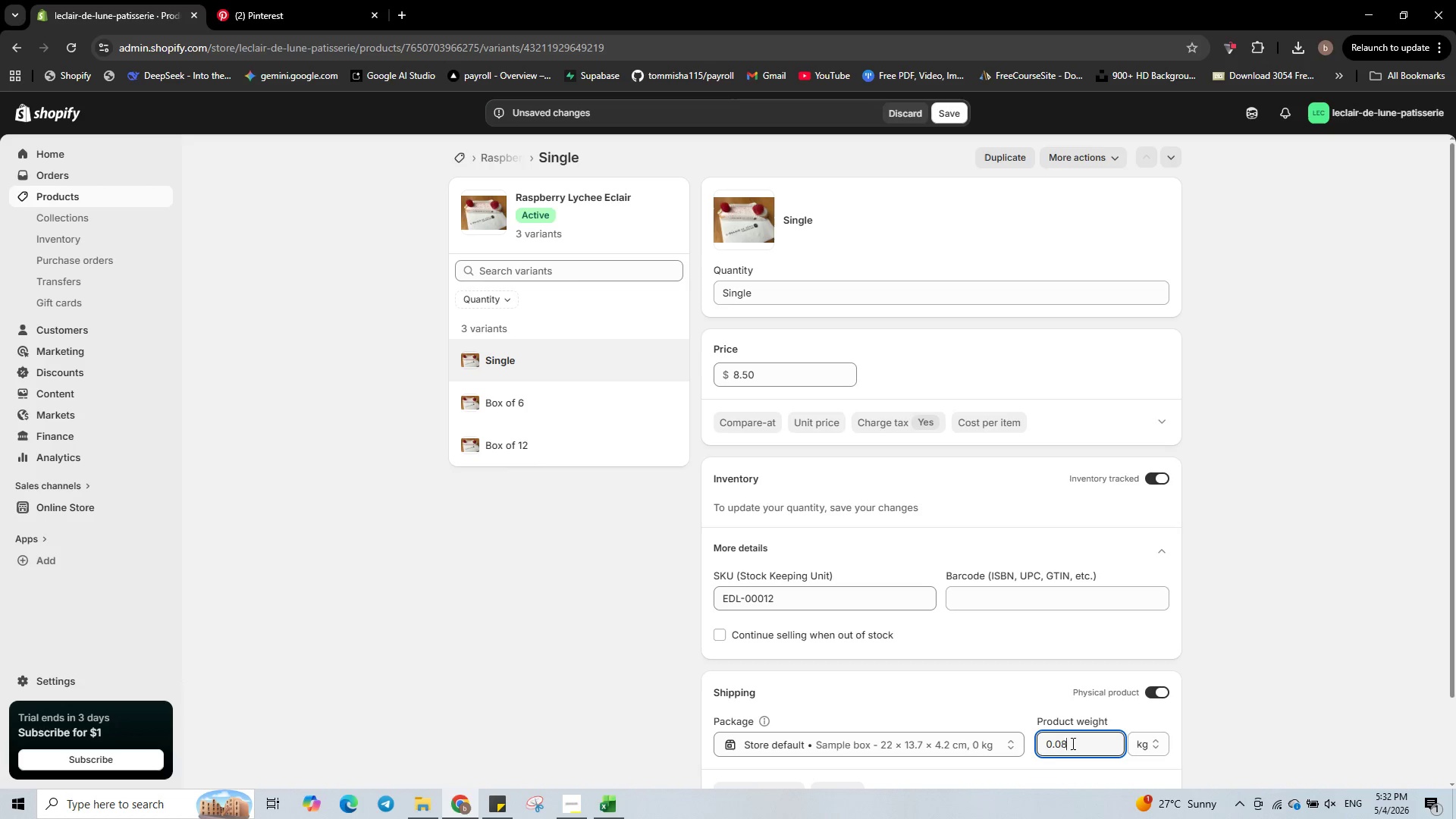 
key(Numpad5)
 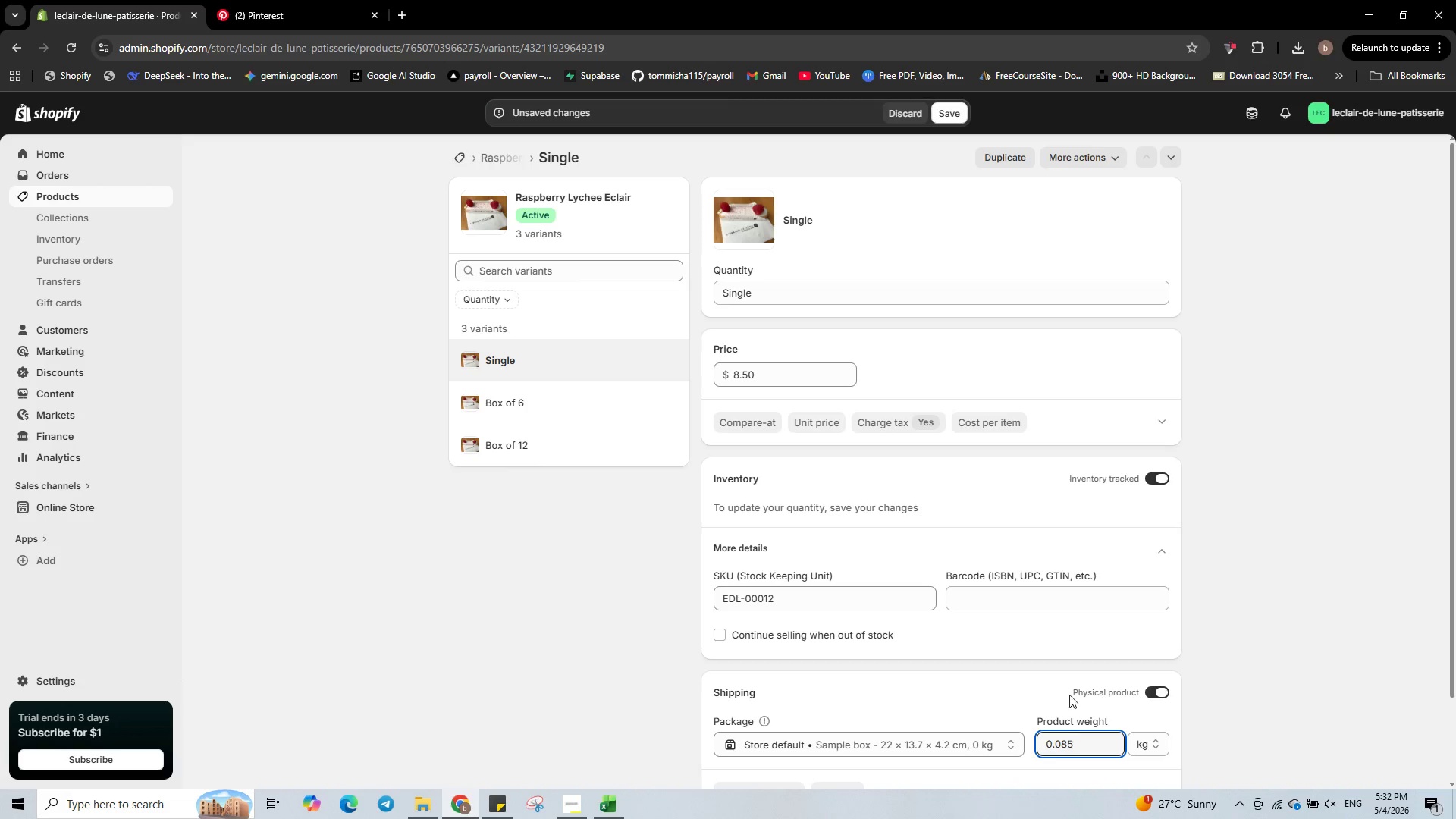 
scroll: coordinate [1069, 671], scroll_direction: down, amount: 1.0
 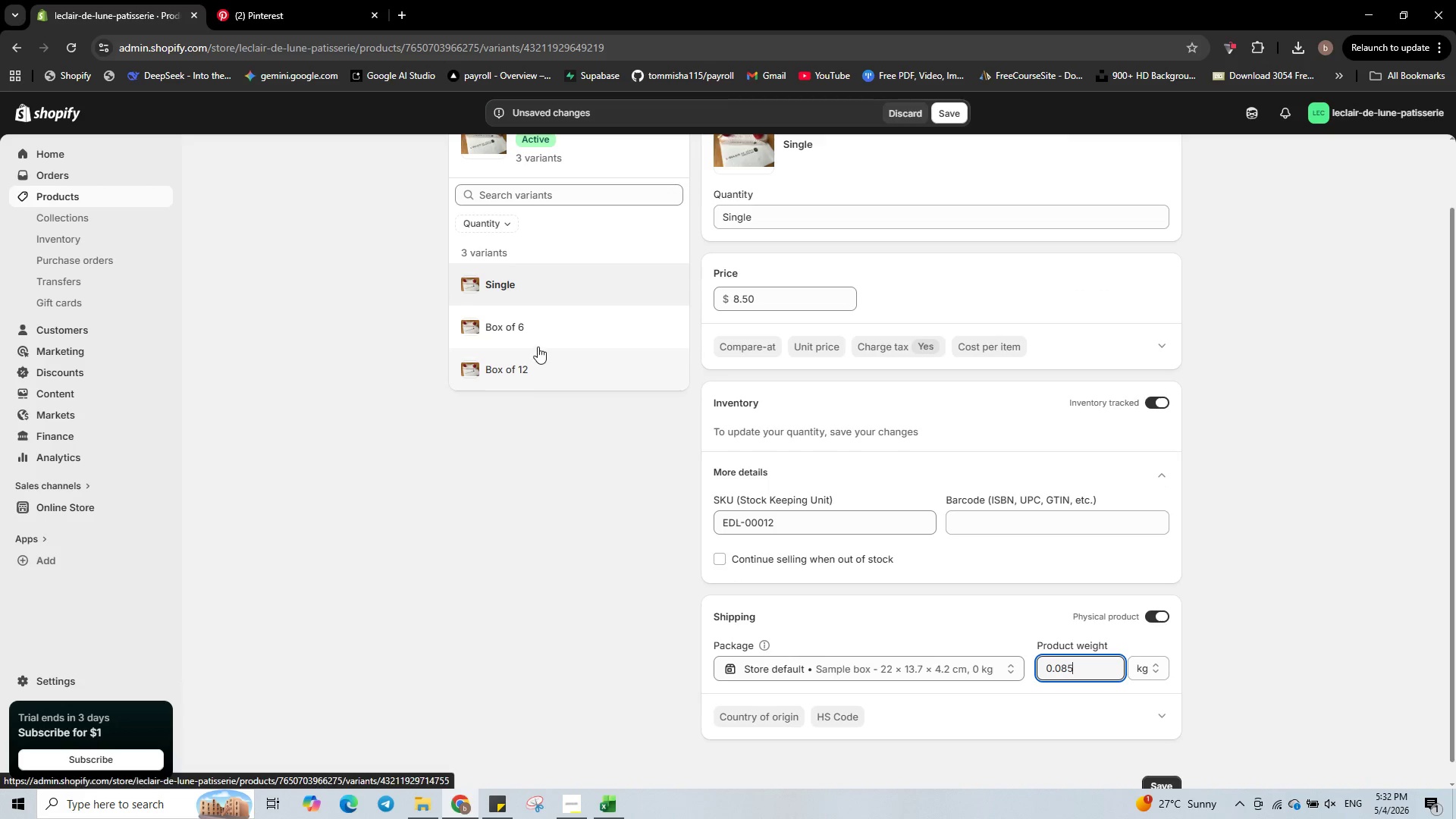 
left_click([545, 316])
 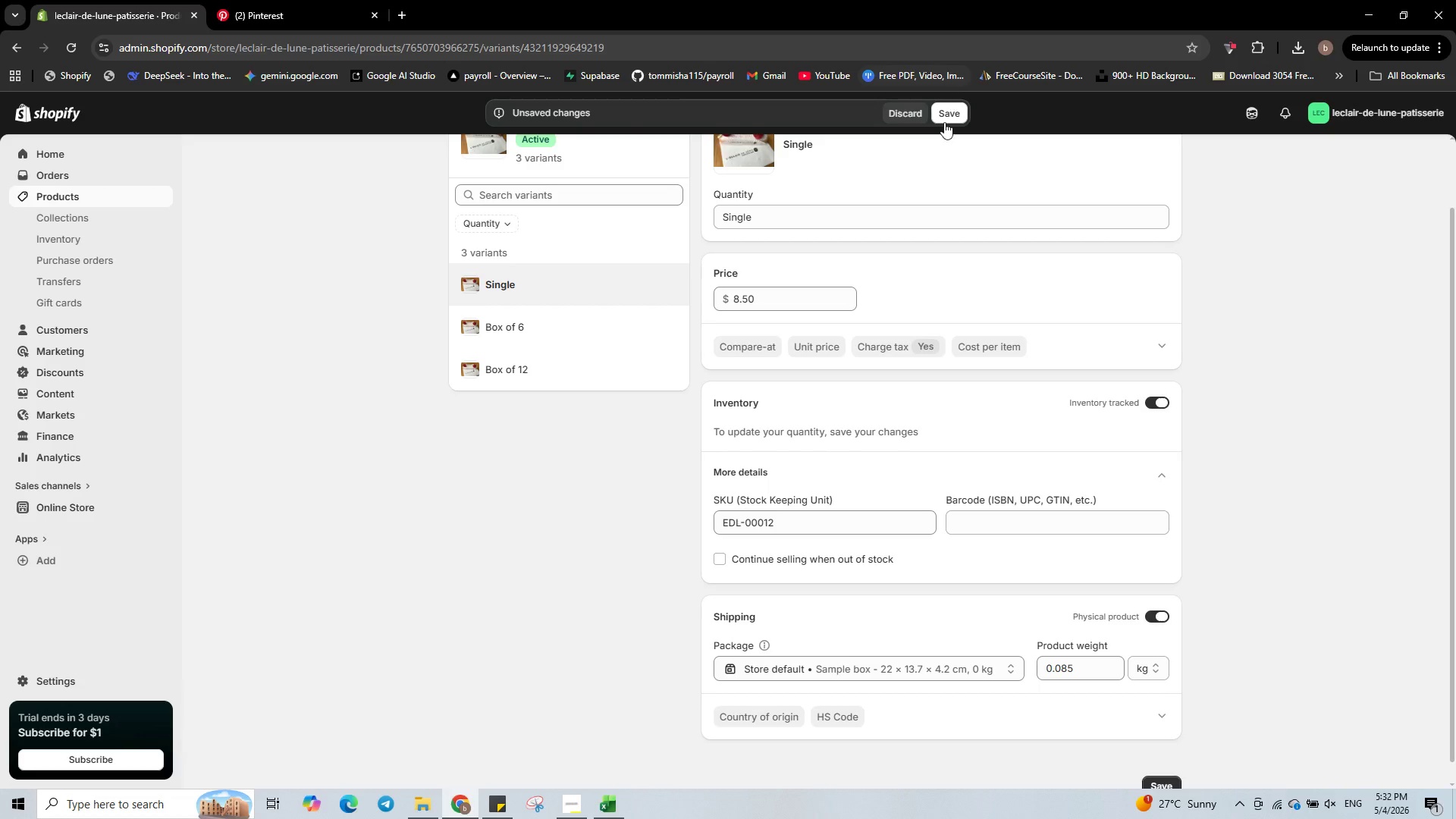 
left_click([949, 115])
 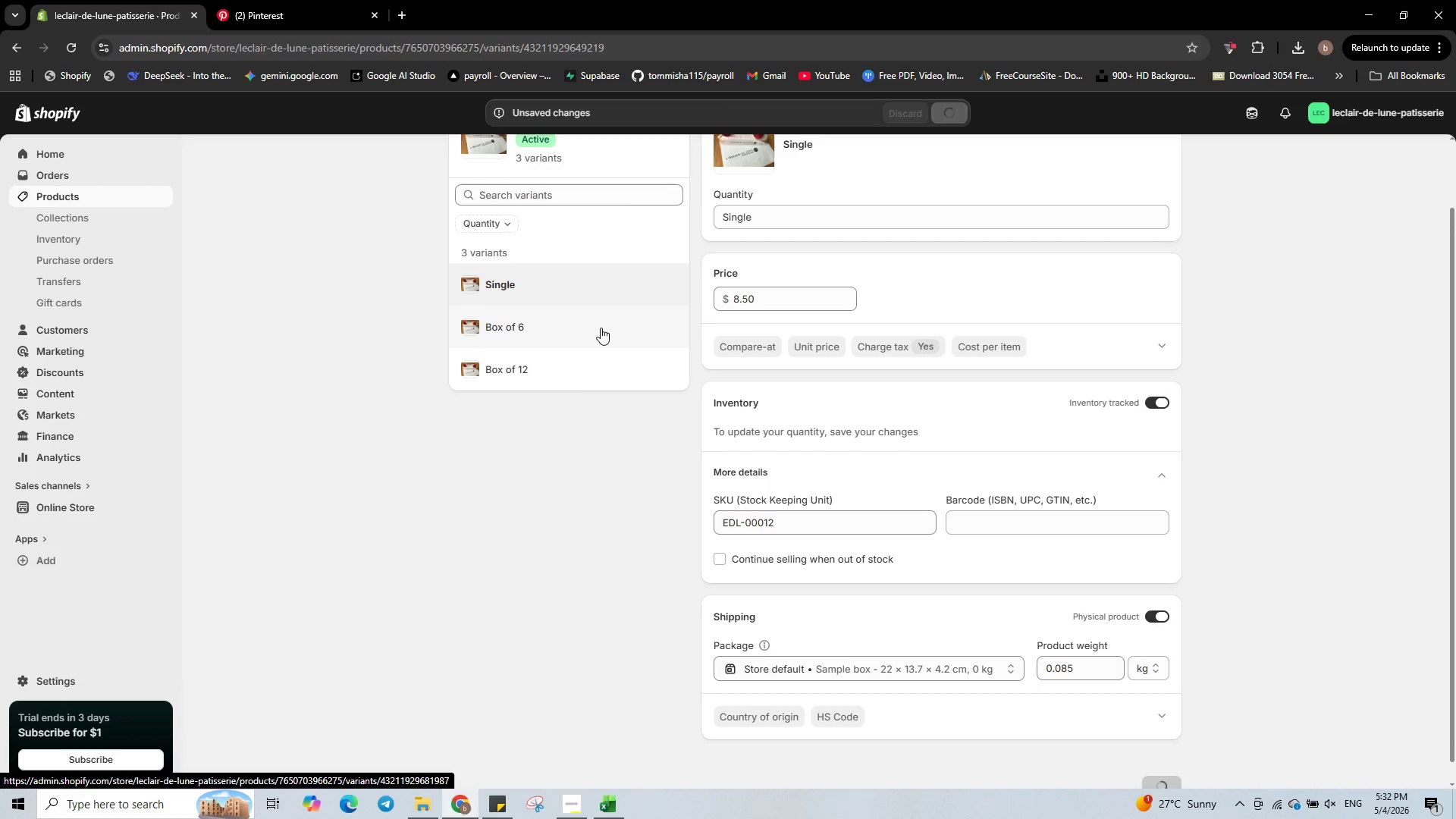 
left_click([601, 328])
 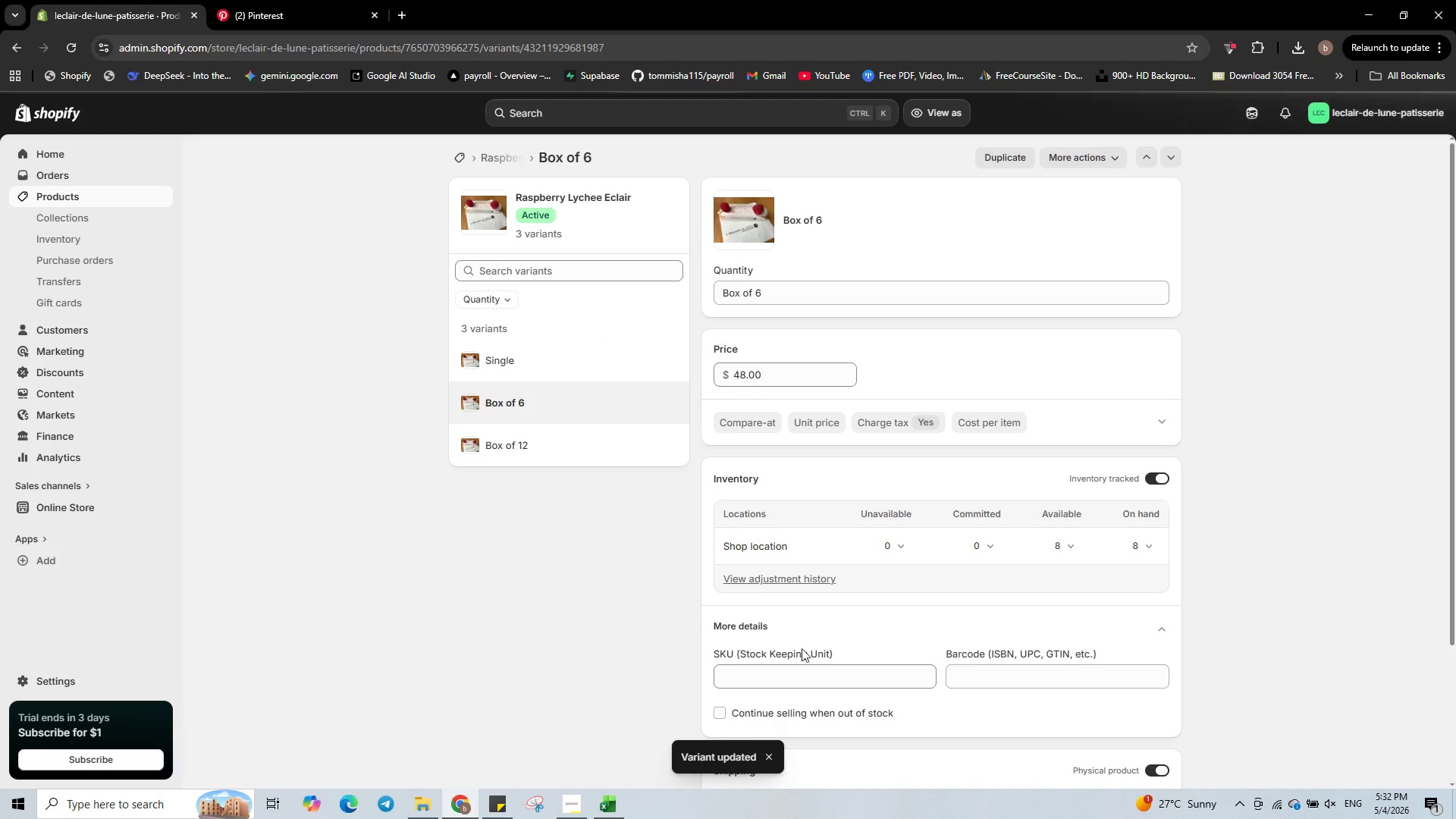 
scroll: coordinate [803, 676], scroll_direction: down, amount: 1.0
 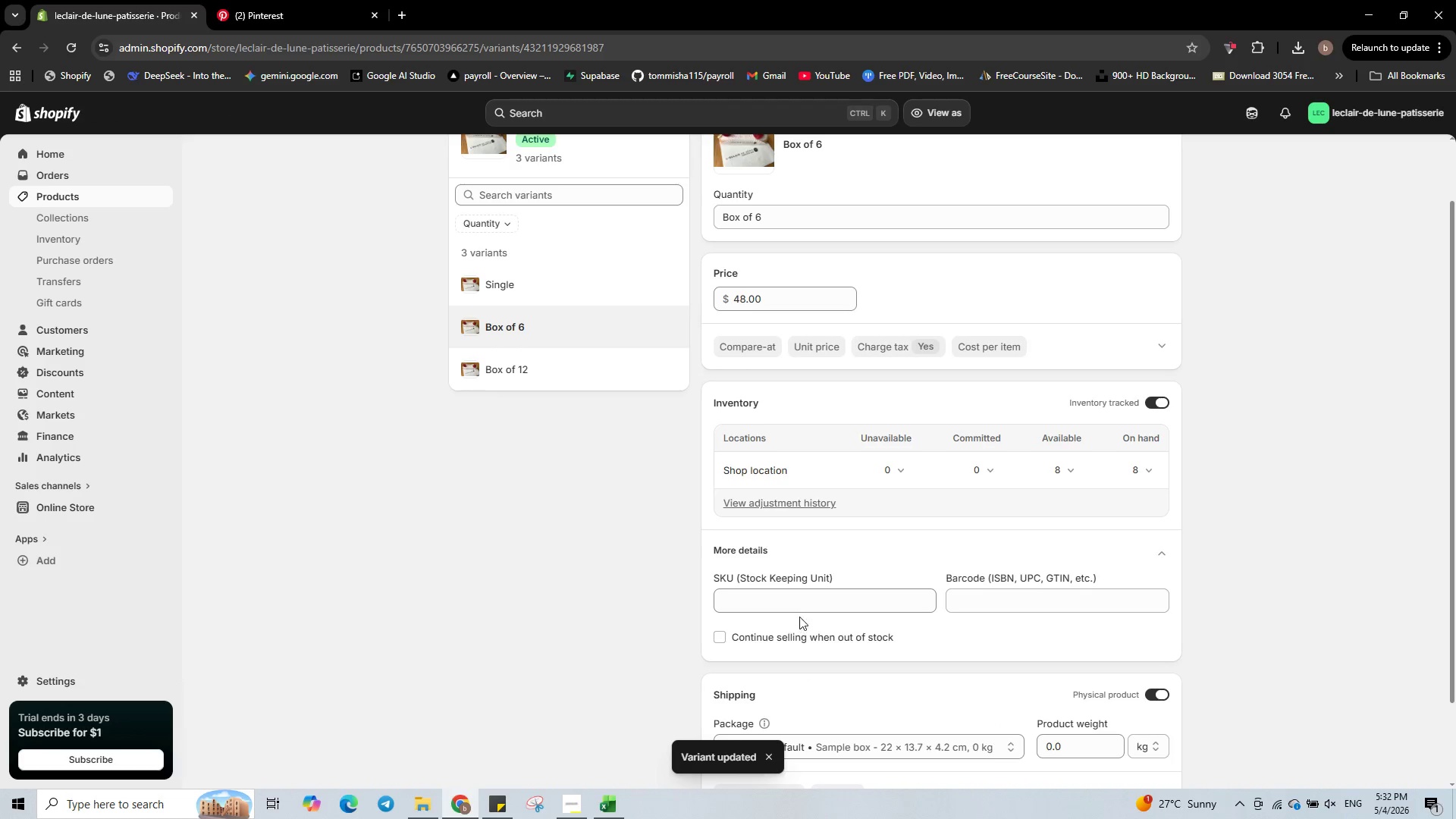 
left_click([799, 602])
 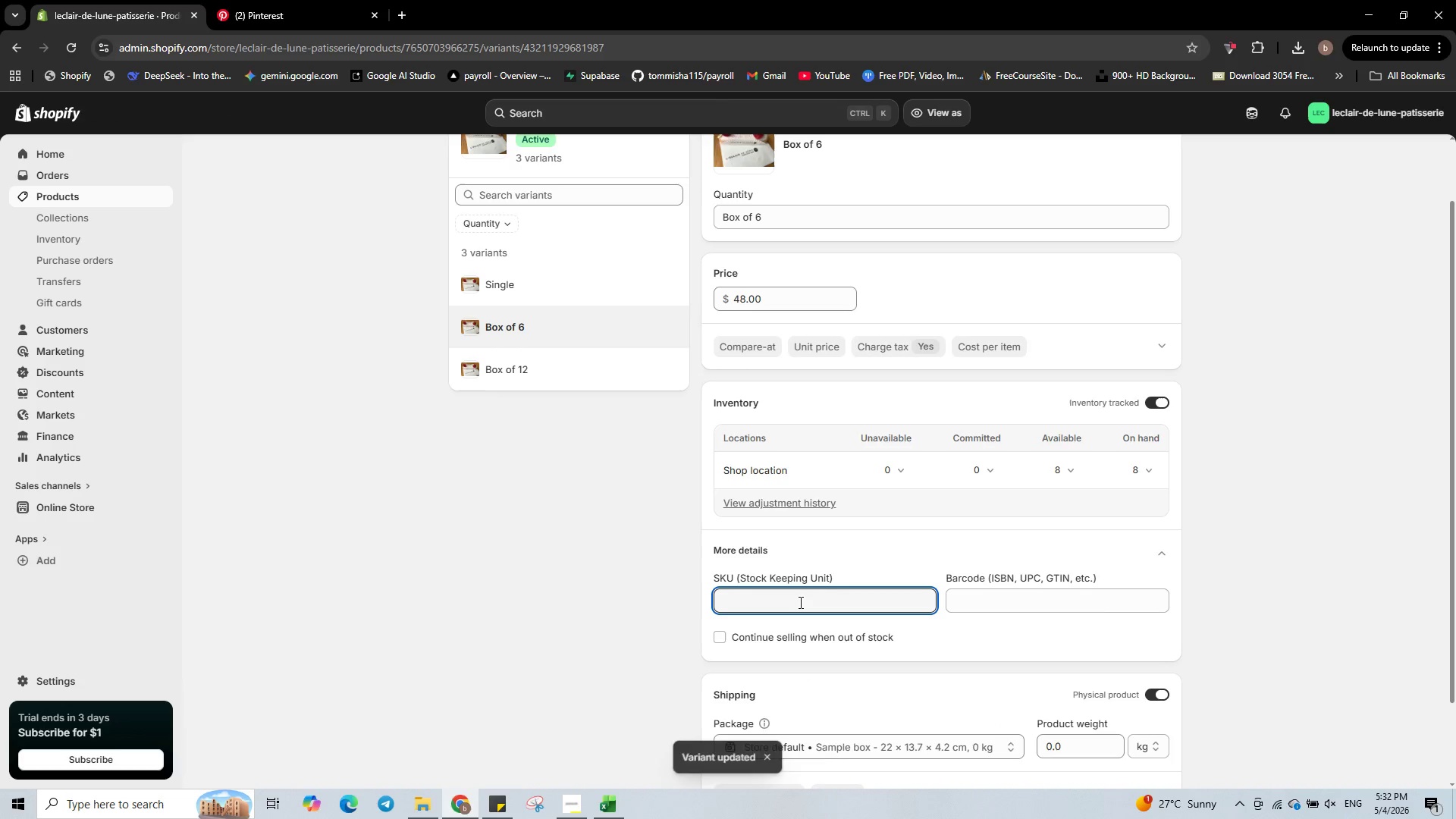 
type(EDL-RLE-6)
 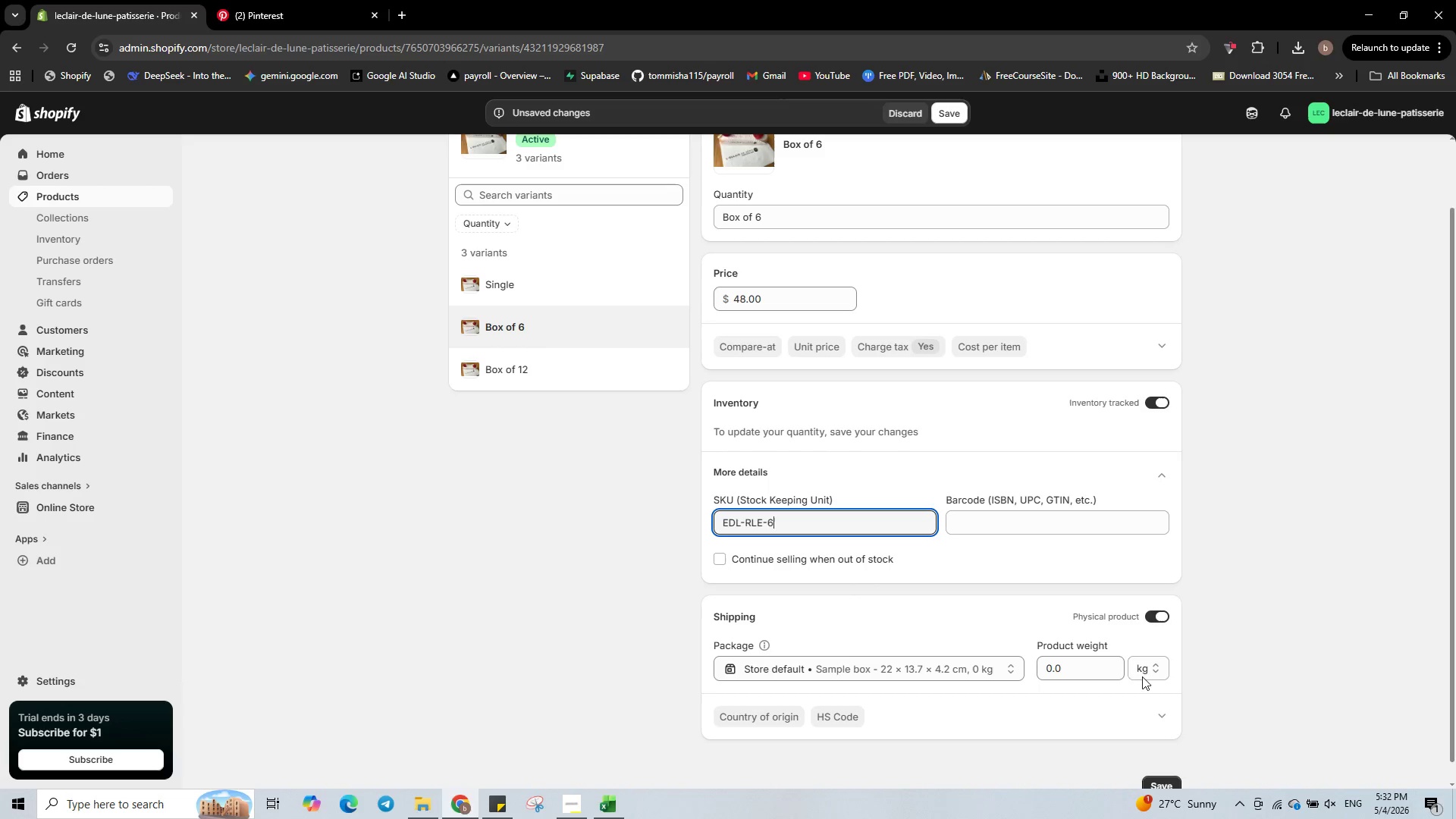 
left_click([1089, 667])
 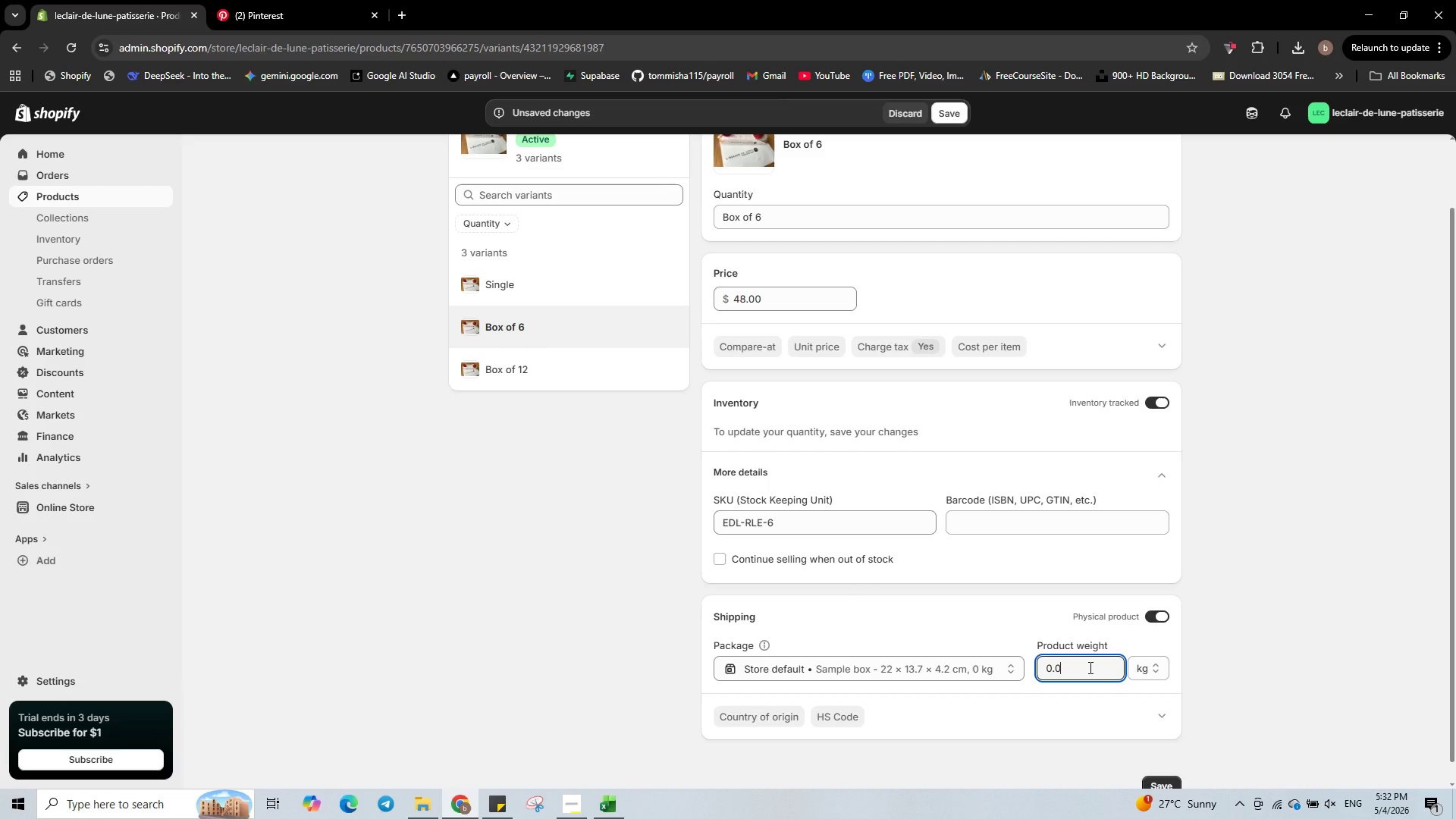 
key(Backspace)
 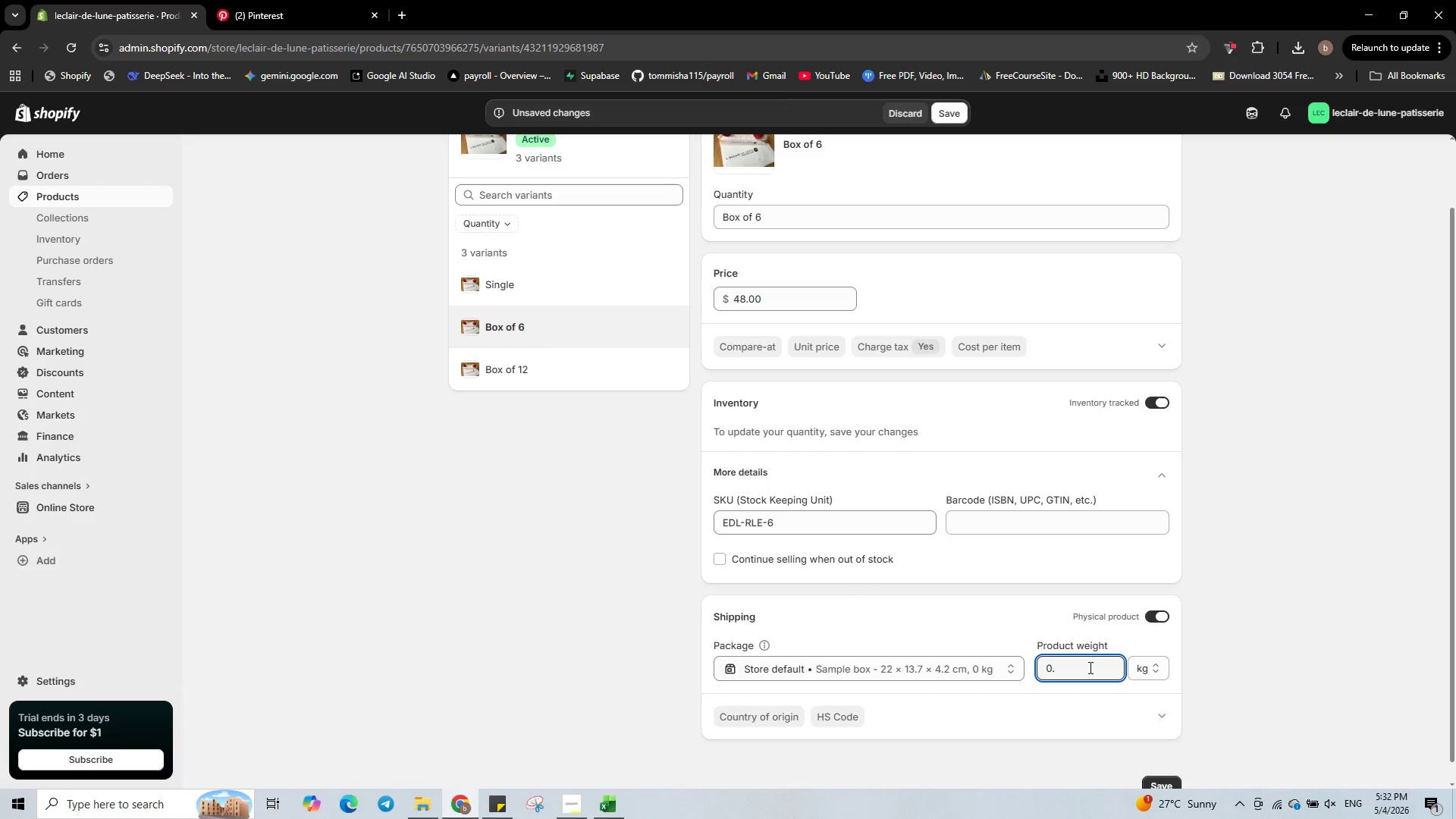 
key(Numpad5)
 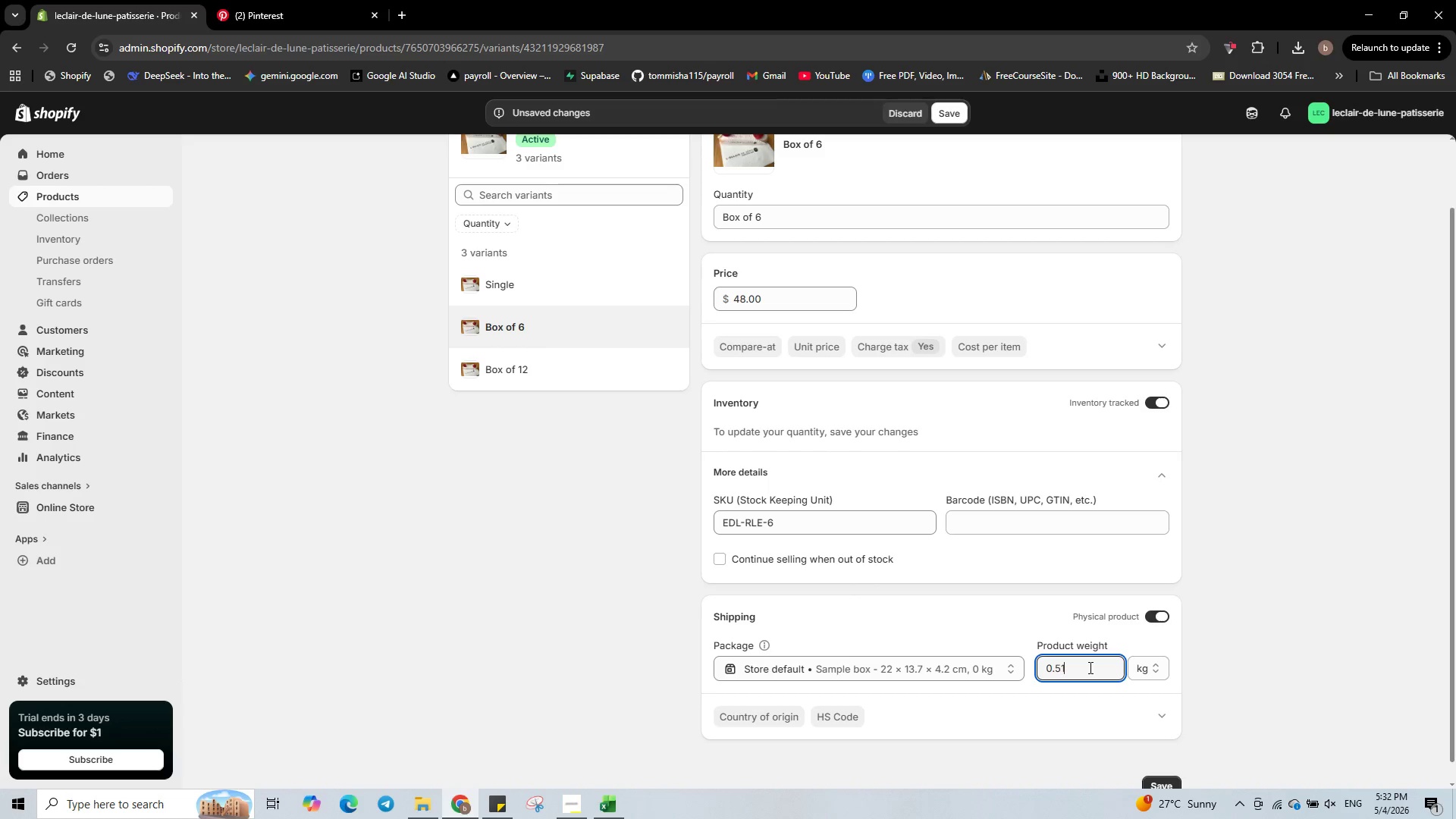 
key(Numpad1)
 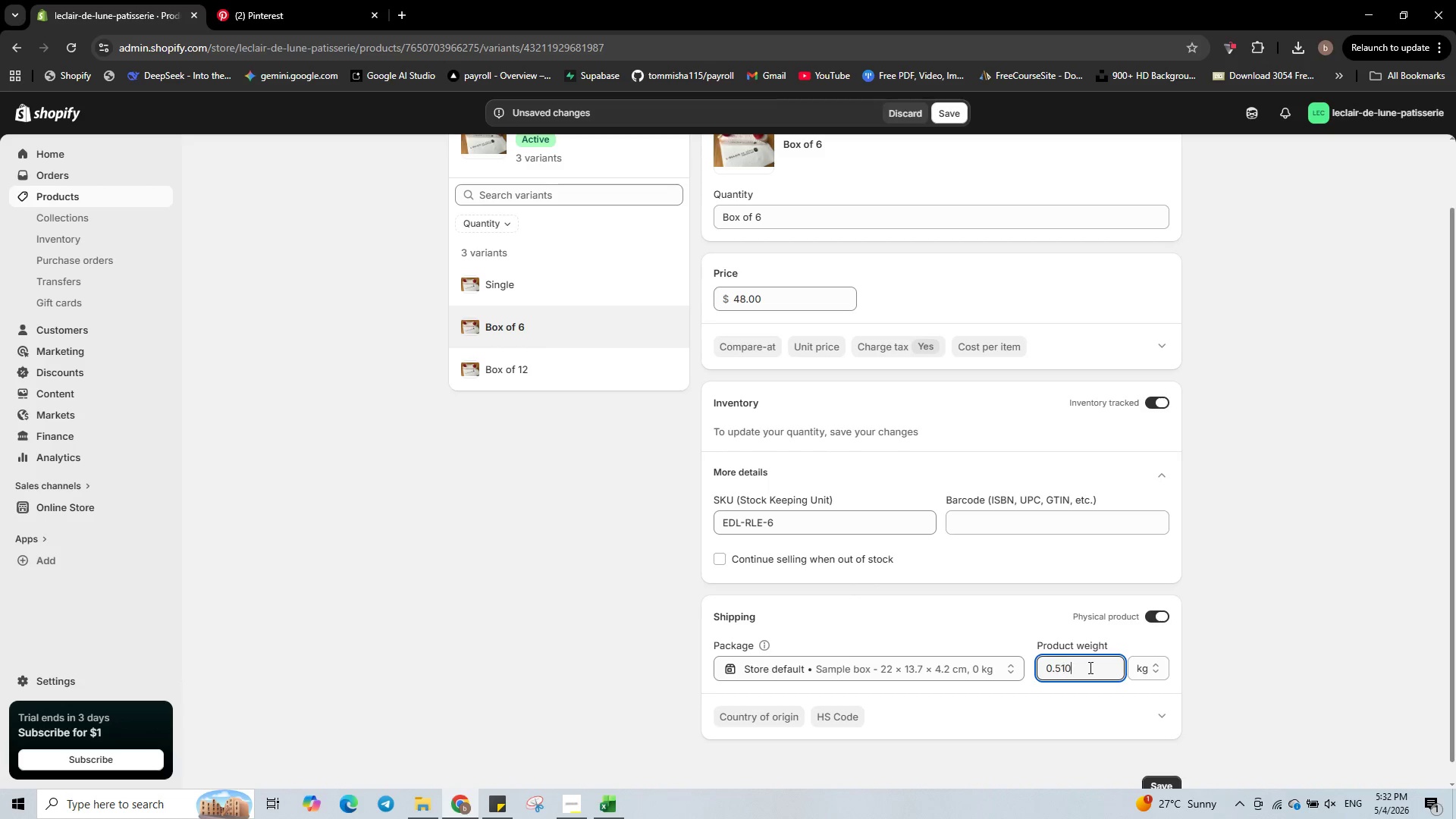 
key(Numpad0)
 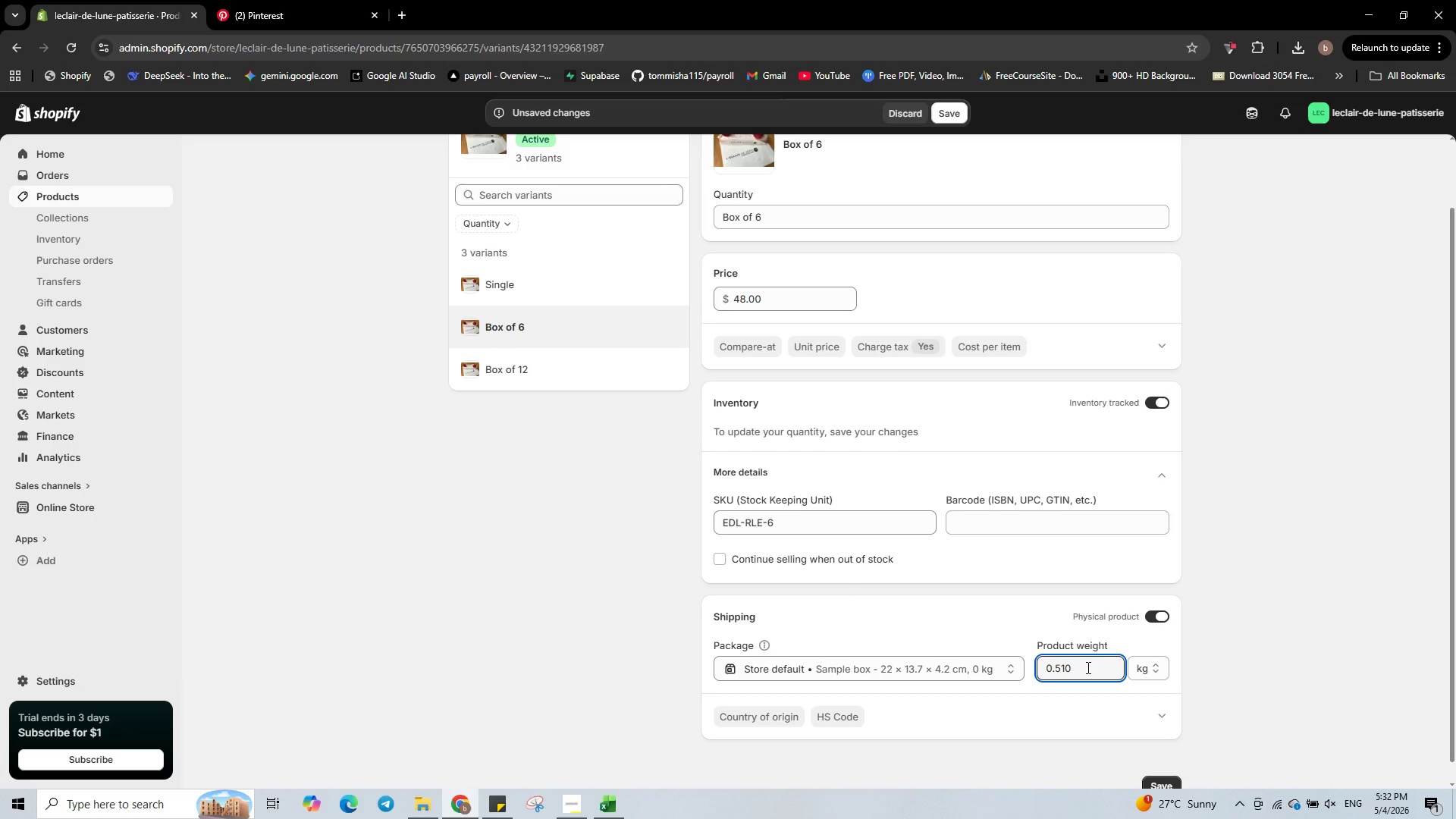 
scroll: coordinate [1087, 667], scroll_direction: down, amount: 2.0
 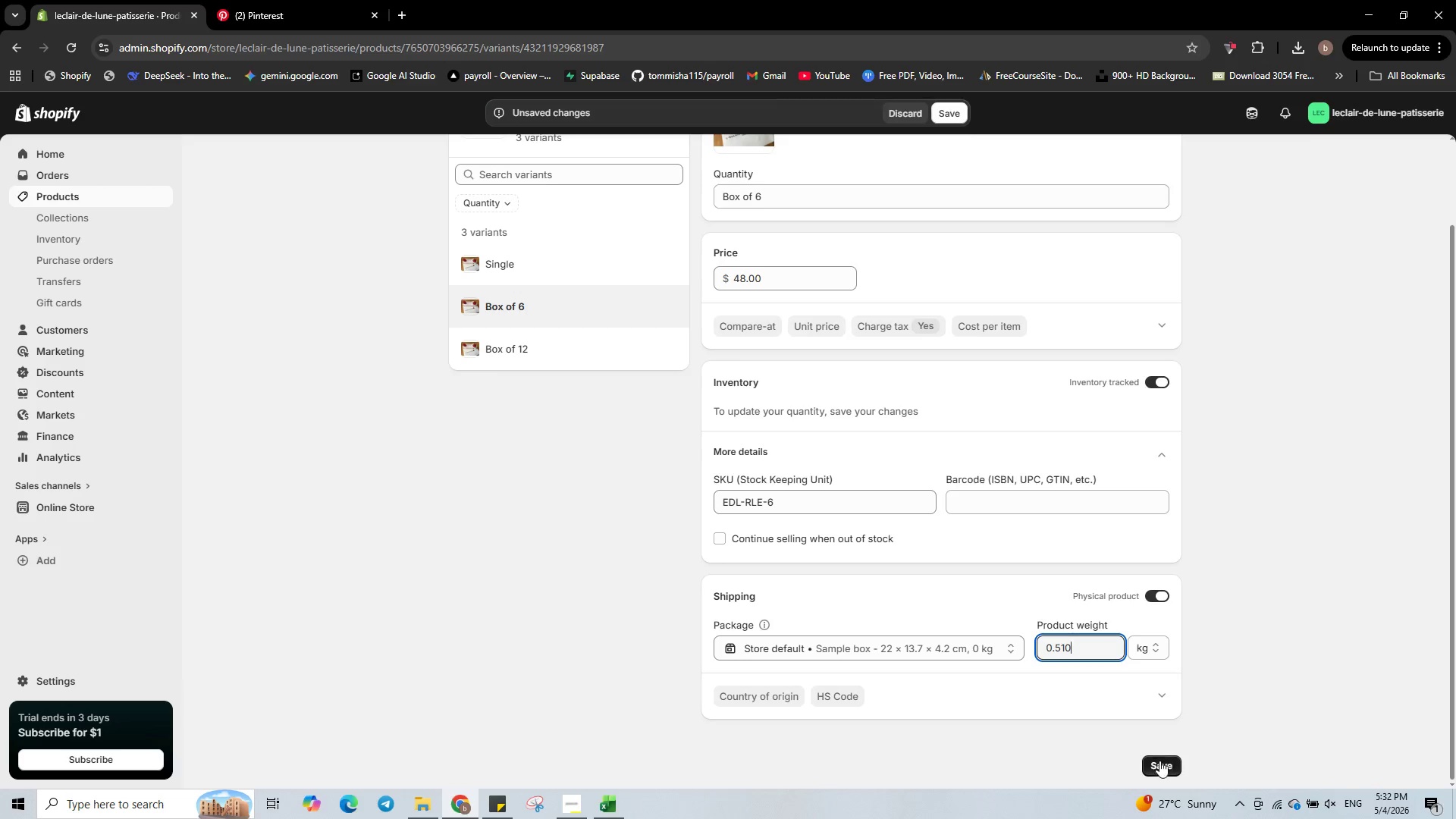 
left_click([1160, 764])
 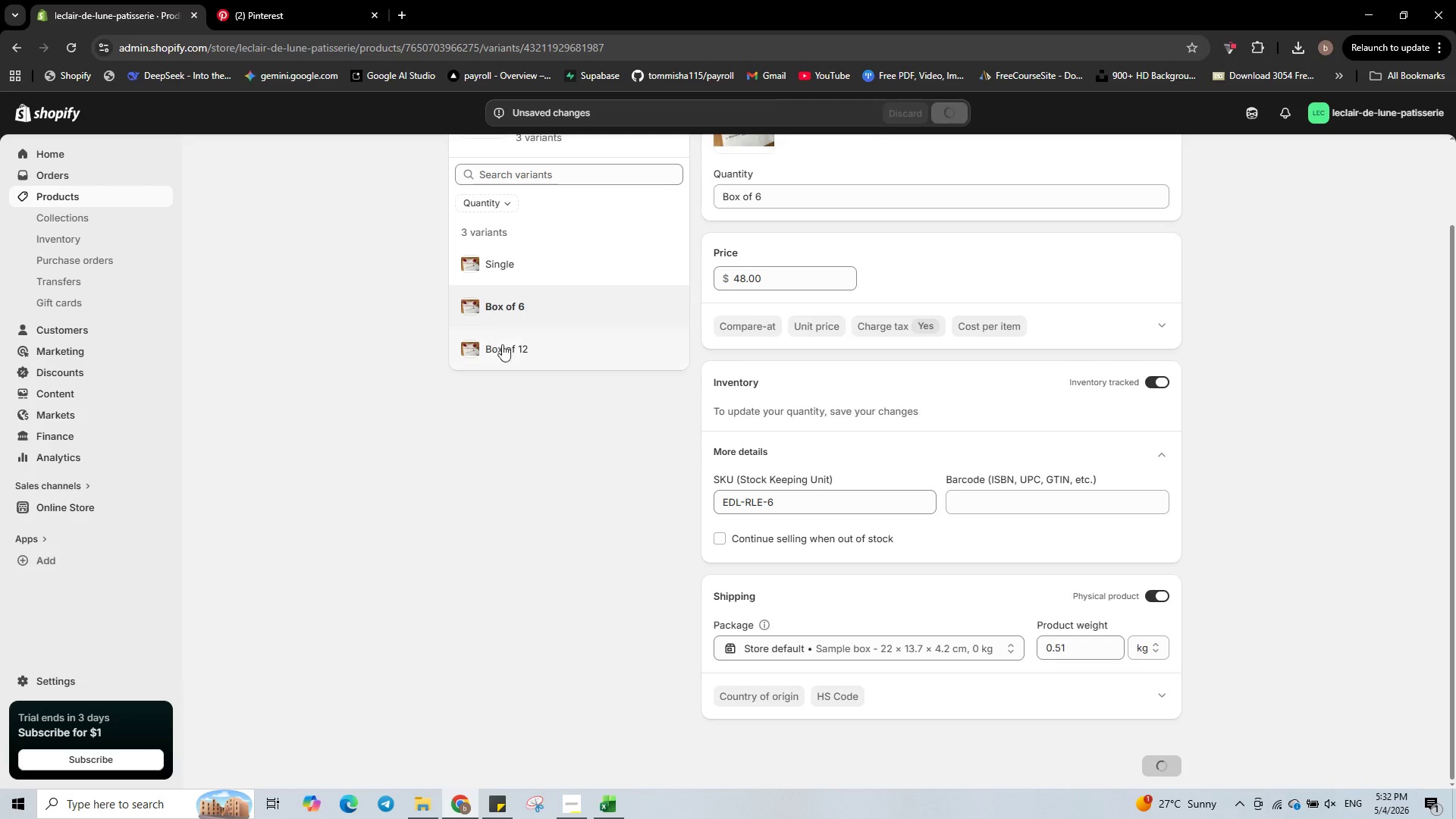 
left_click([508, 350])
 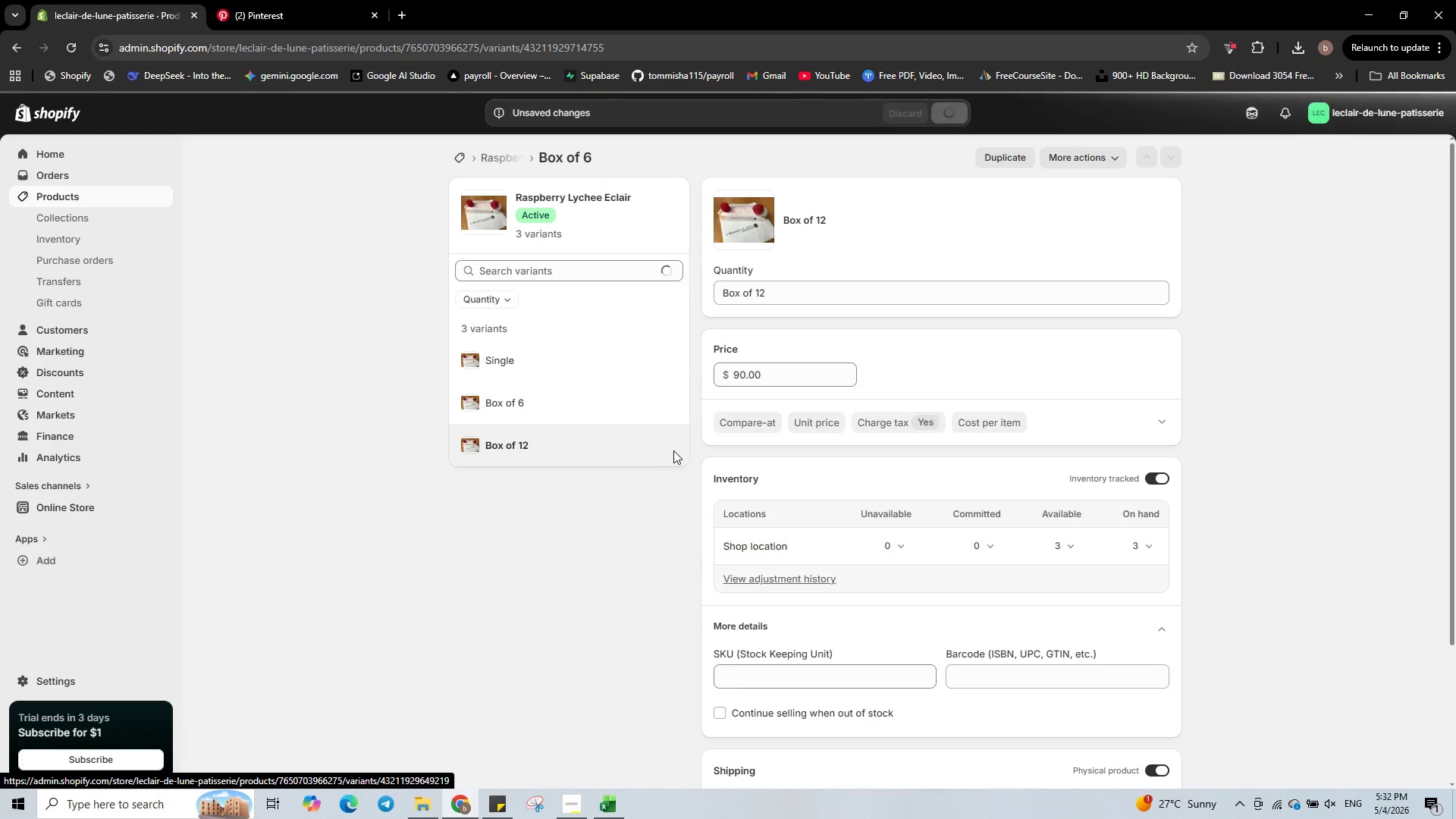 
left_click([785, 671])
 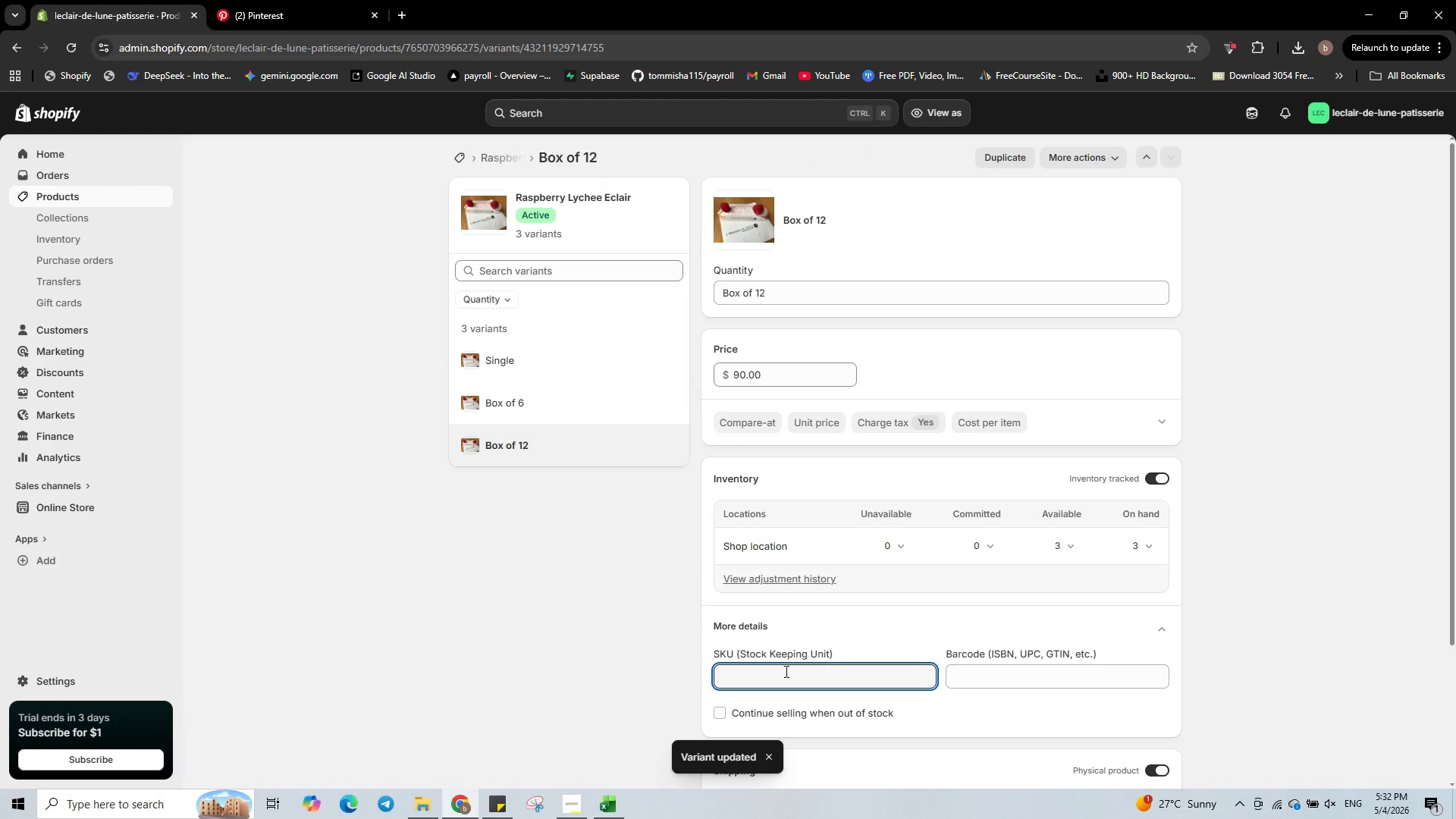 
type(EDL-RLE-12)
 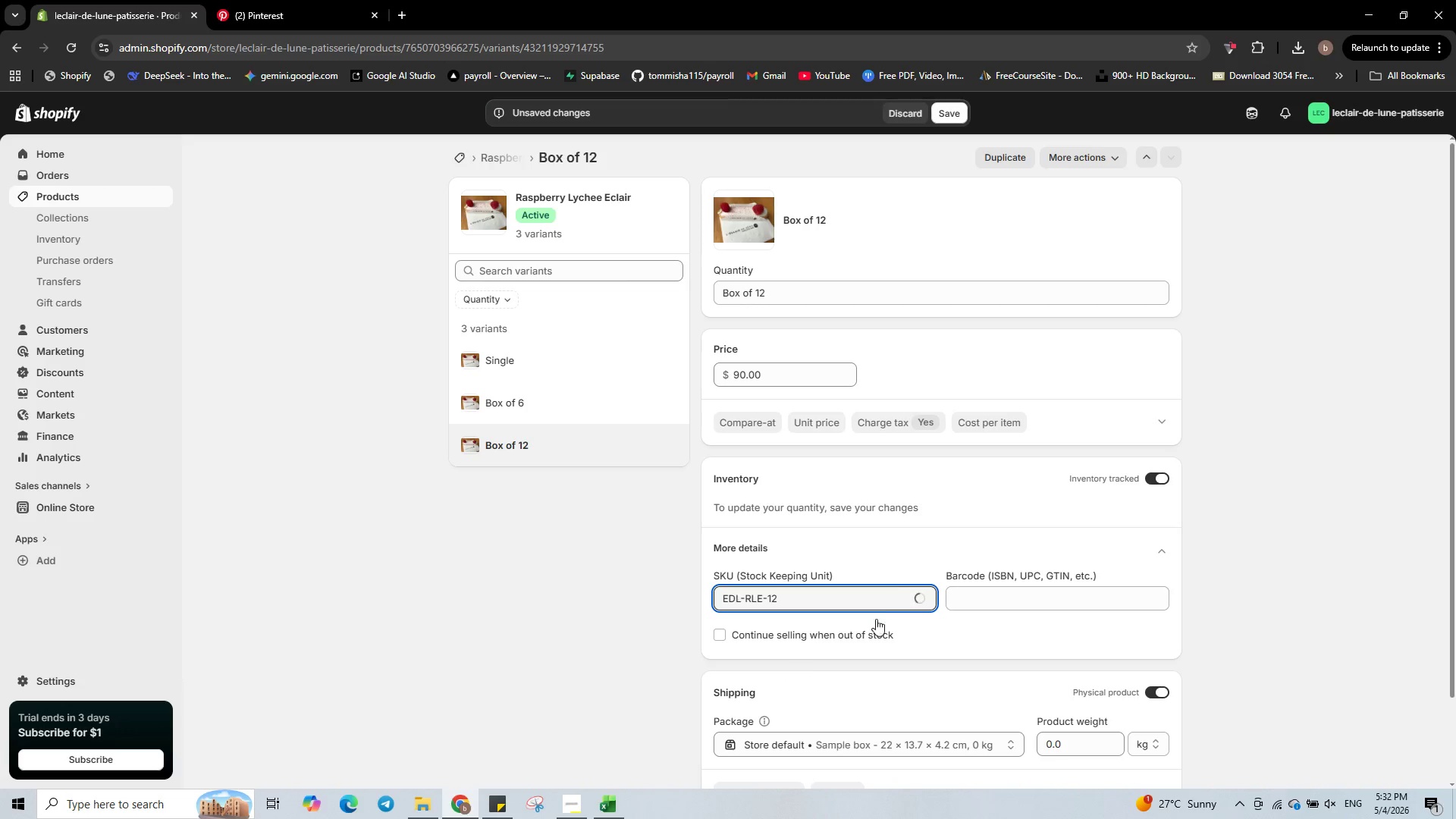 
scroll: coordinate [887, 611], scroll_direction: down, amount: 2.0
 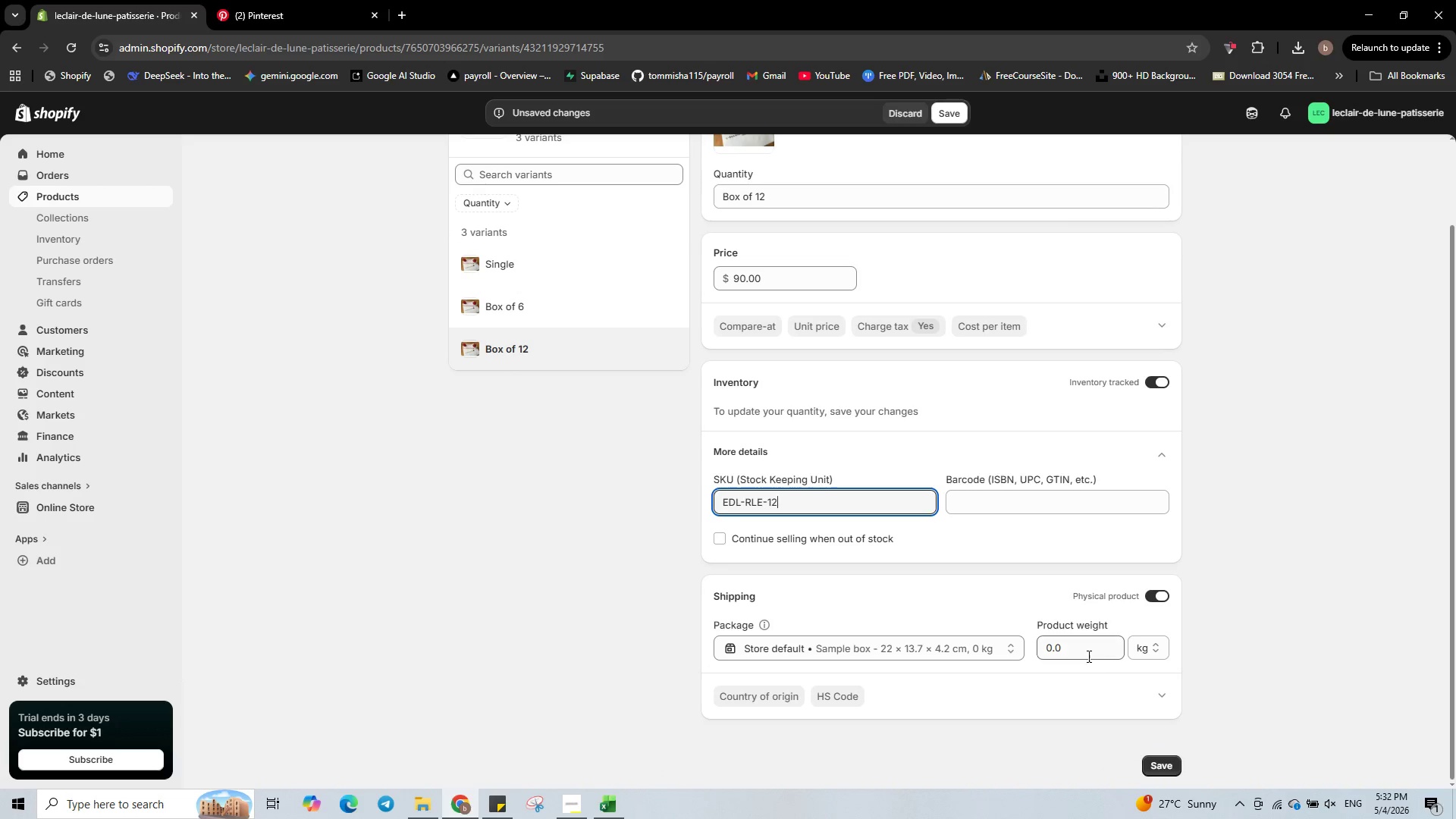 
left_click([1090, 651])
 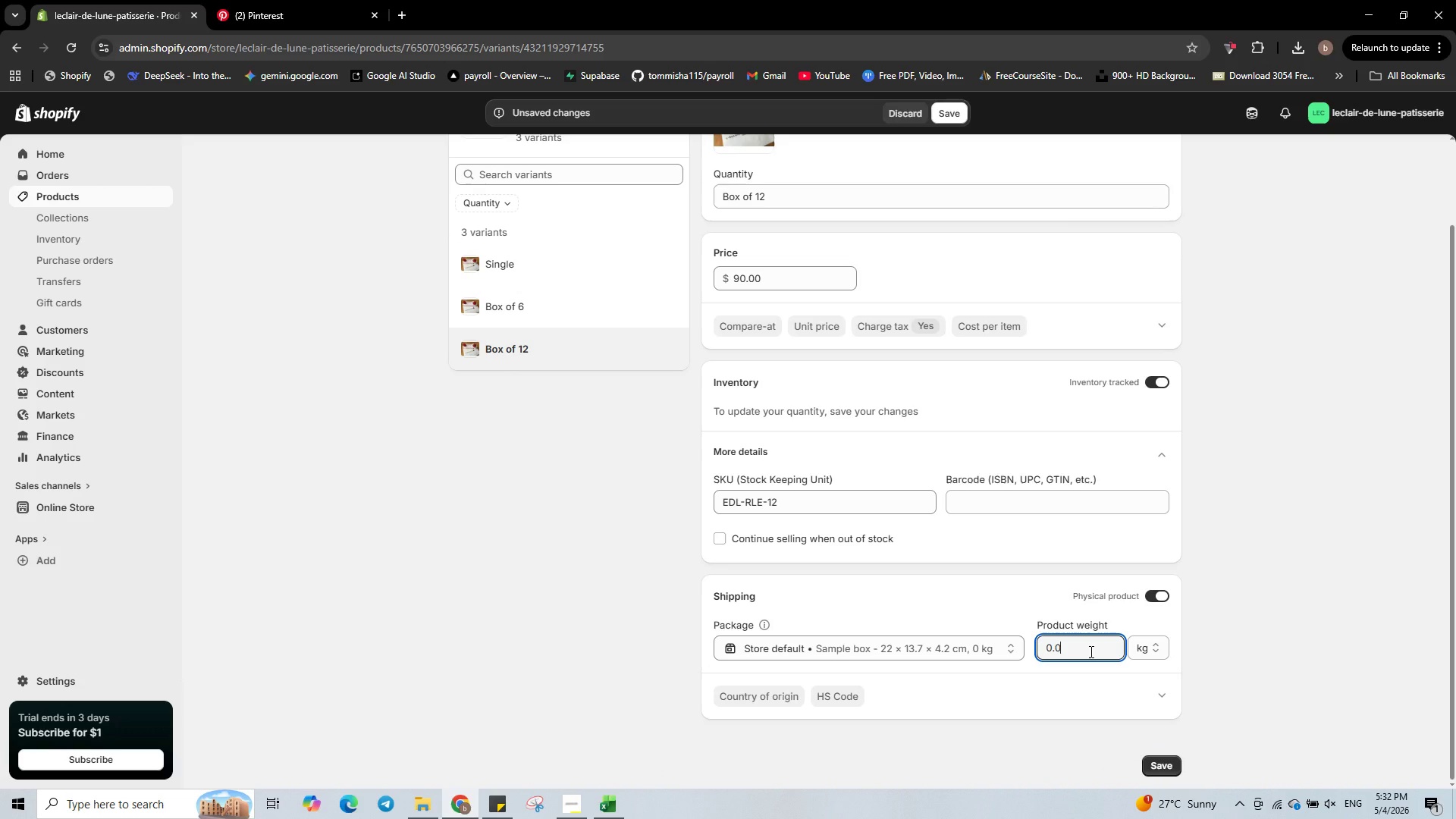 
key(Backspace)
 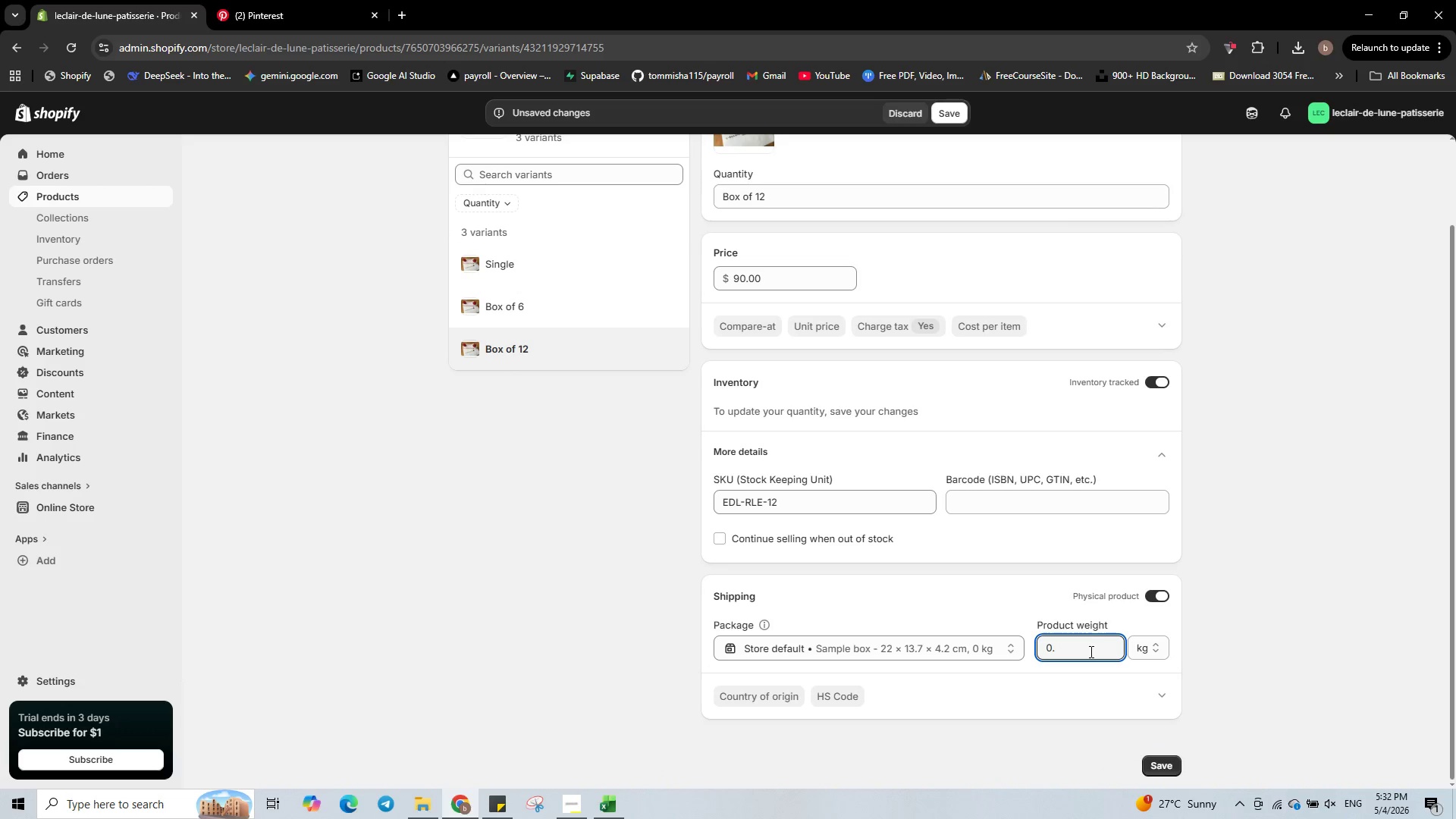 
key(Backspace)
 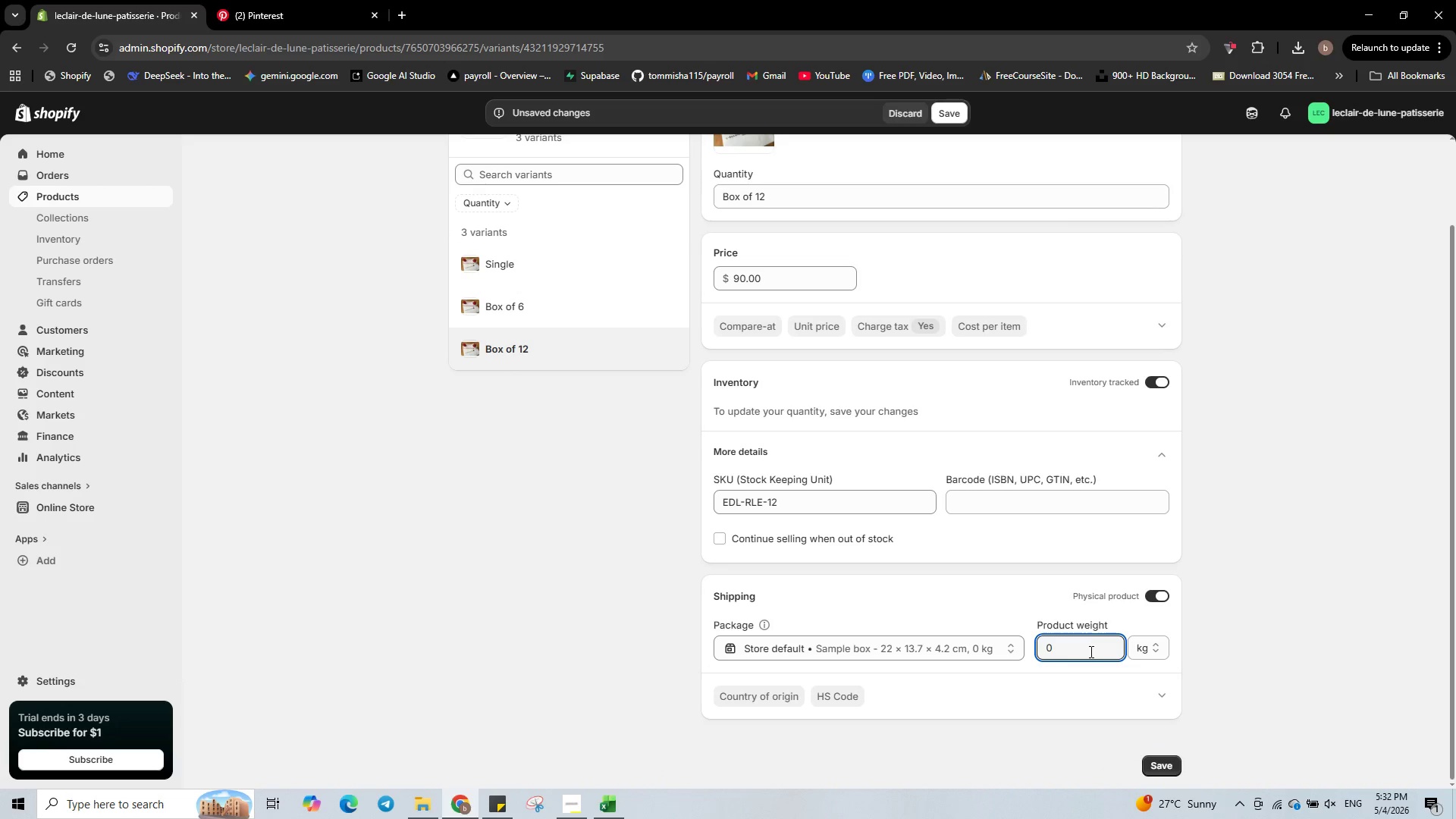 
key(Backspace)
 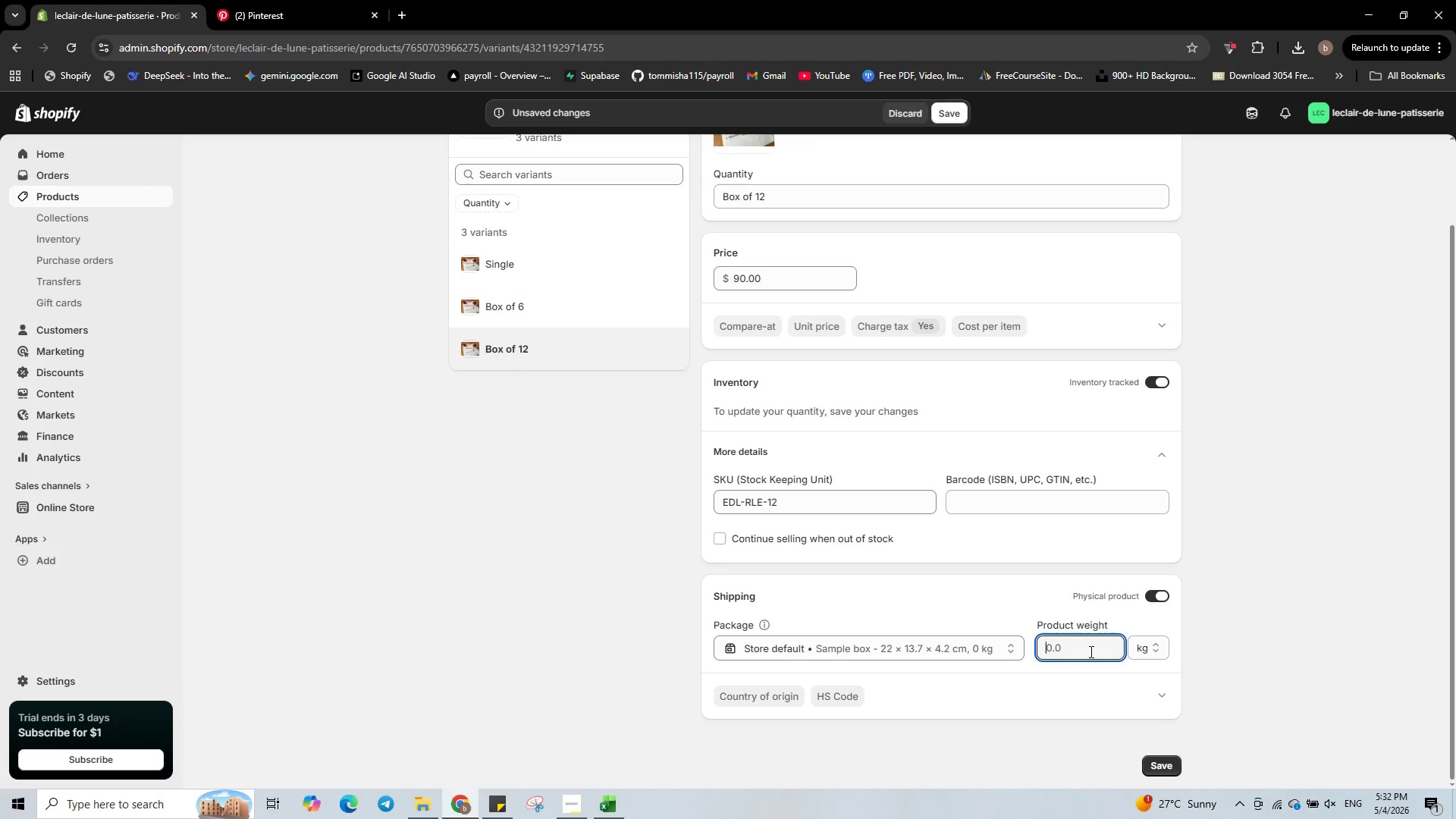 
key(Numpad1)
 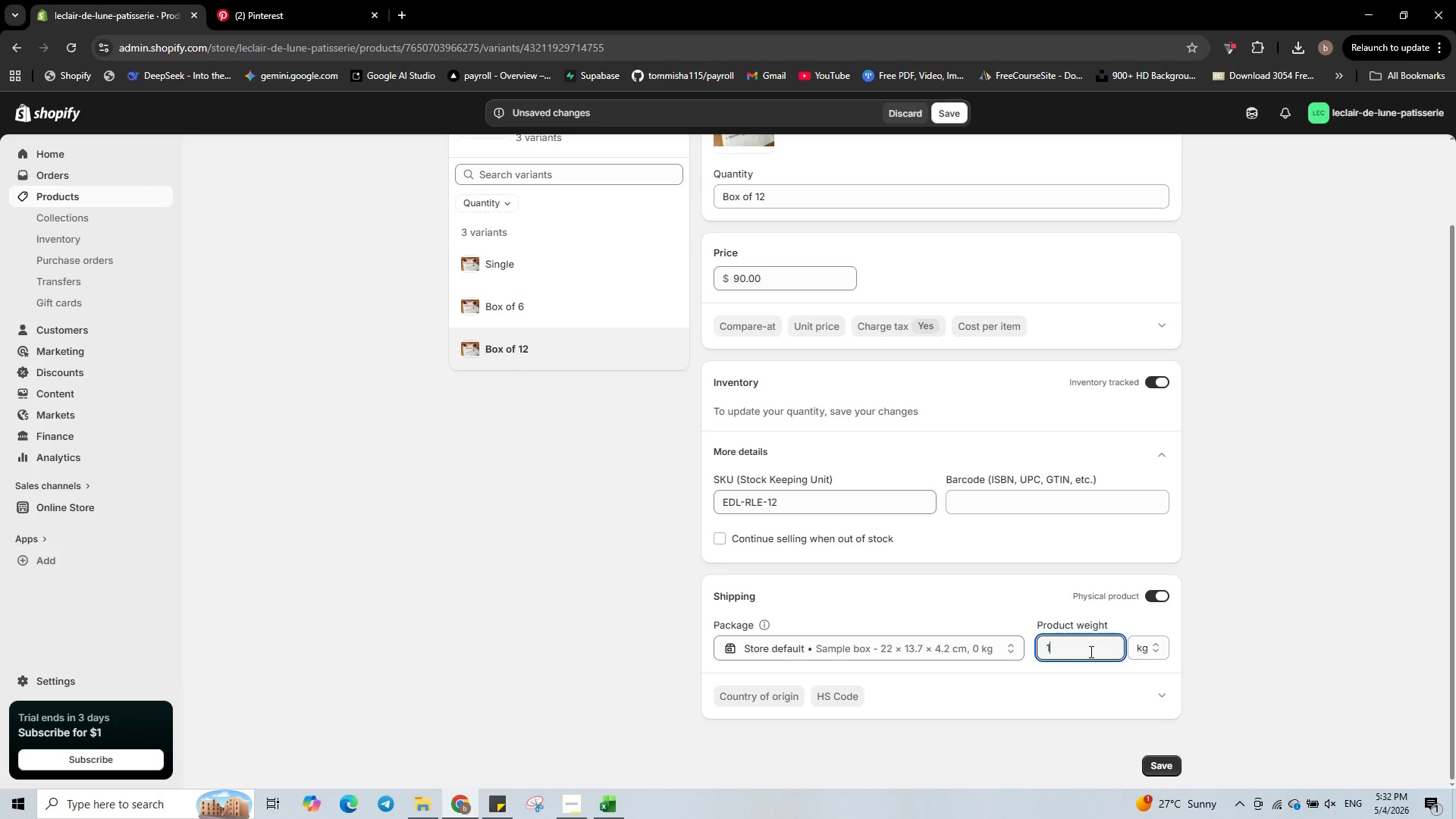 
key(NumpadDecimal)
 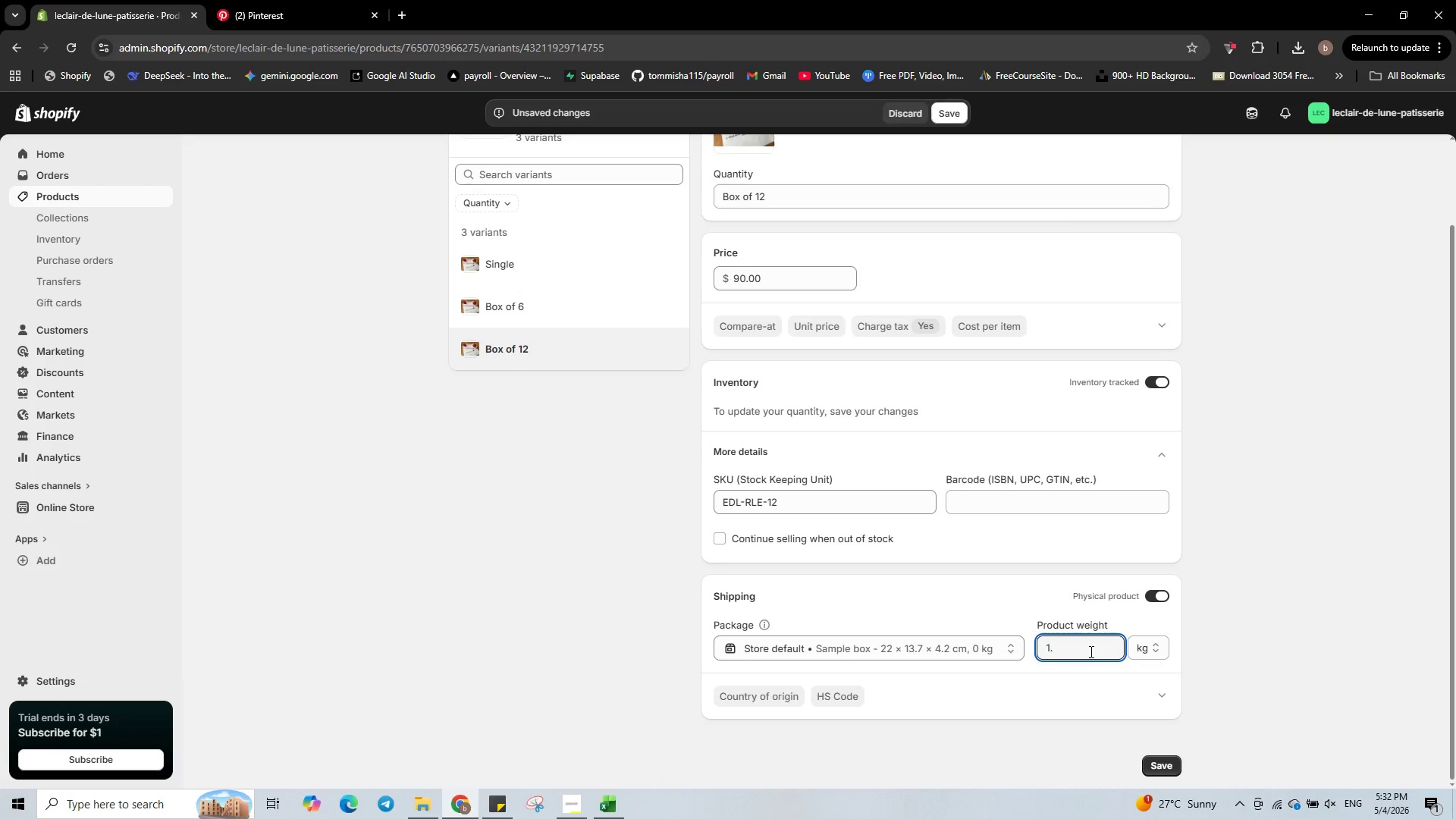 
key(Numpad0)
 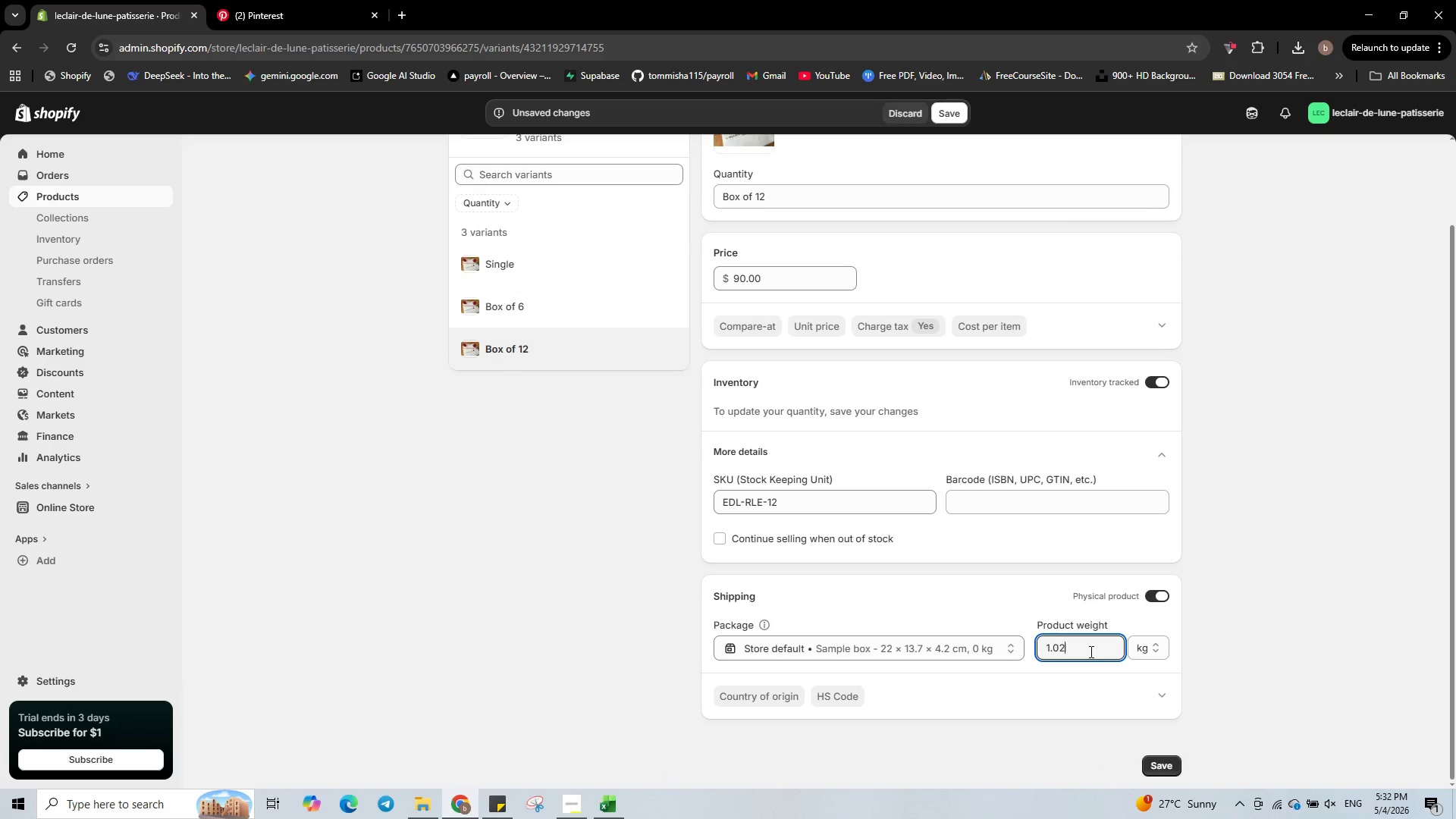 
key(Numpad2)
 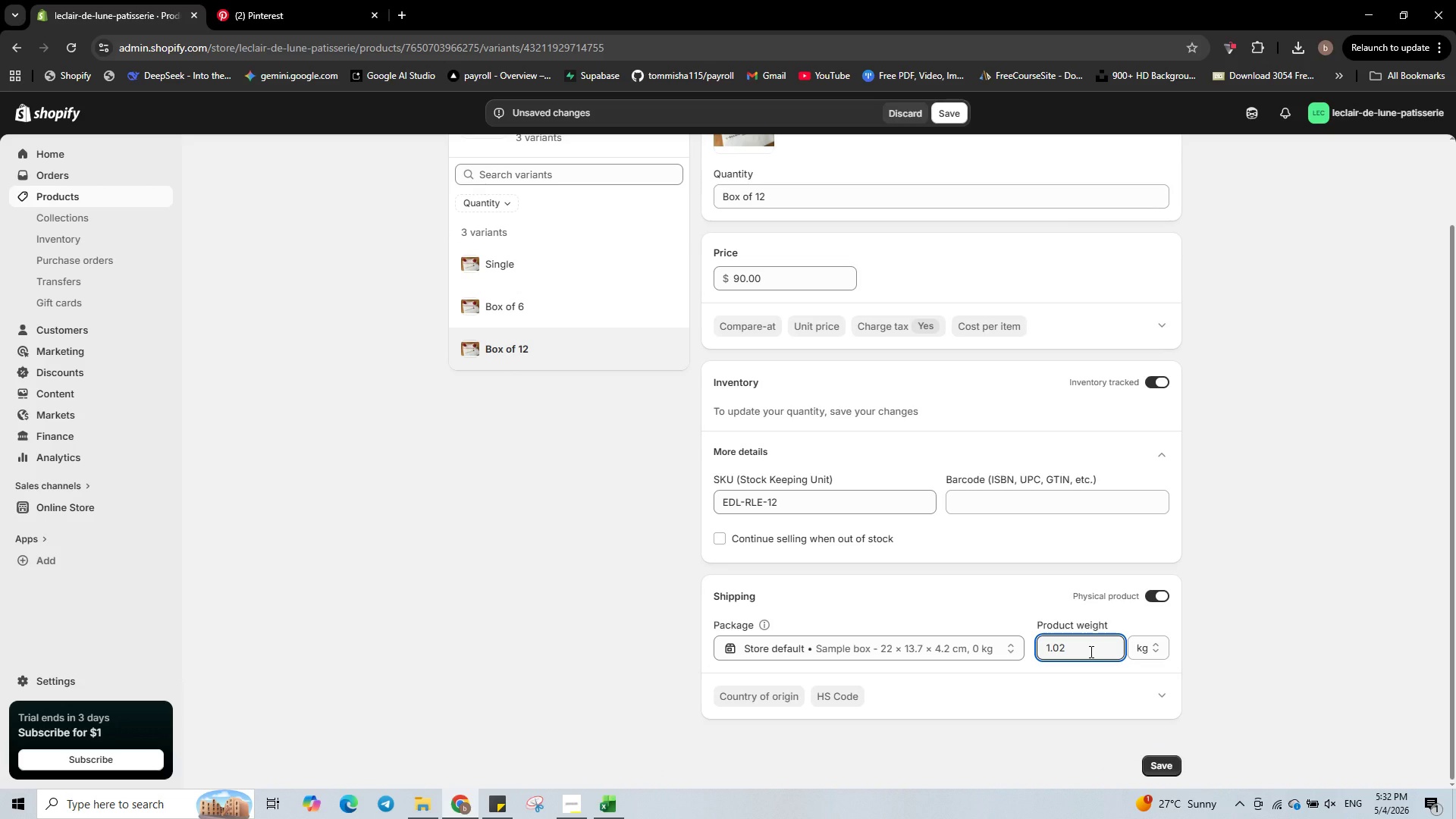 
scroll: coordinate [1090, 651], scroll_direction: down, amount: 2.0
 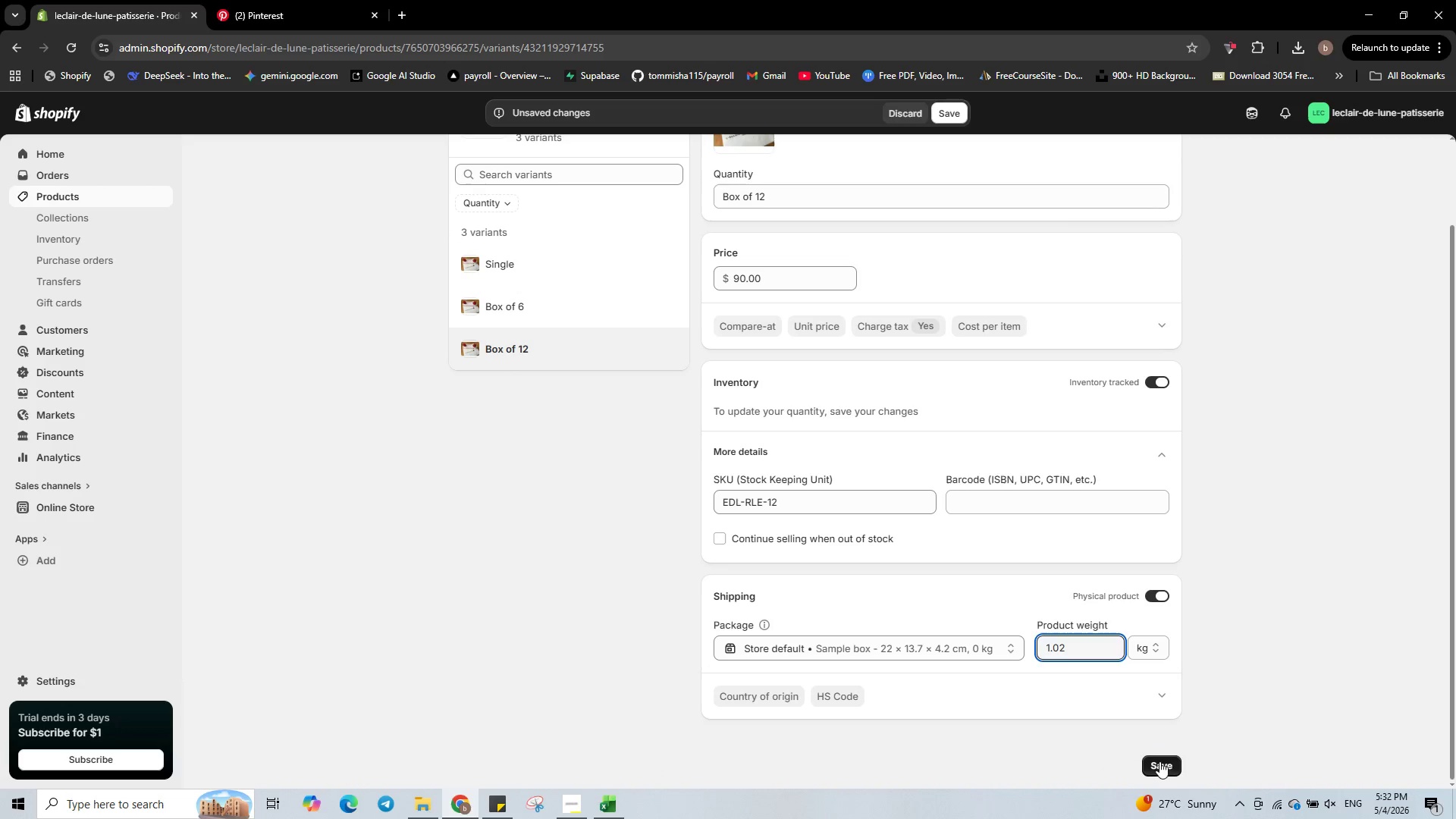 
left_click([1162, 766])
 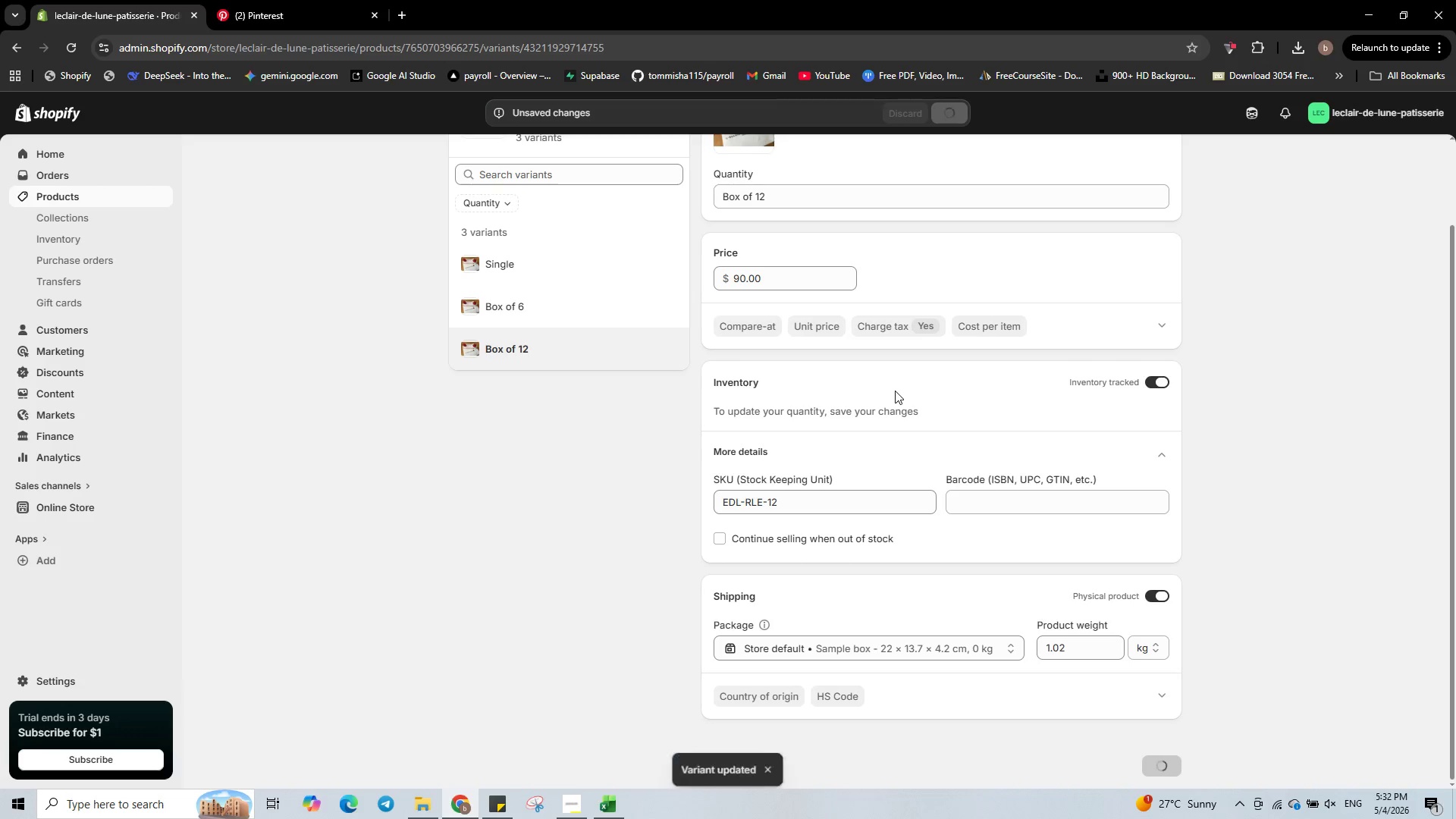 
scroll: coordinate [644, 378], scroll_direction: down, amount: 4.0
 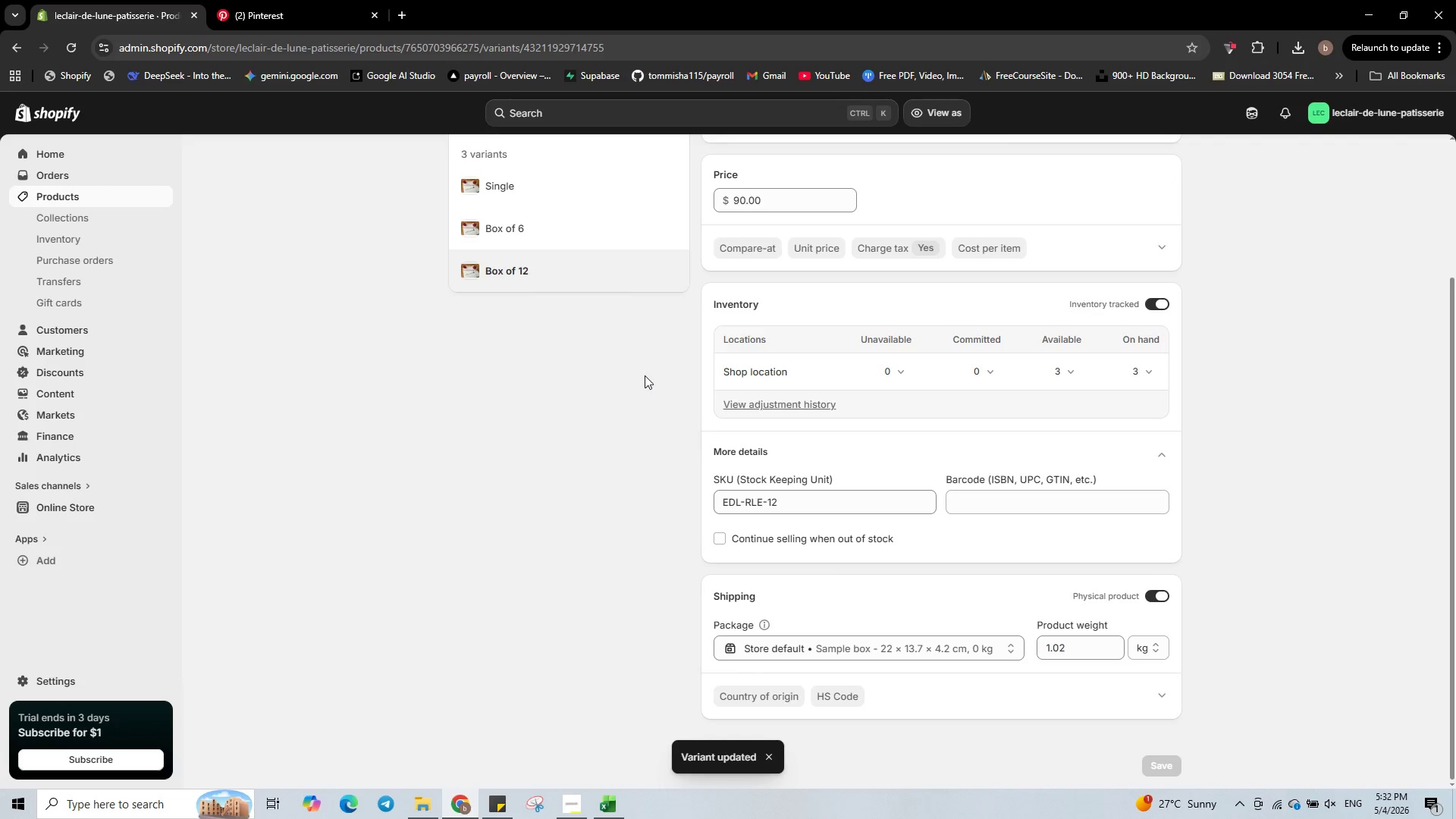 
scroll: coordinate [618, 324], scroll_direction: up, amount: 4.0
 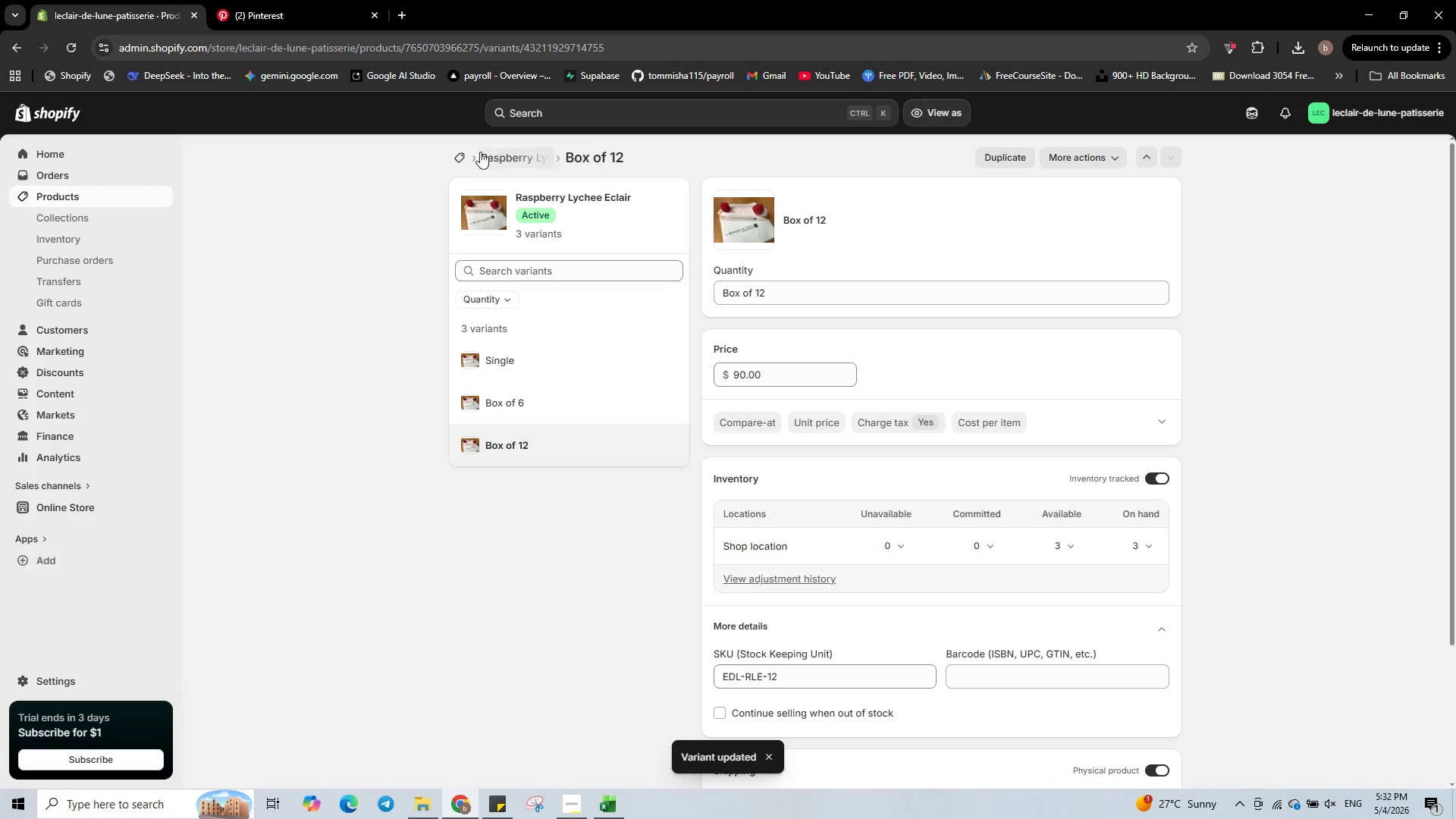 
left_click([494, 149])
 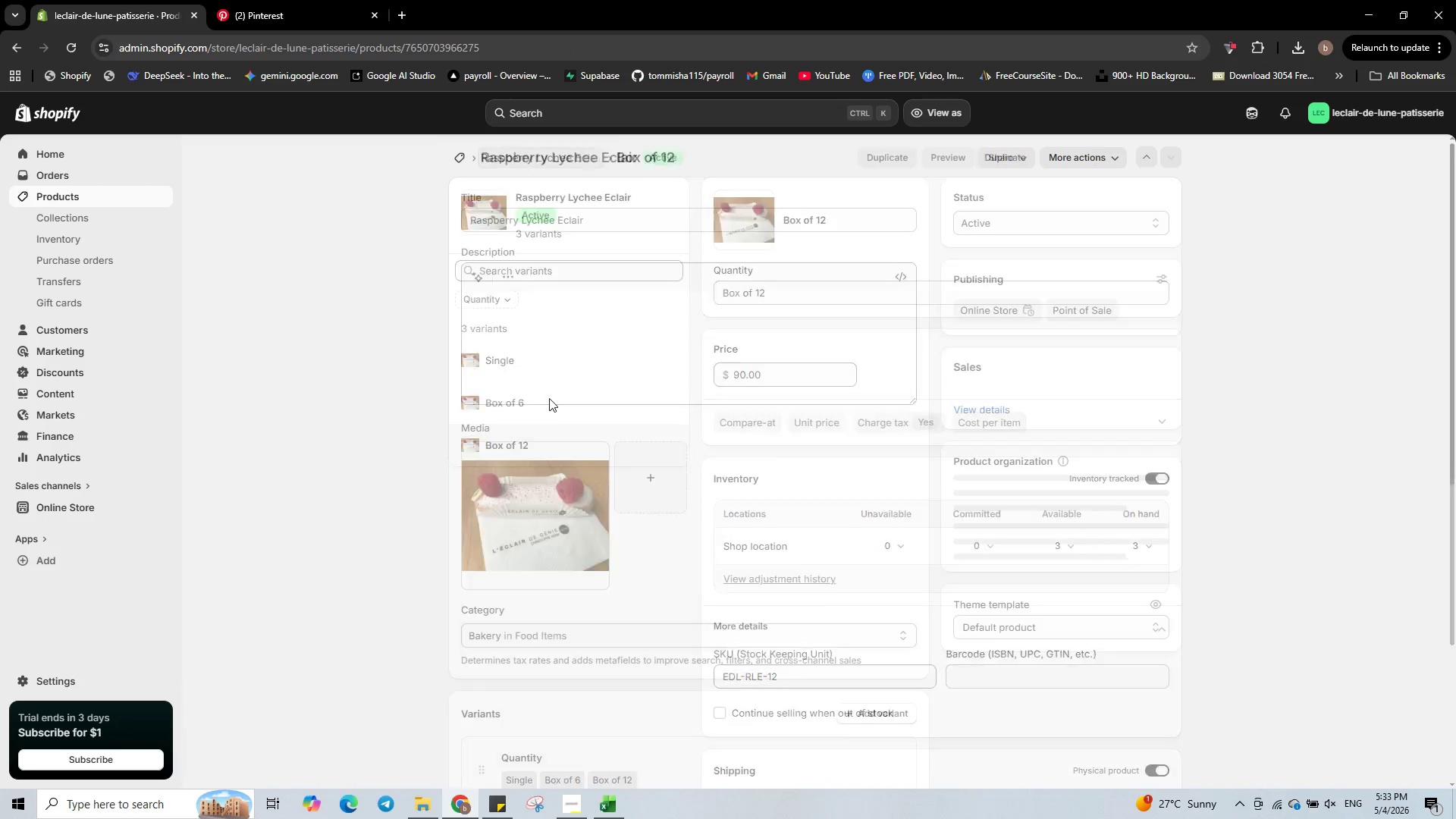 
scroll: coordinate [696, 469], scroll_direction: down, amount: 17.0
 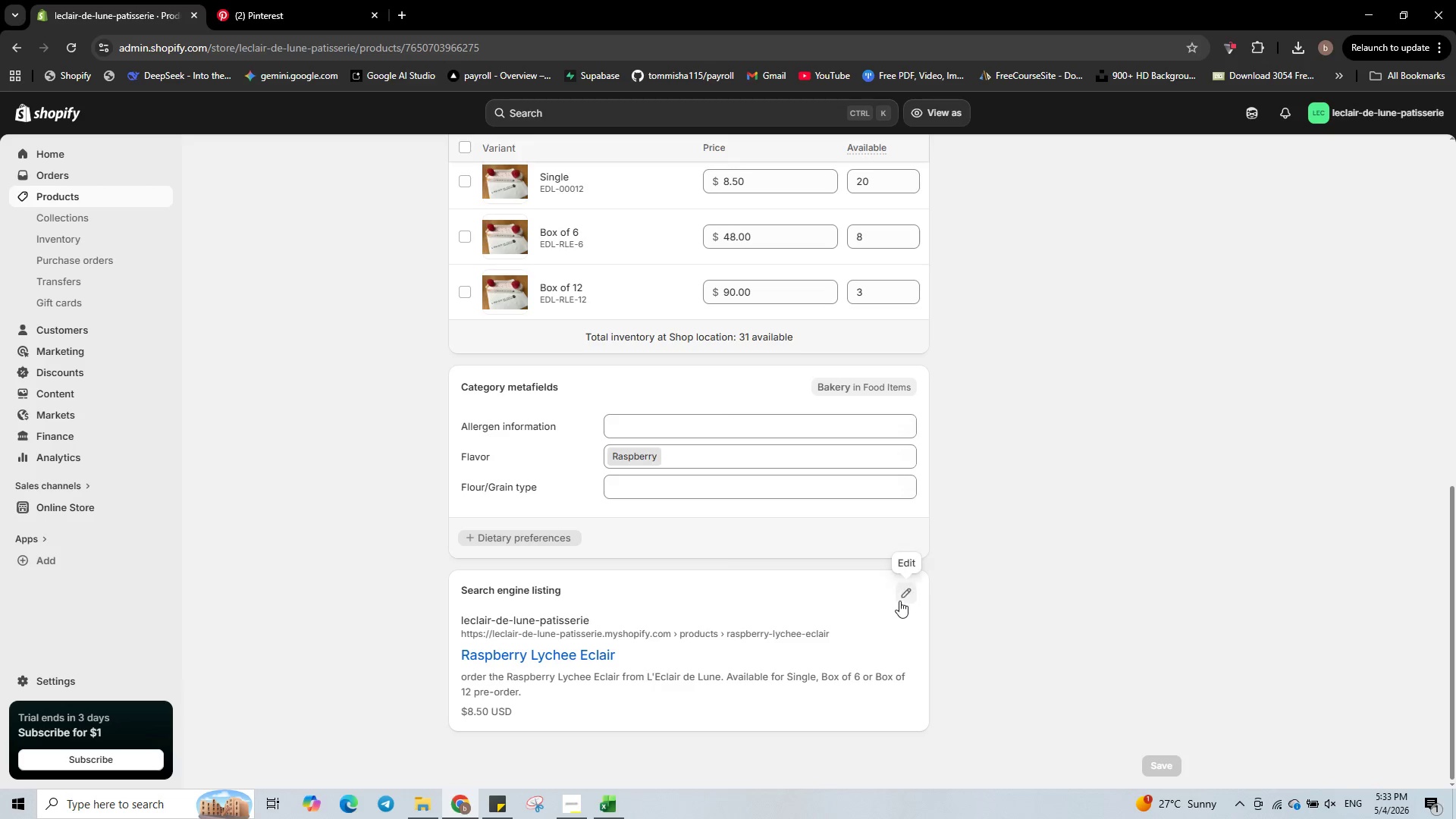 
left_click([905, 599])
 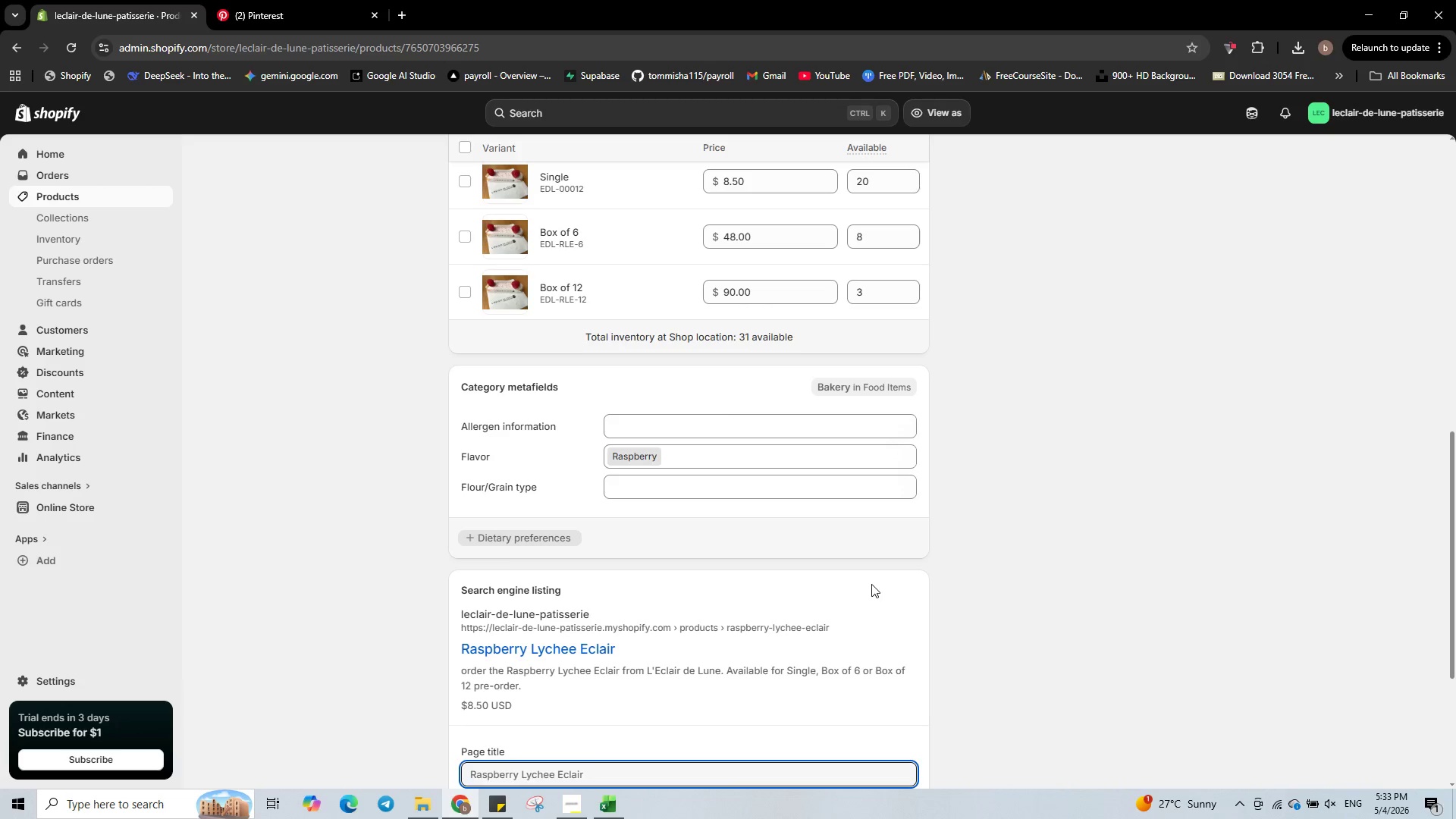 
scroll: coordinate [848, 592], scroll_direction: down, amount: 2.0
 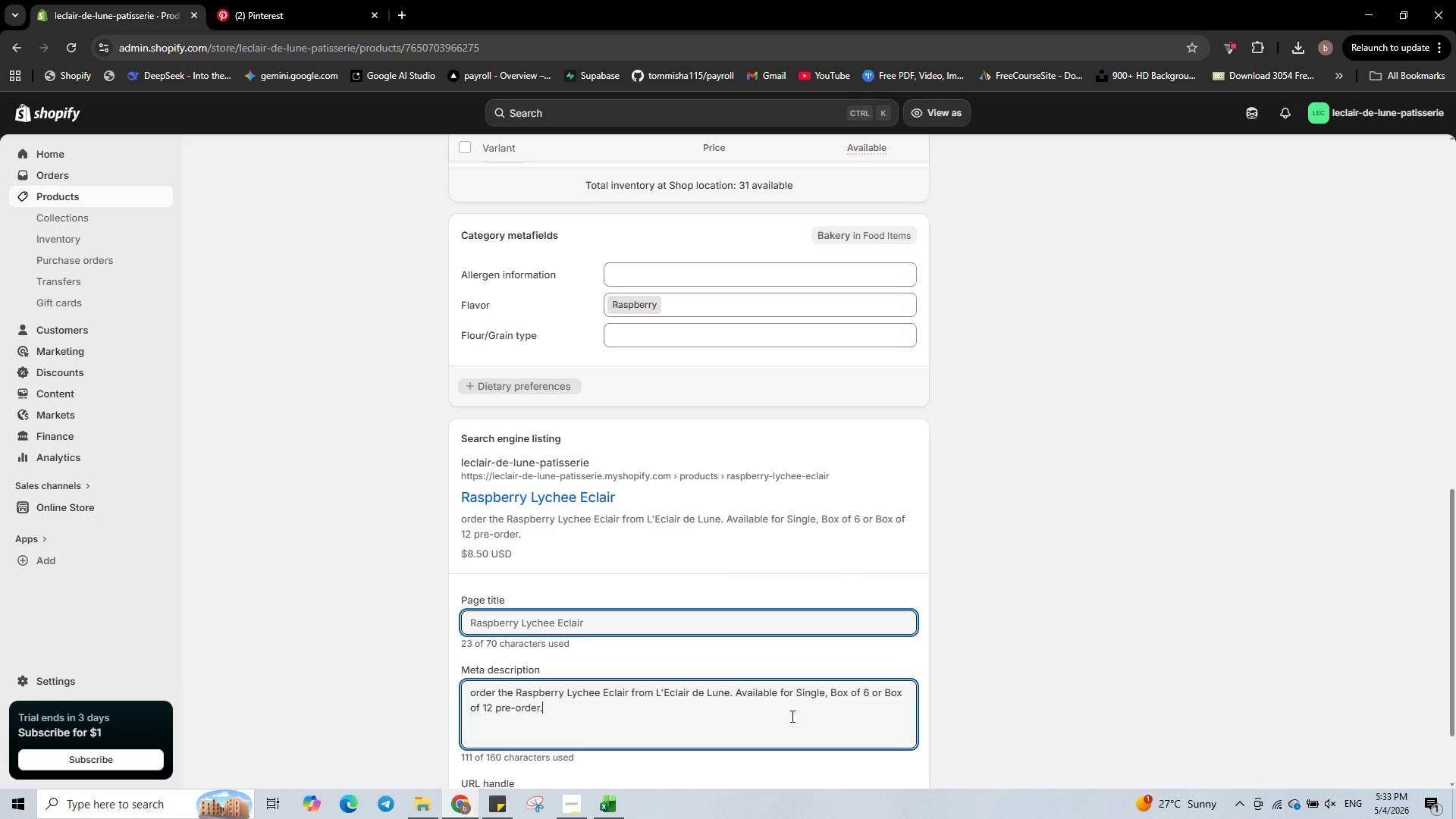 
key(Control+A)
 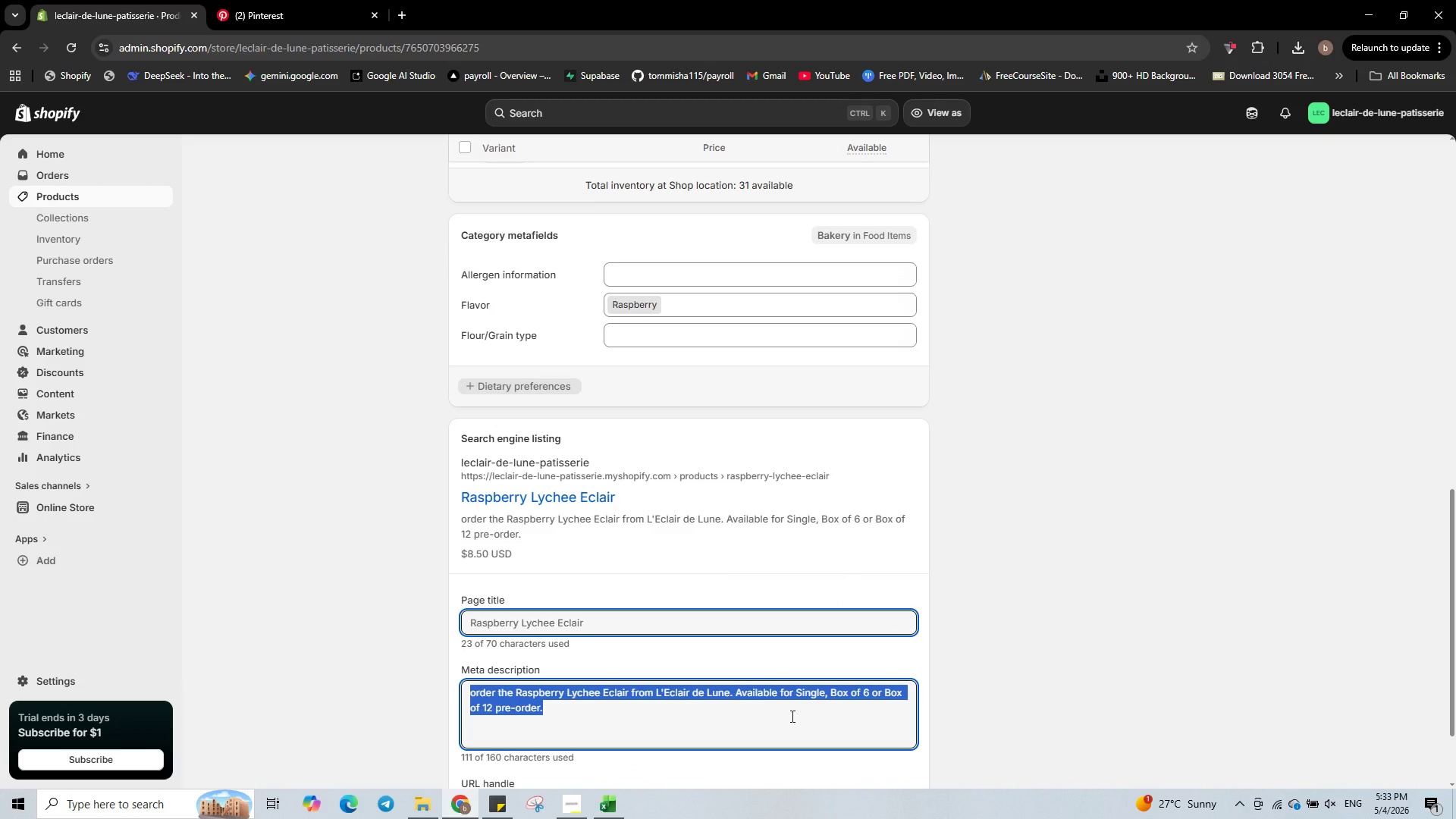 
key(Control+C)
 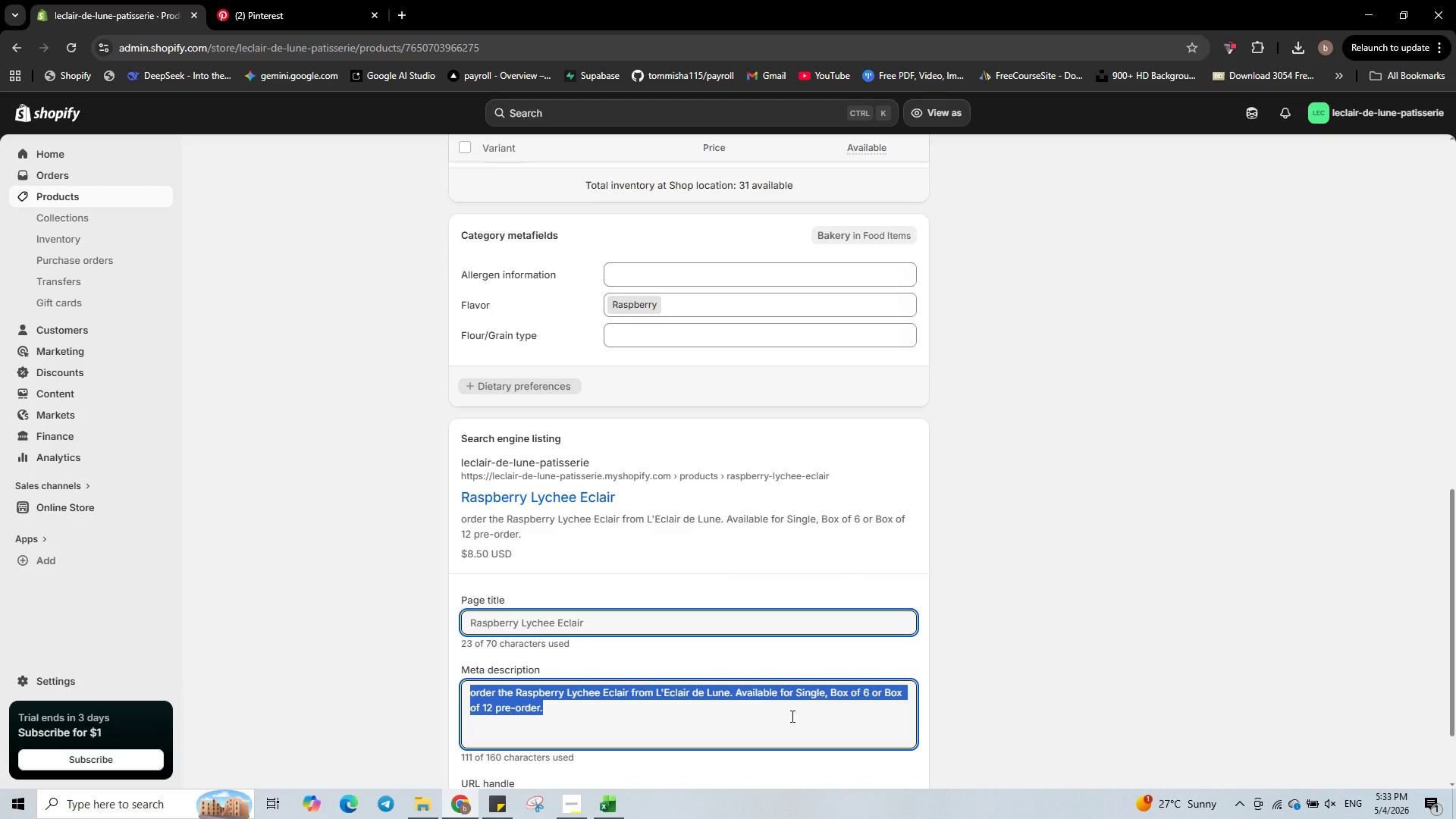 
key(CapsLock)
 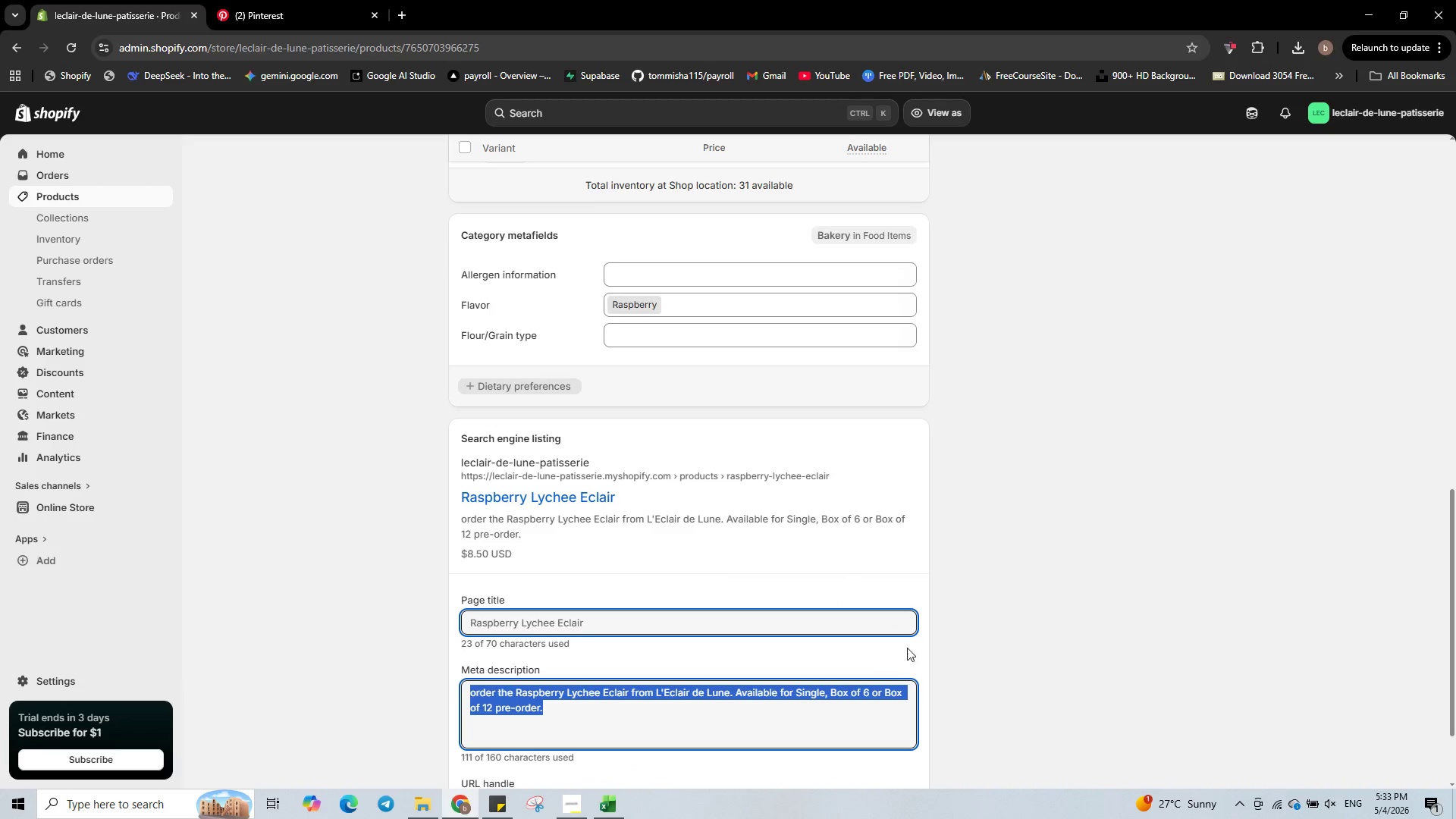 
scroll: coordinate [965, 614], scroll_direction: down, amount: 2.0
 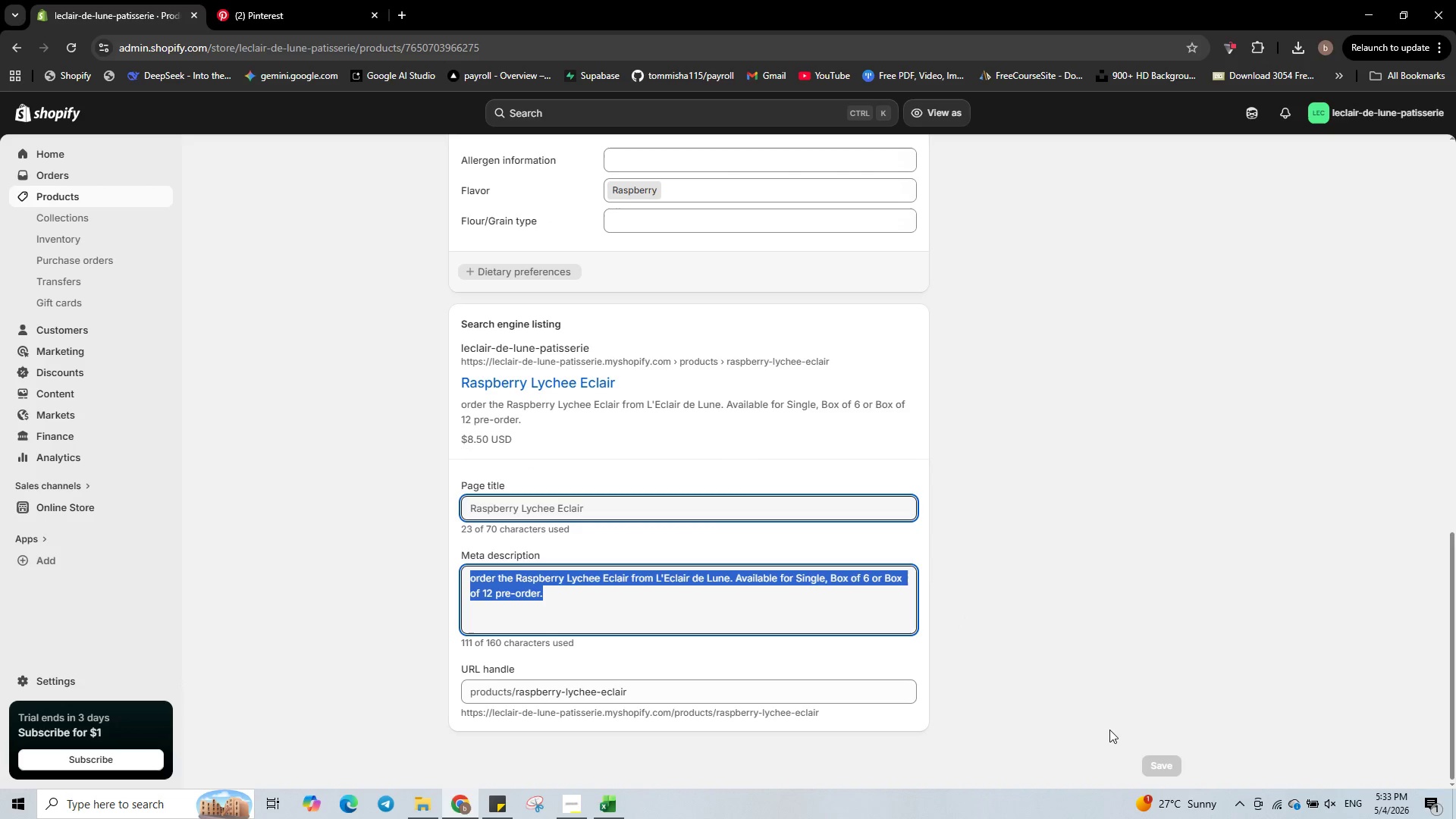 
scroll: coordinate [1100, 714], scroll_direction: up, amount: 9.0
 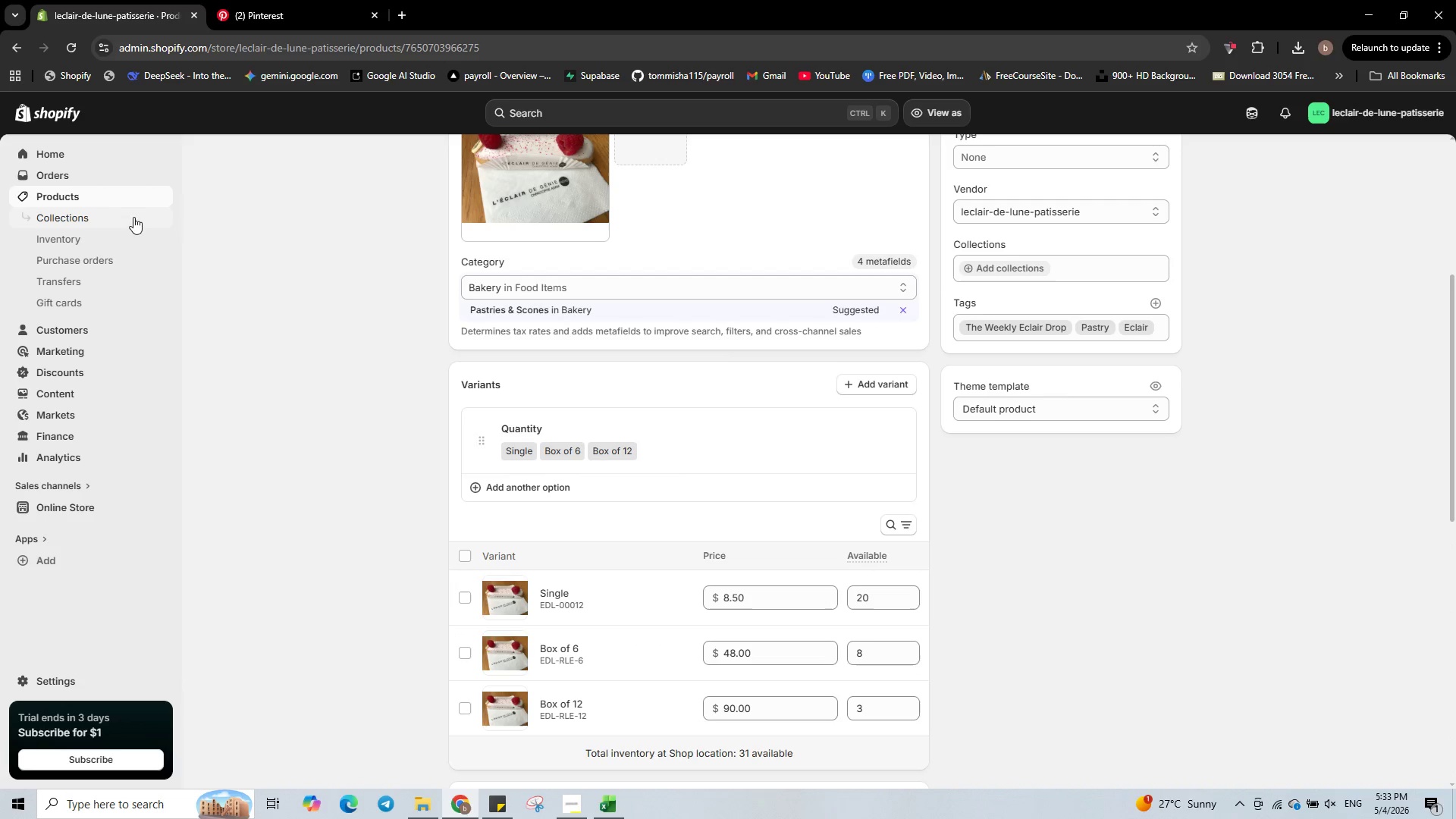 
left_click([123, 196])
 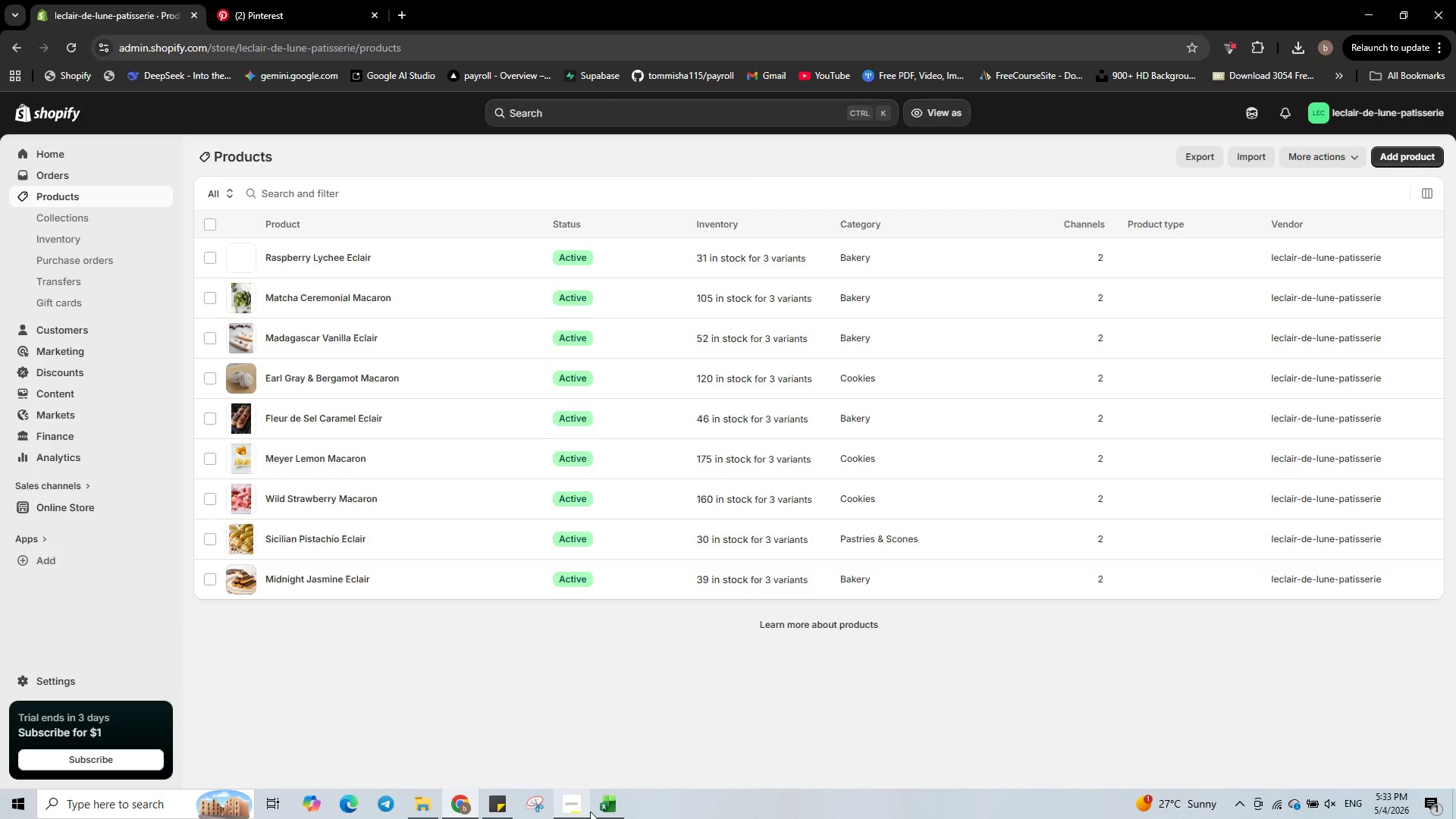 
wait(5.72)
 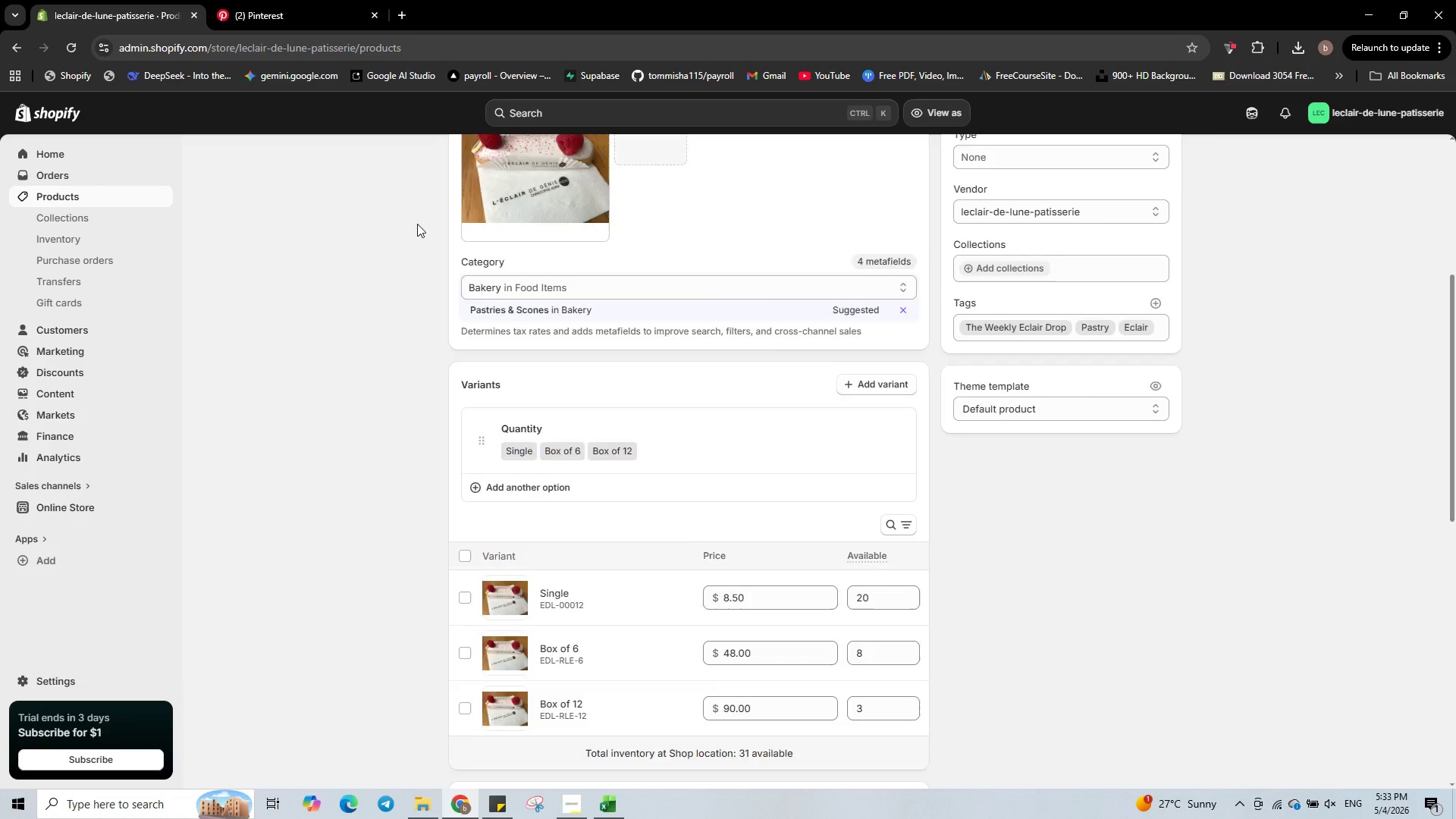 
left_click([601, 812])
 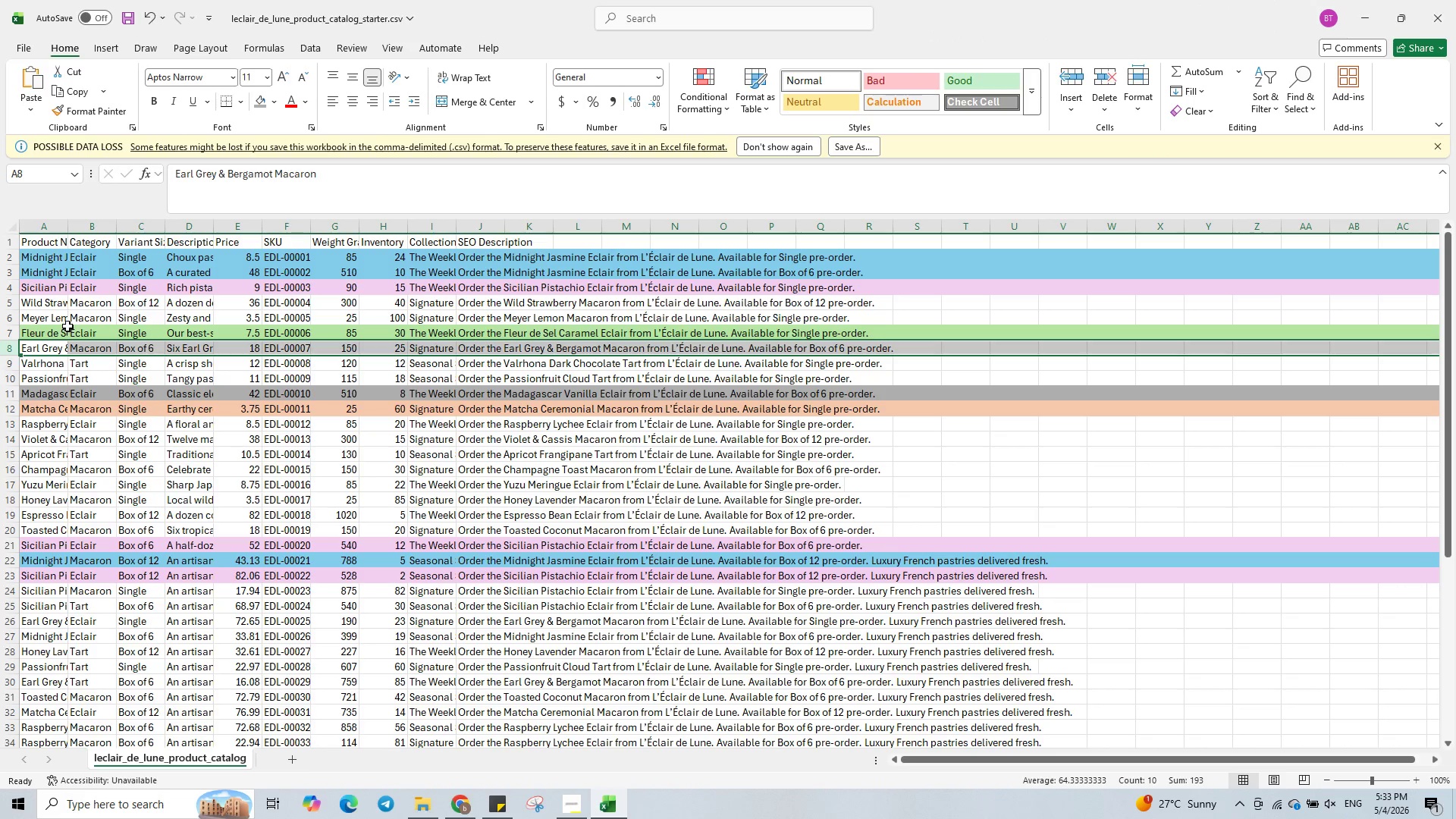 
scroll: coordinate [54, 316], scroll_direction: up, amount: 3.0
 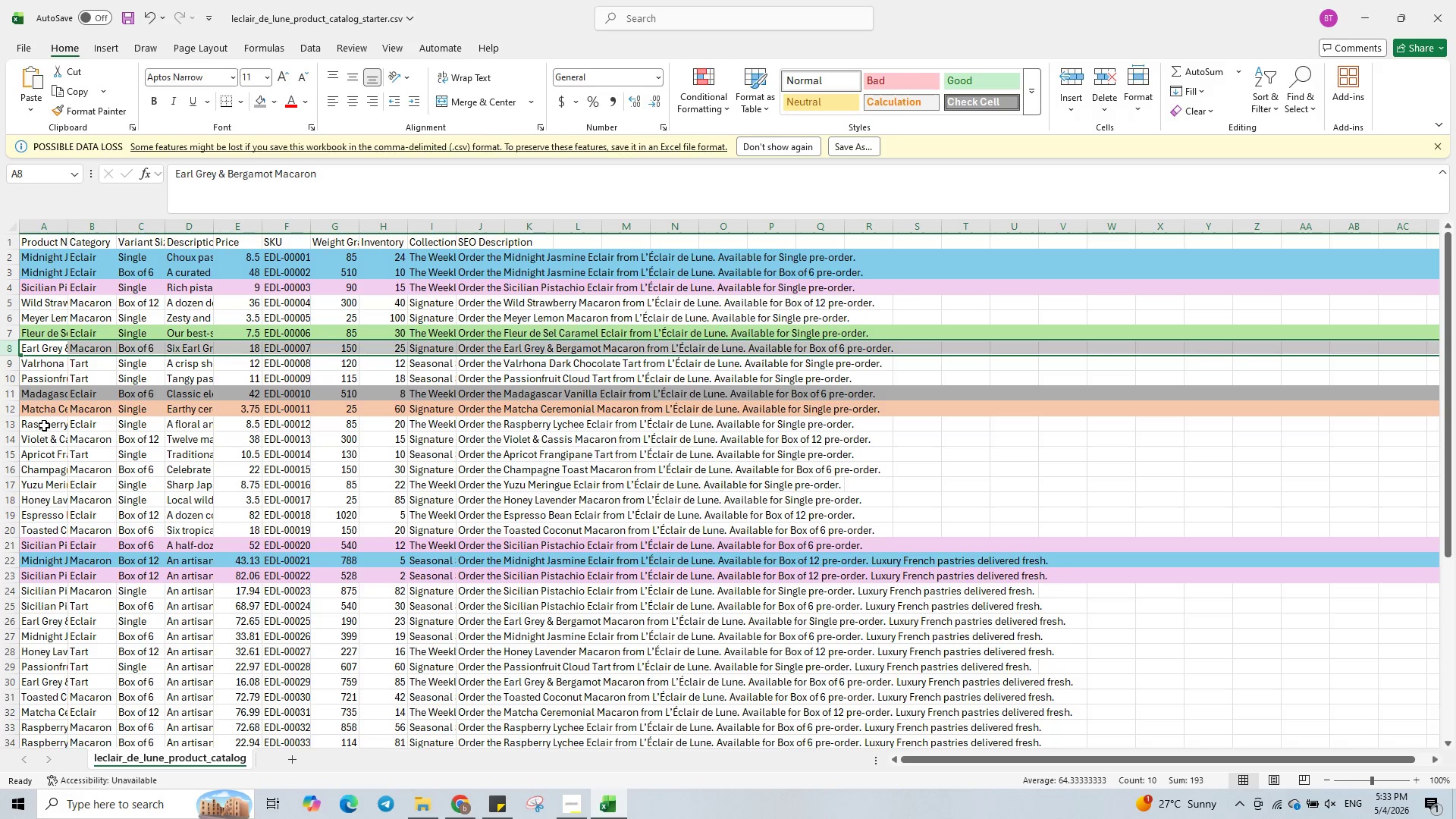 
wait(5.55)
 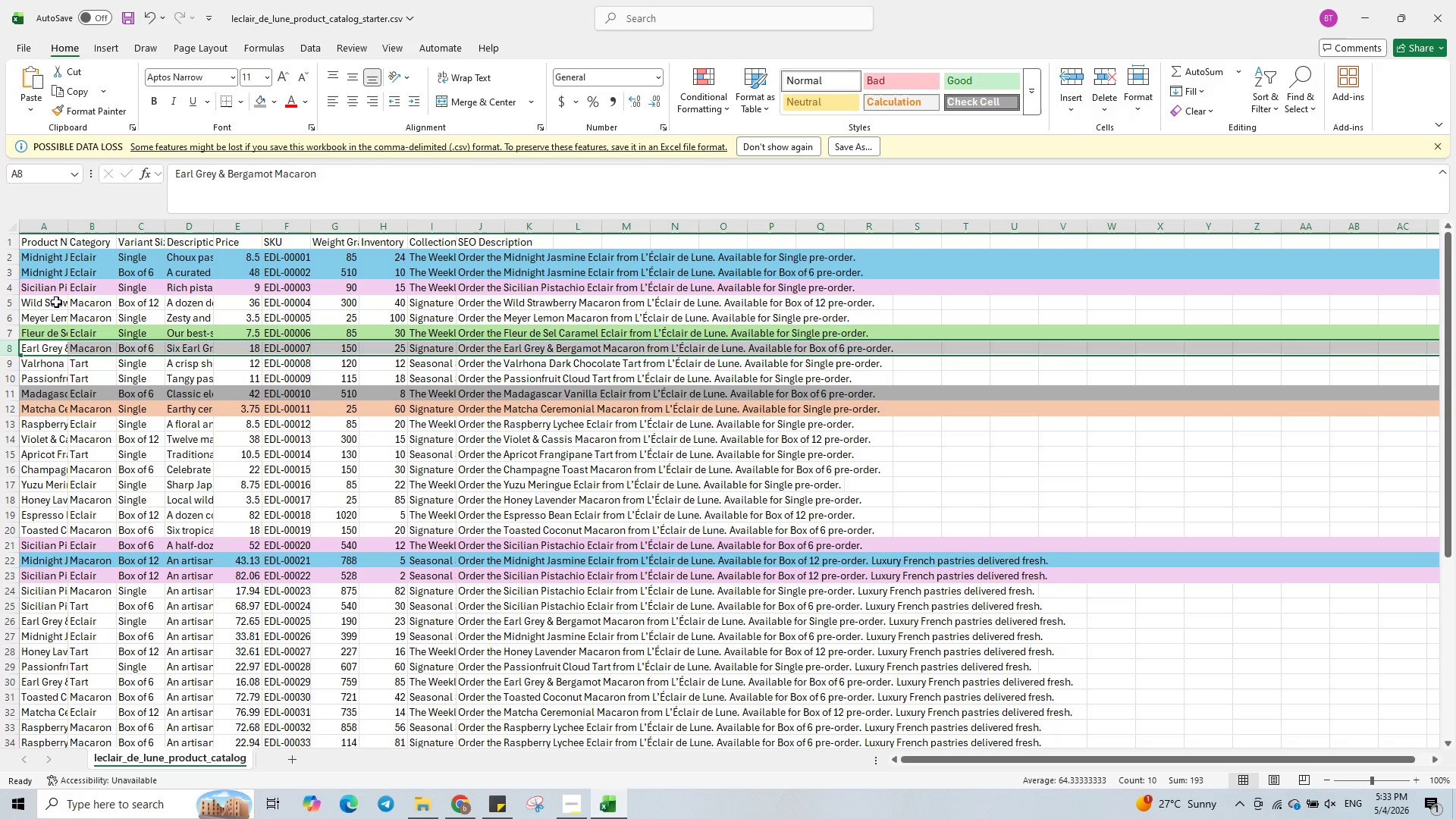 
left_click([10, 424])
 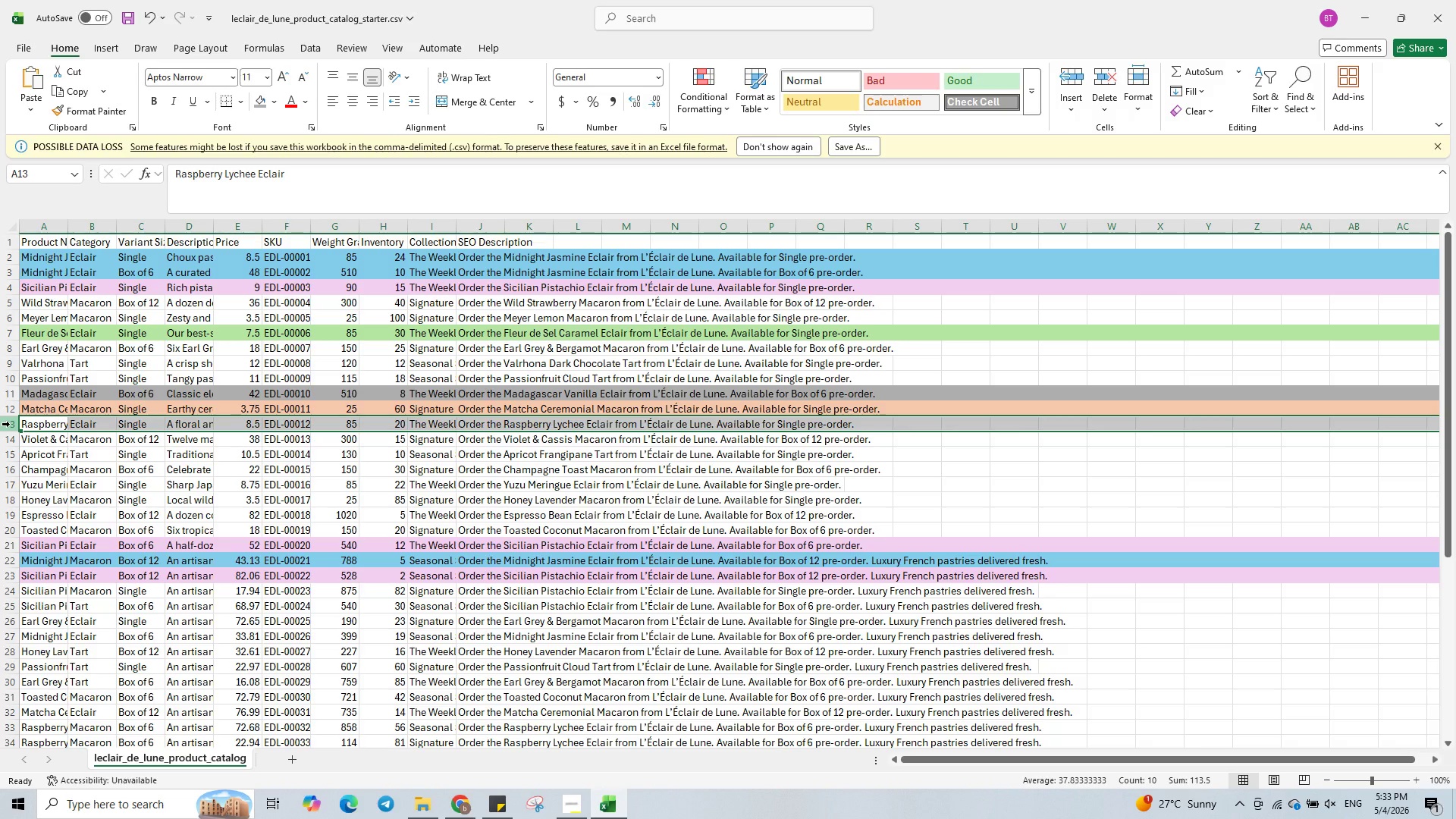 
hold_key(key=ControlLeft, duration=2.95)
 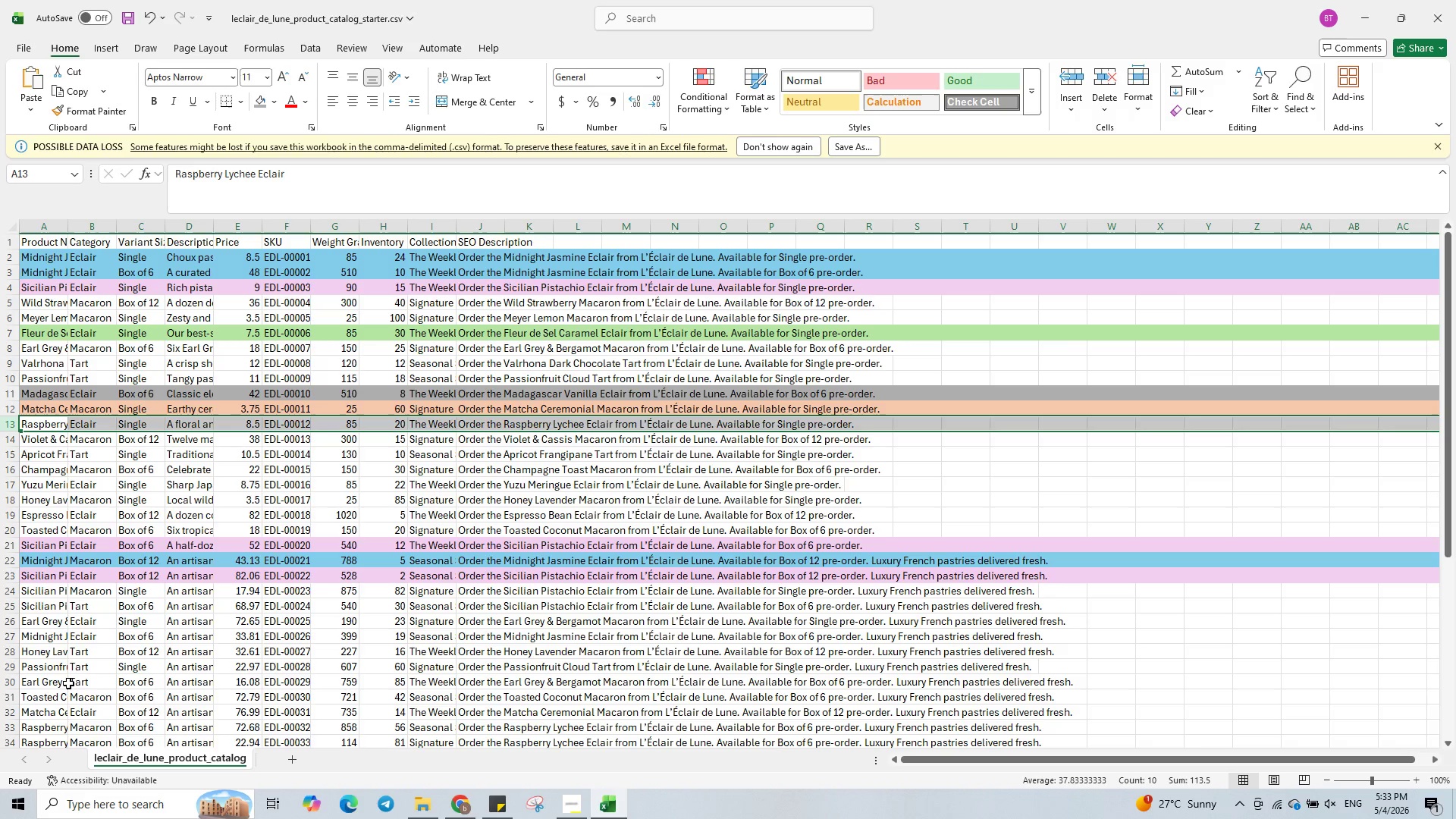 
scroll: coordinate [69, 686], scroll_direction: down, amount: 2.0
 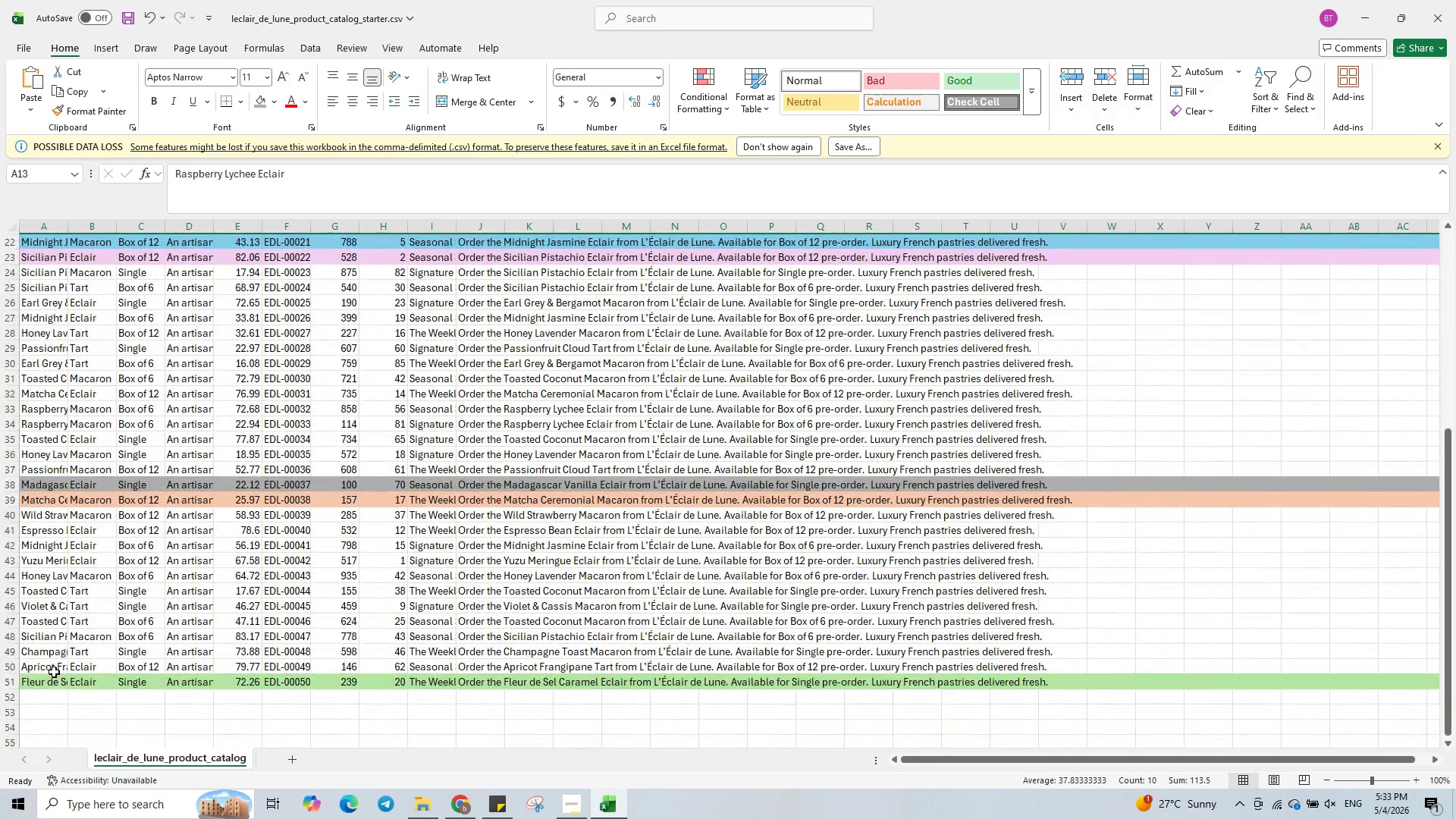 
wait(5.51)
 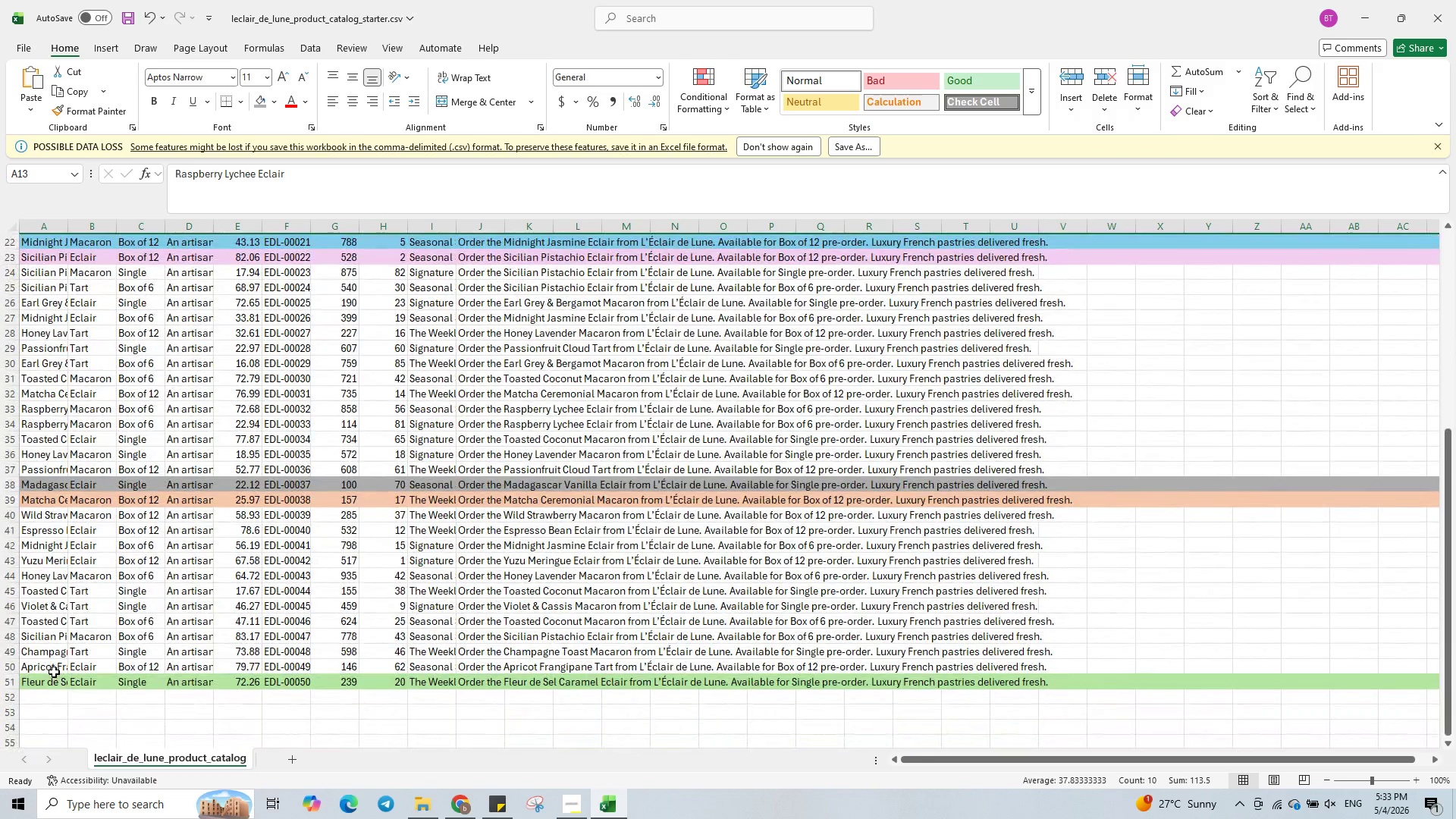 
scroll: coordinate [51, 413], scroll_direction: up, amount: 4.0
 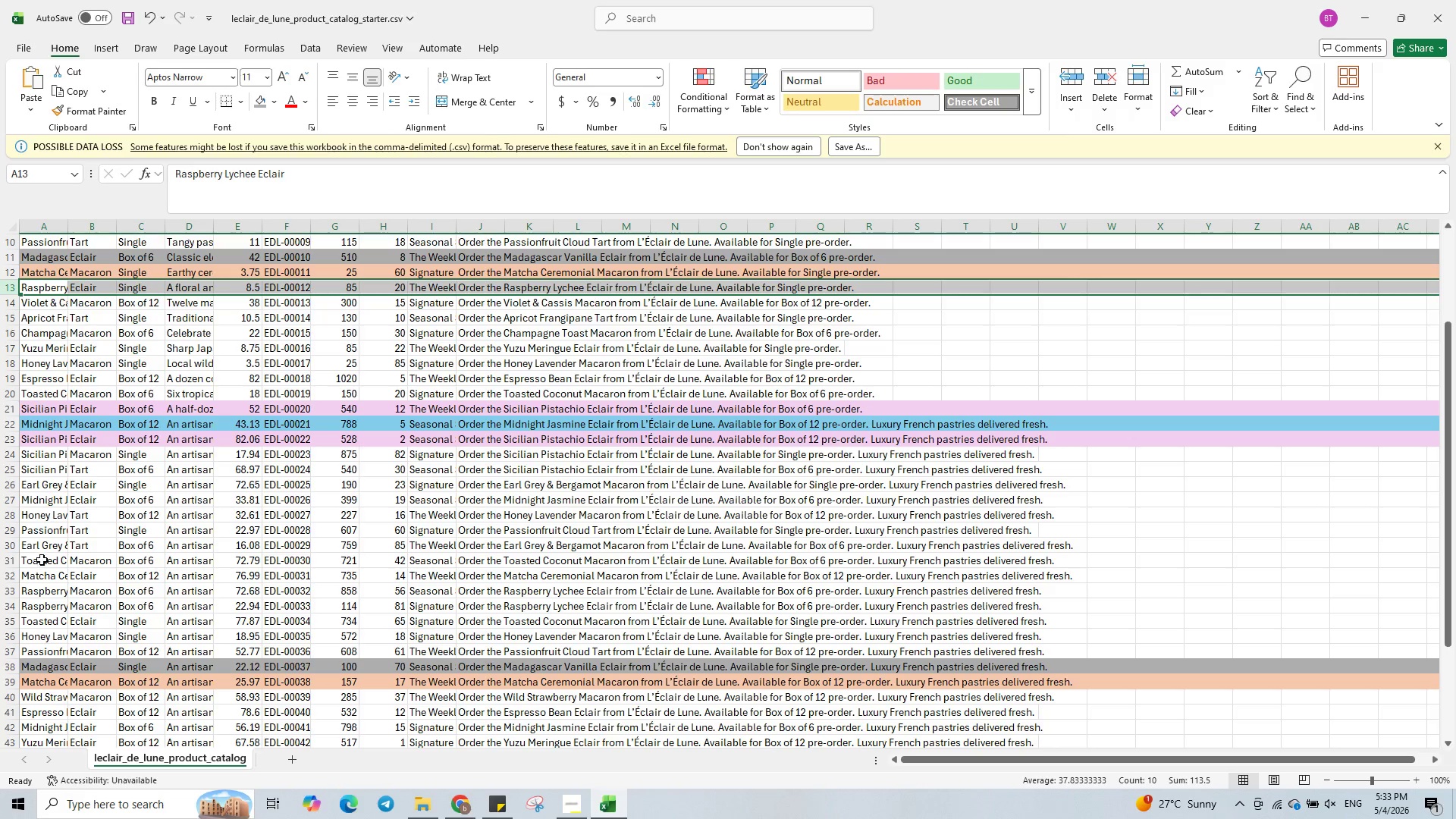 
scroll: coordinate [51, 619], scroll_direction: down, amount: 4.0
 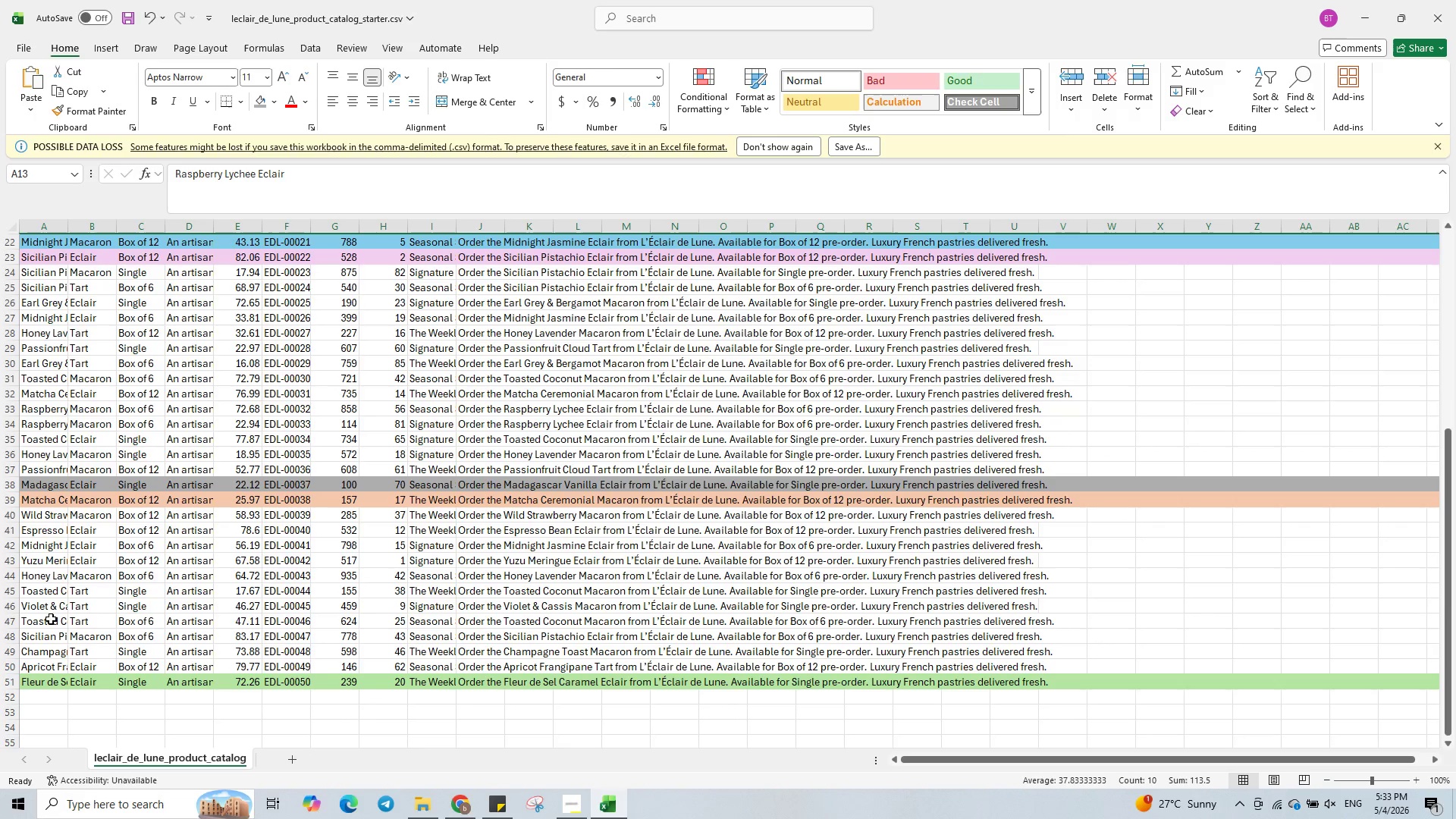 
scroll: coordinate [51, 619], scroll_direction: up, amount: 5.0
 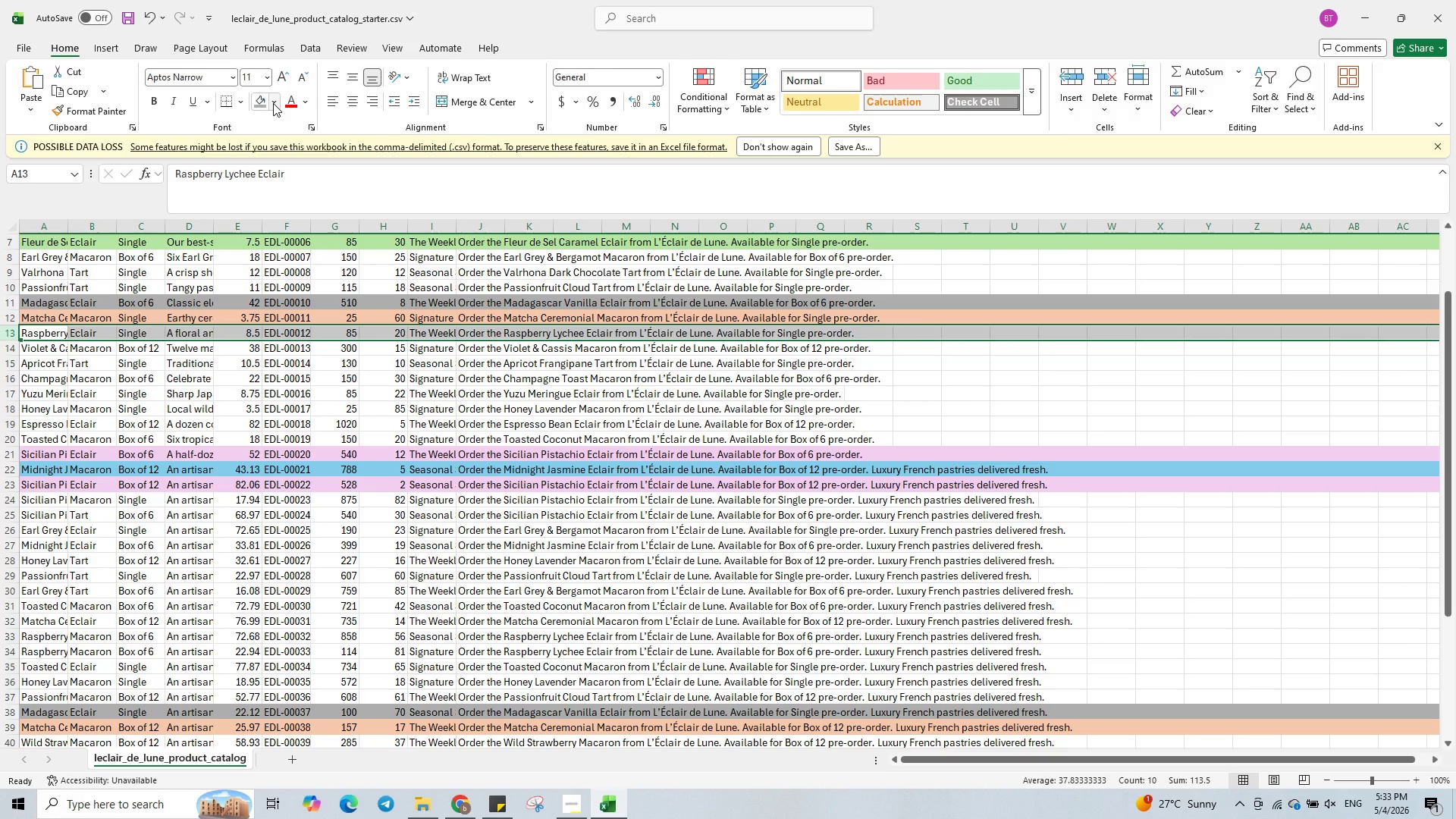 
left_click([273, 103])
 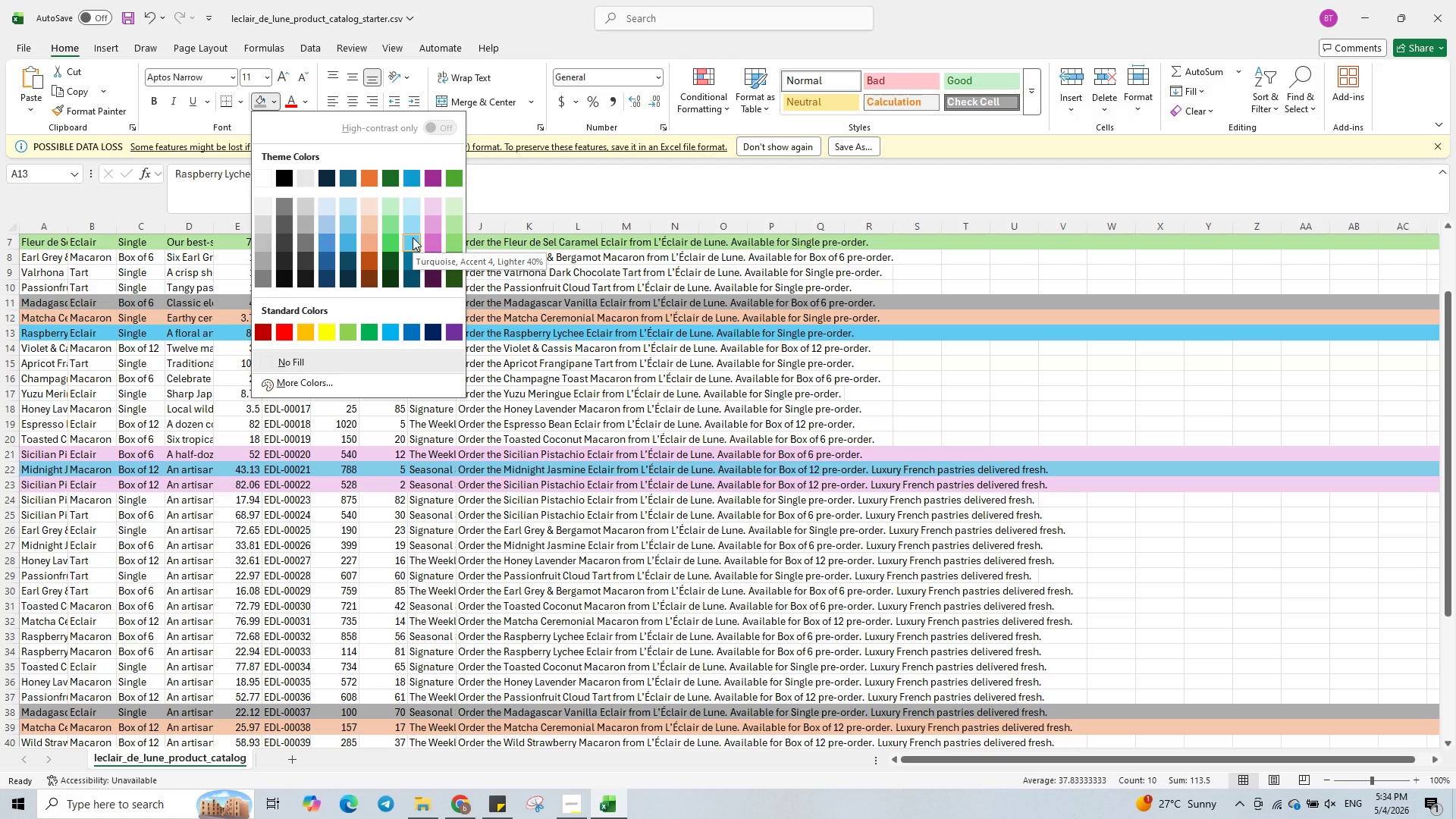 
wait(9.91)
 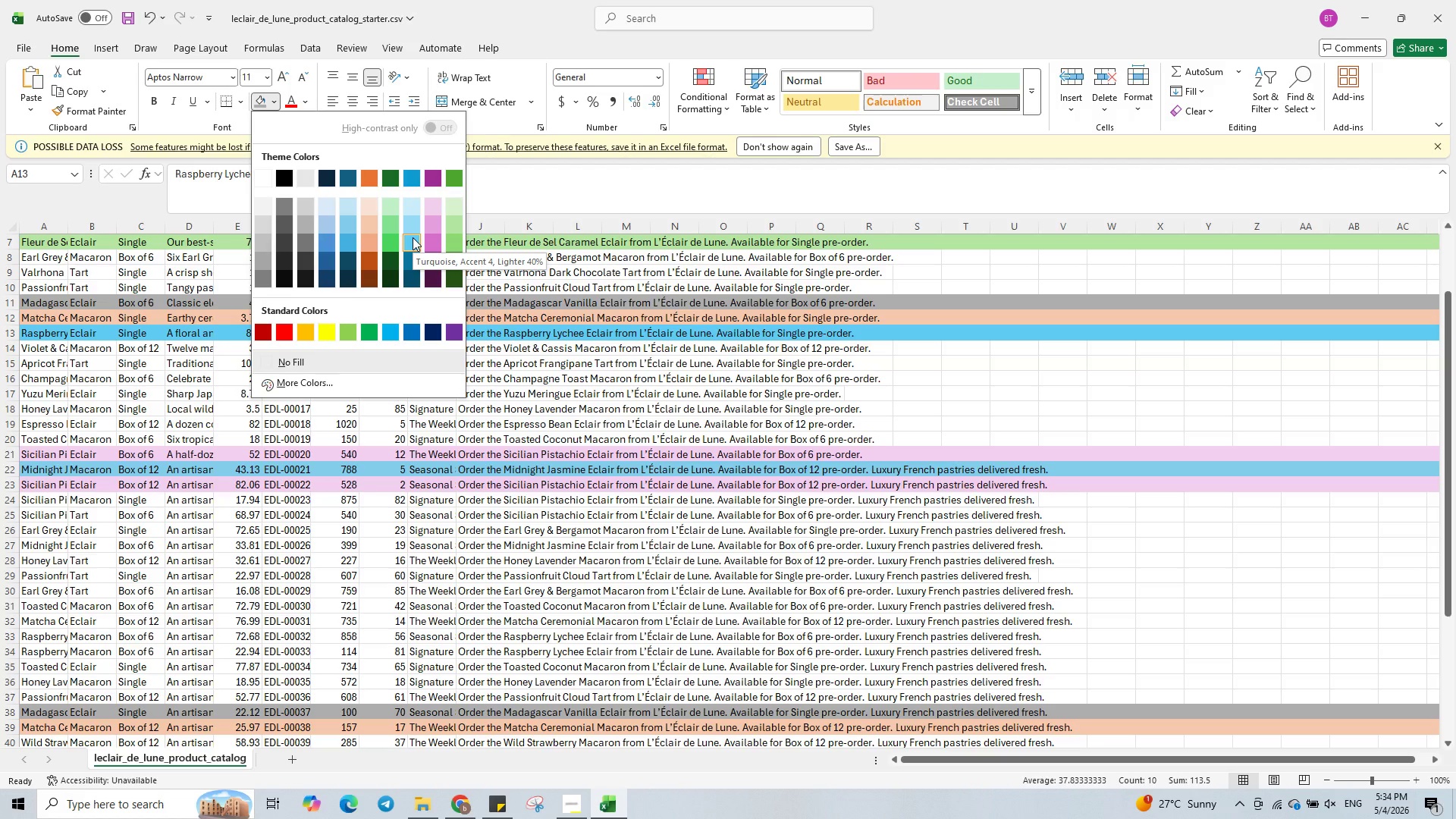 
left_click([453, 206])
 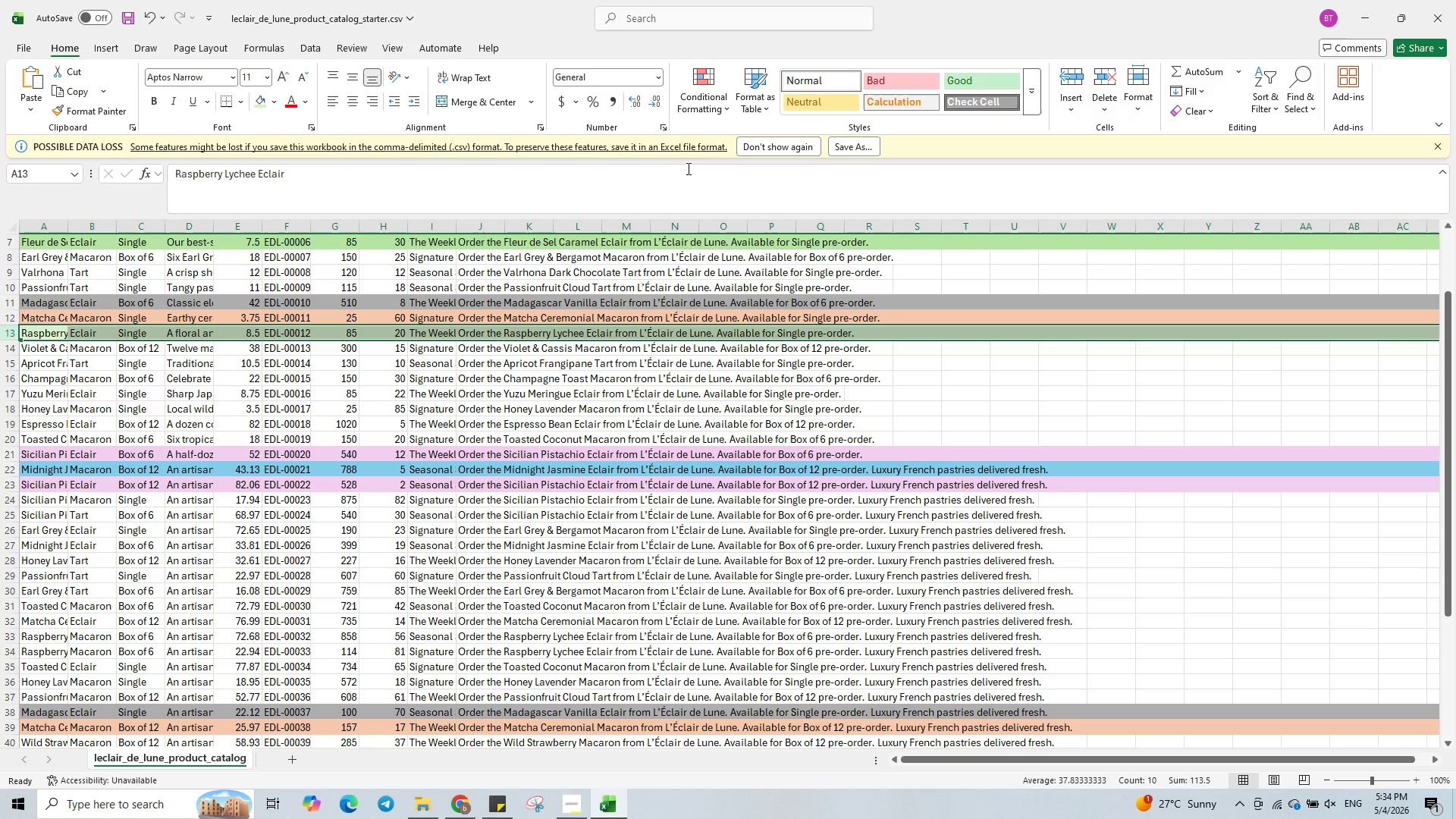 
scroll: coordinate [633, 316], scroll_direction: up, amount: 1.0
 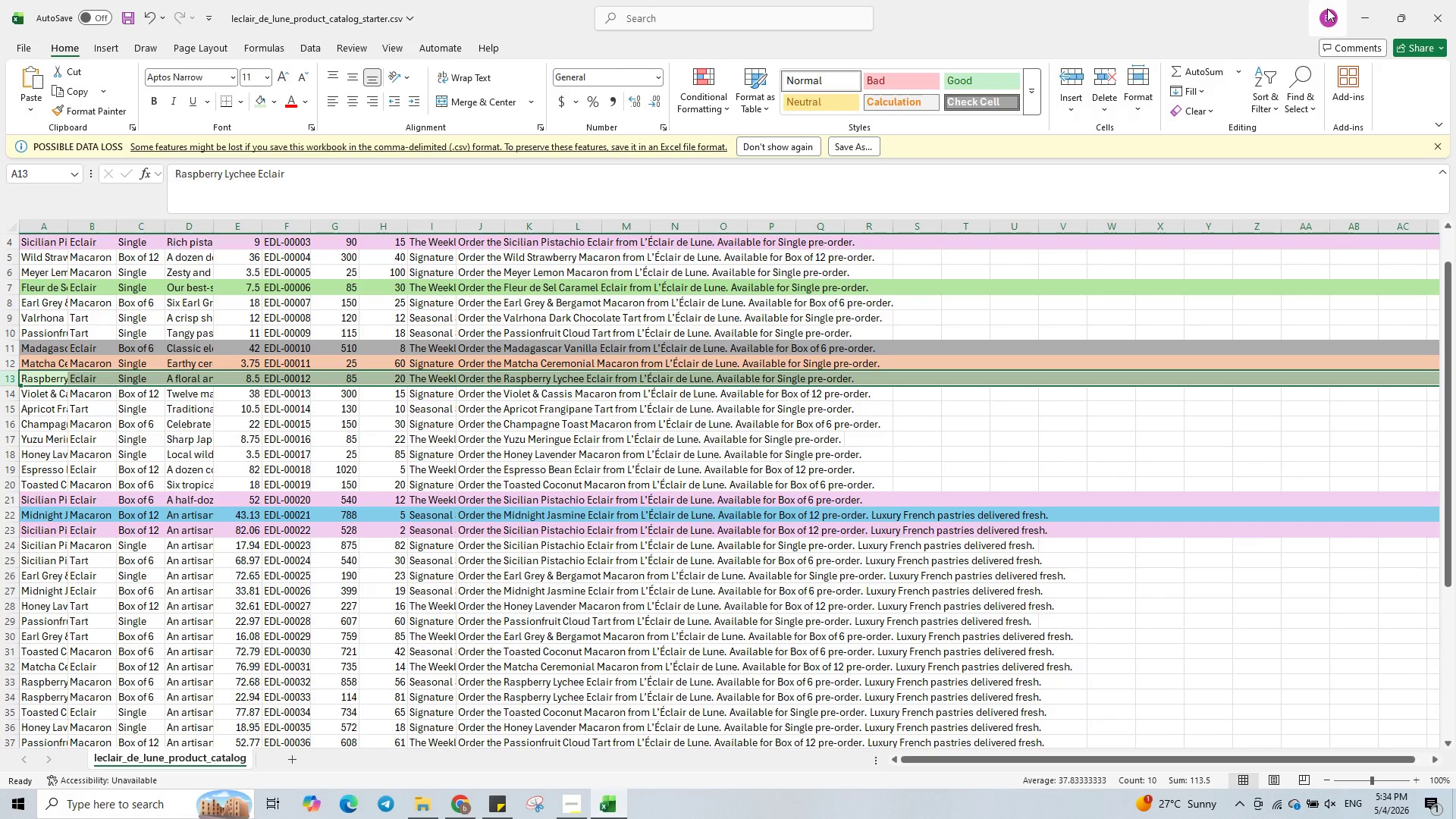 
left_click([1364, 20])
 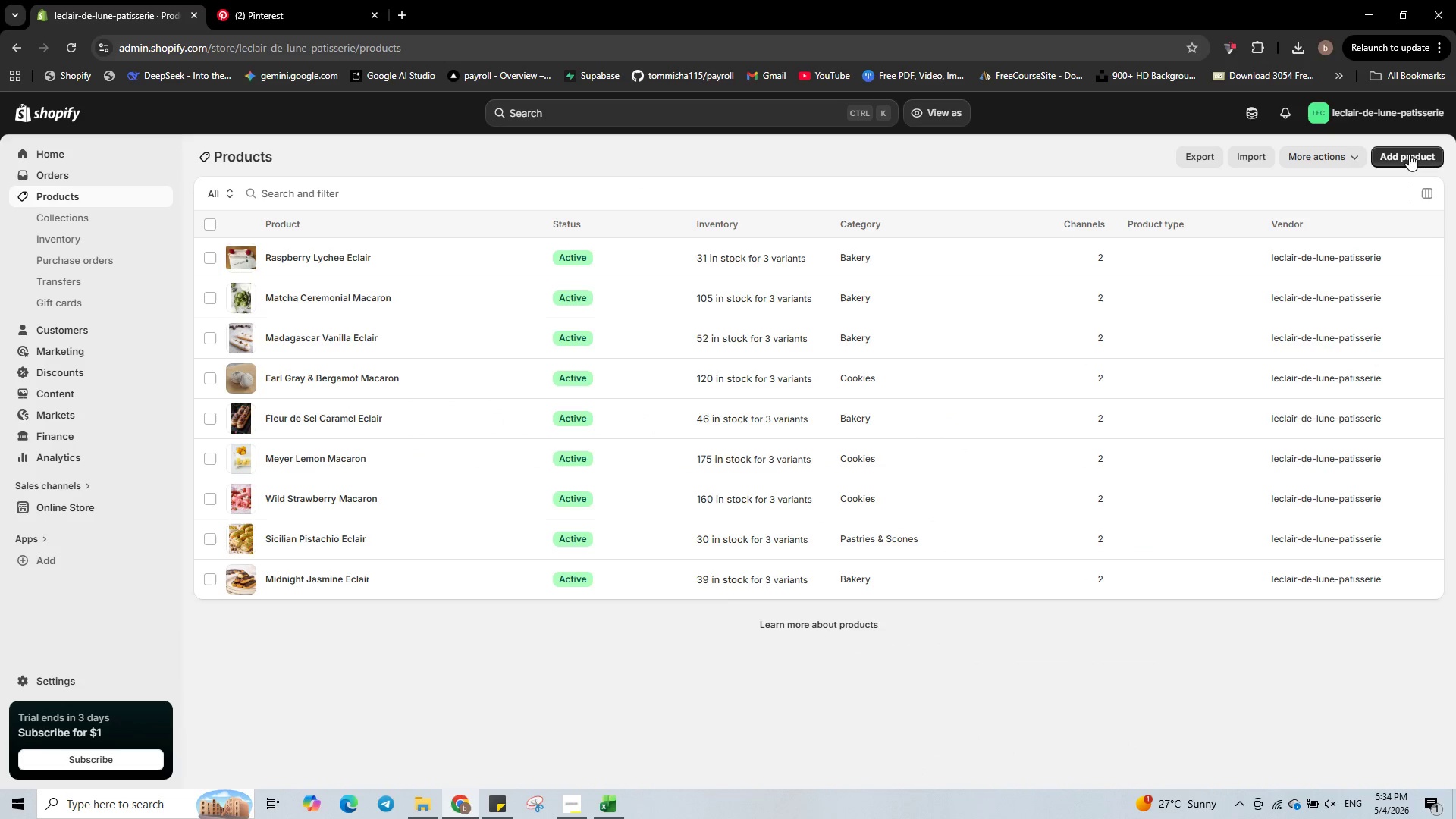 
left_click([1422, 158])
 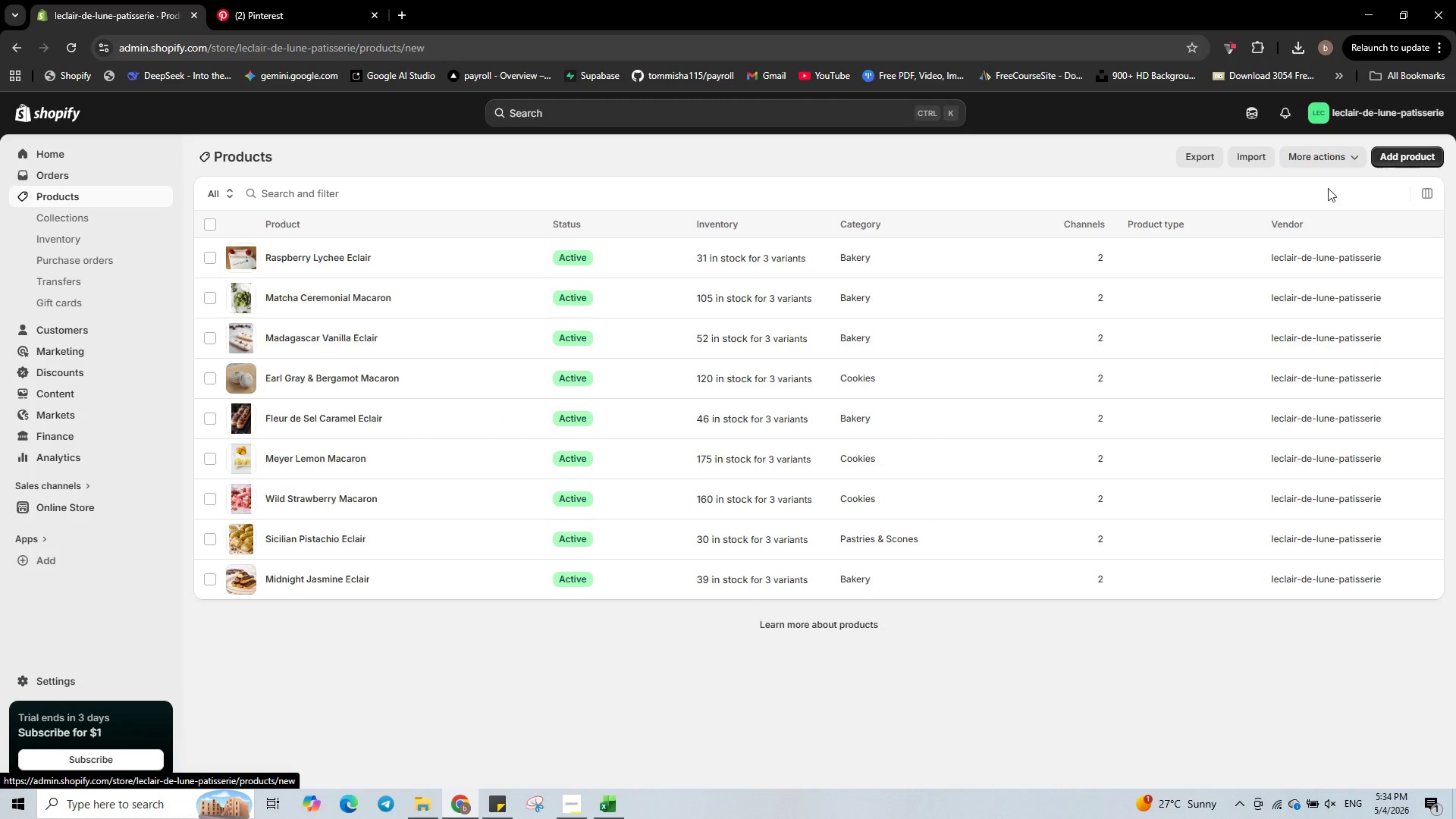 
mouse_move([1134, 309])
 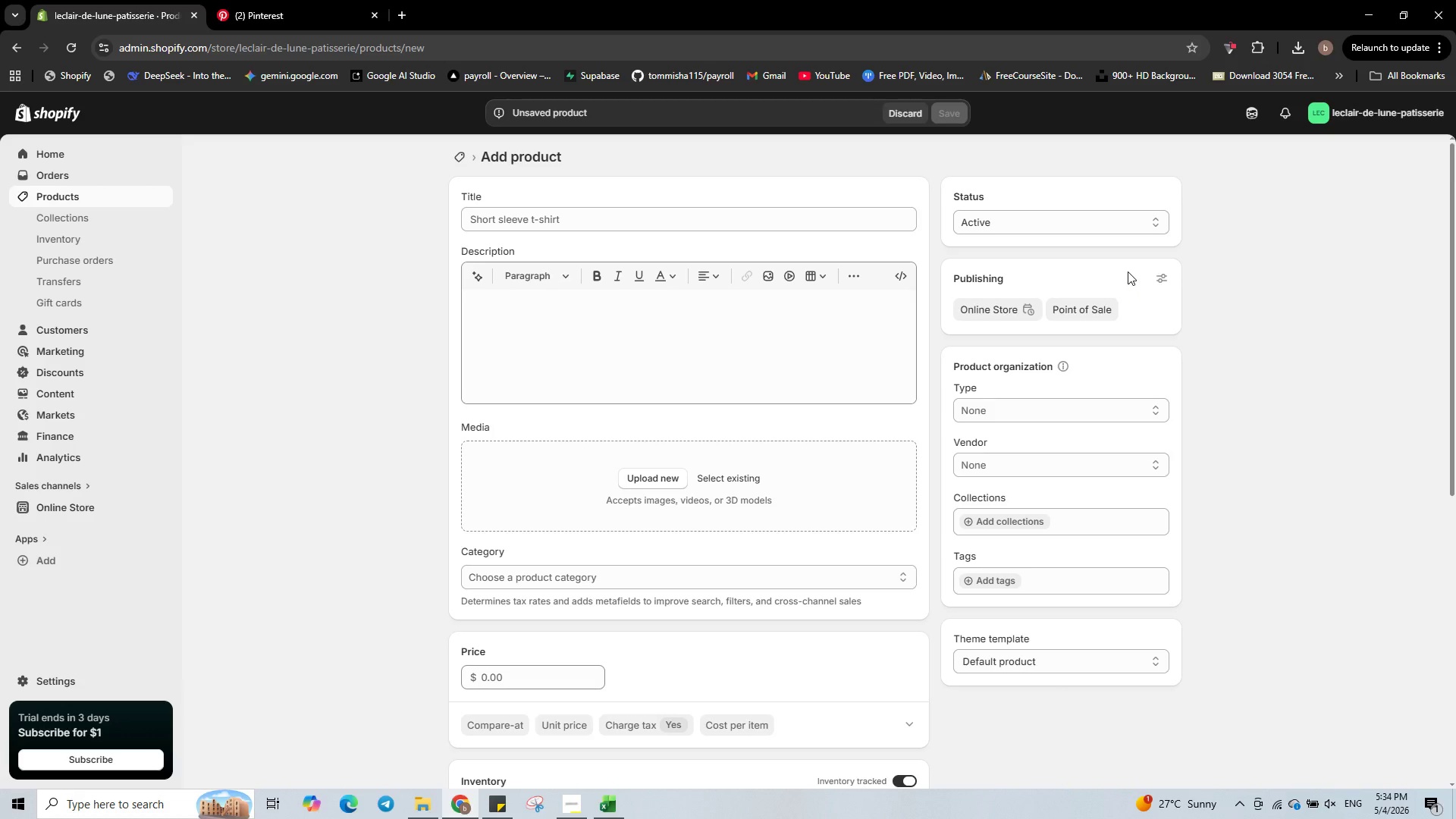 
left_click([658, 220])
 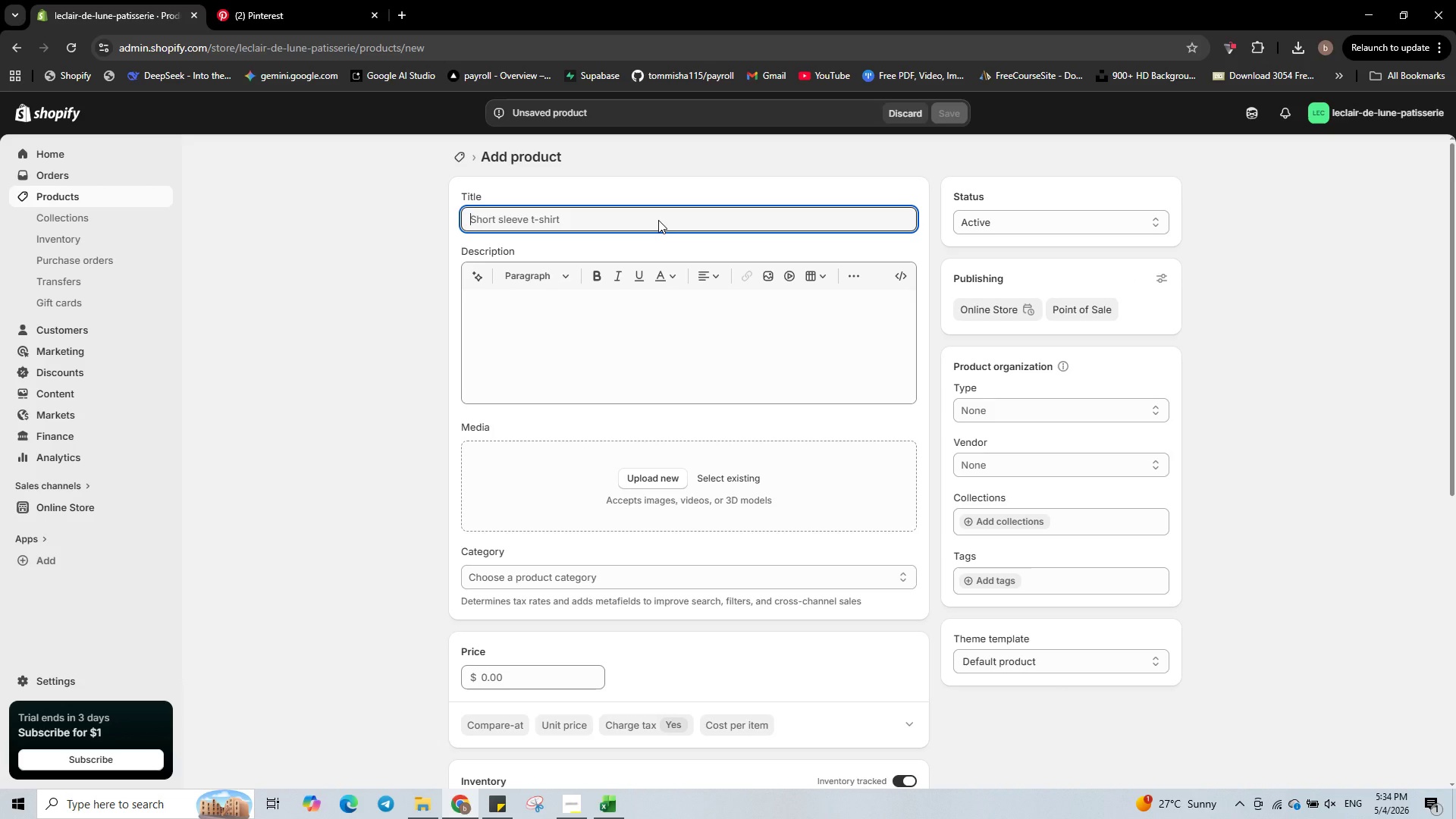 
type(Violet & Cassis Macaron)
 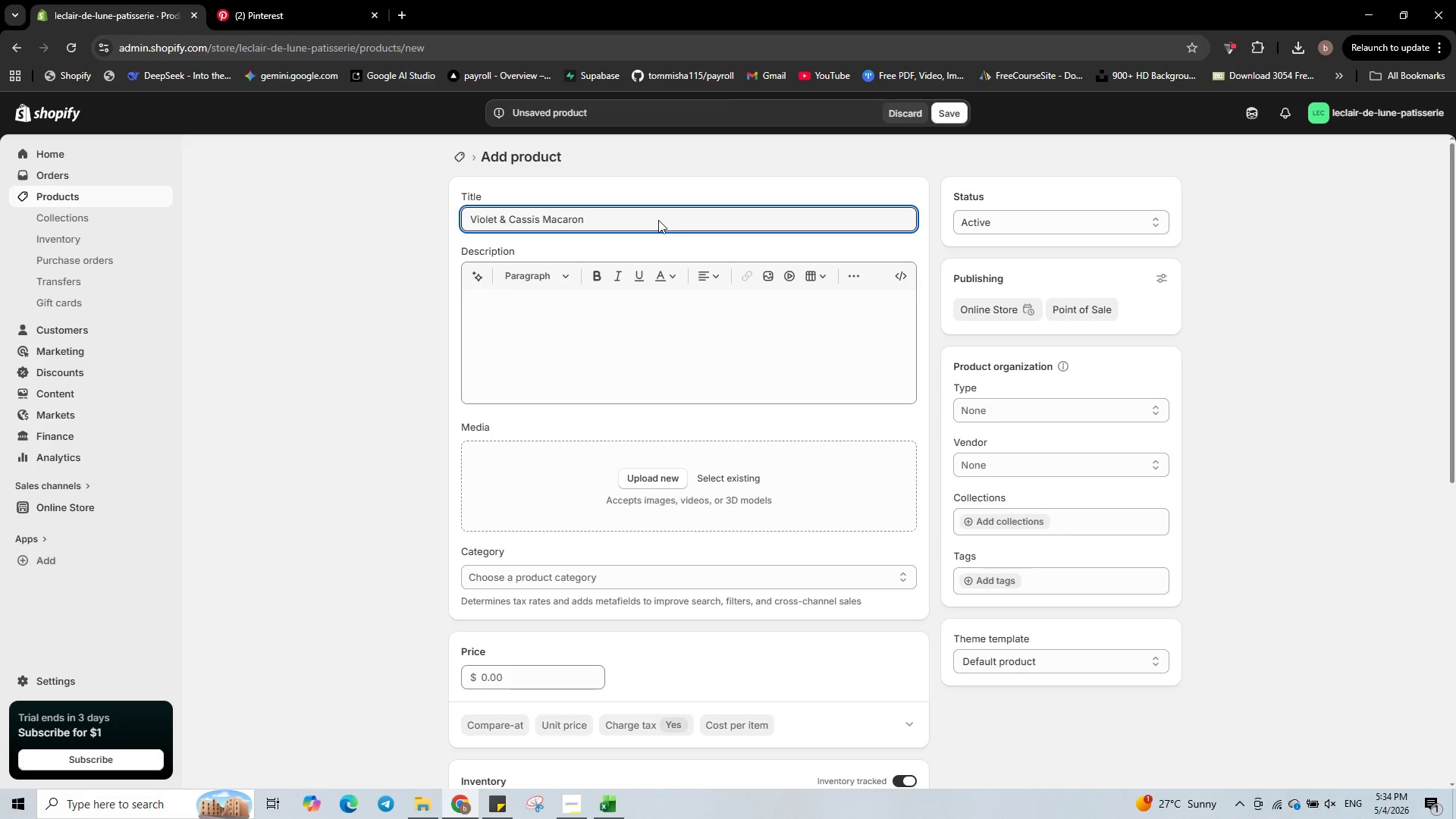 
left_click([702, 372])
 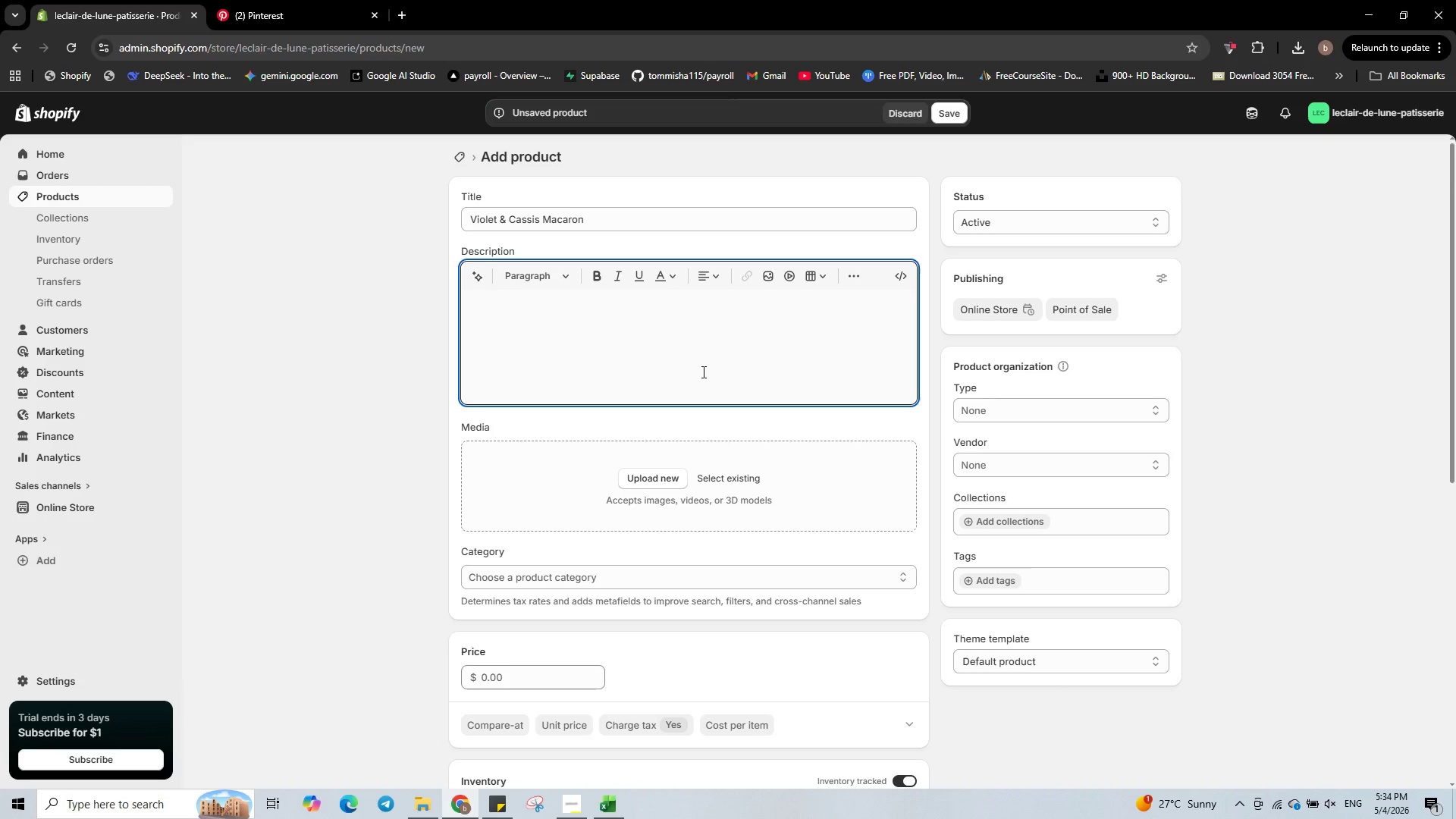 
wait(5.83)
 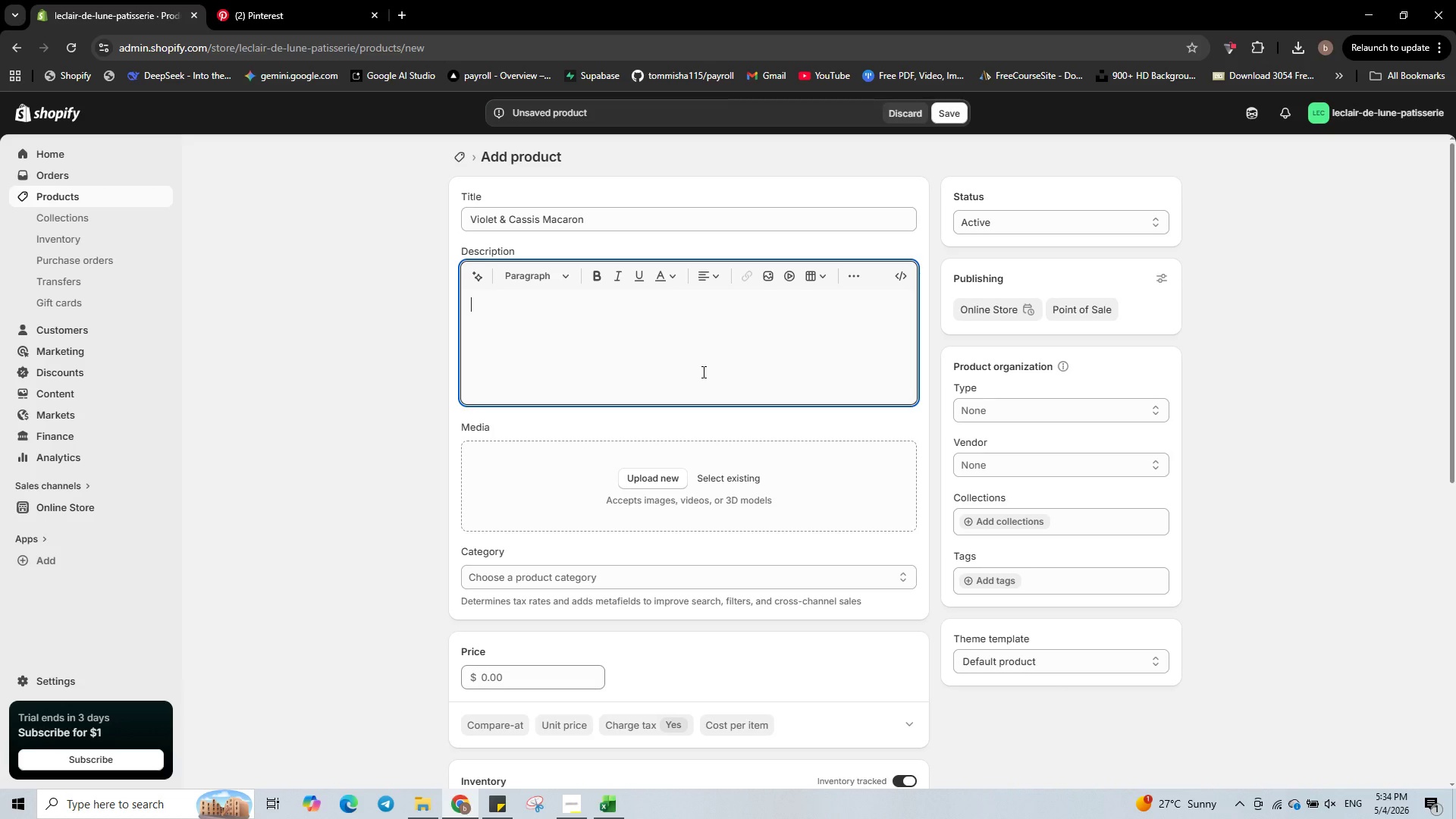 
type(Sophisticated pairing of floral violent and tart blackcurrant.)
 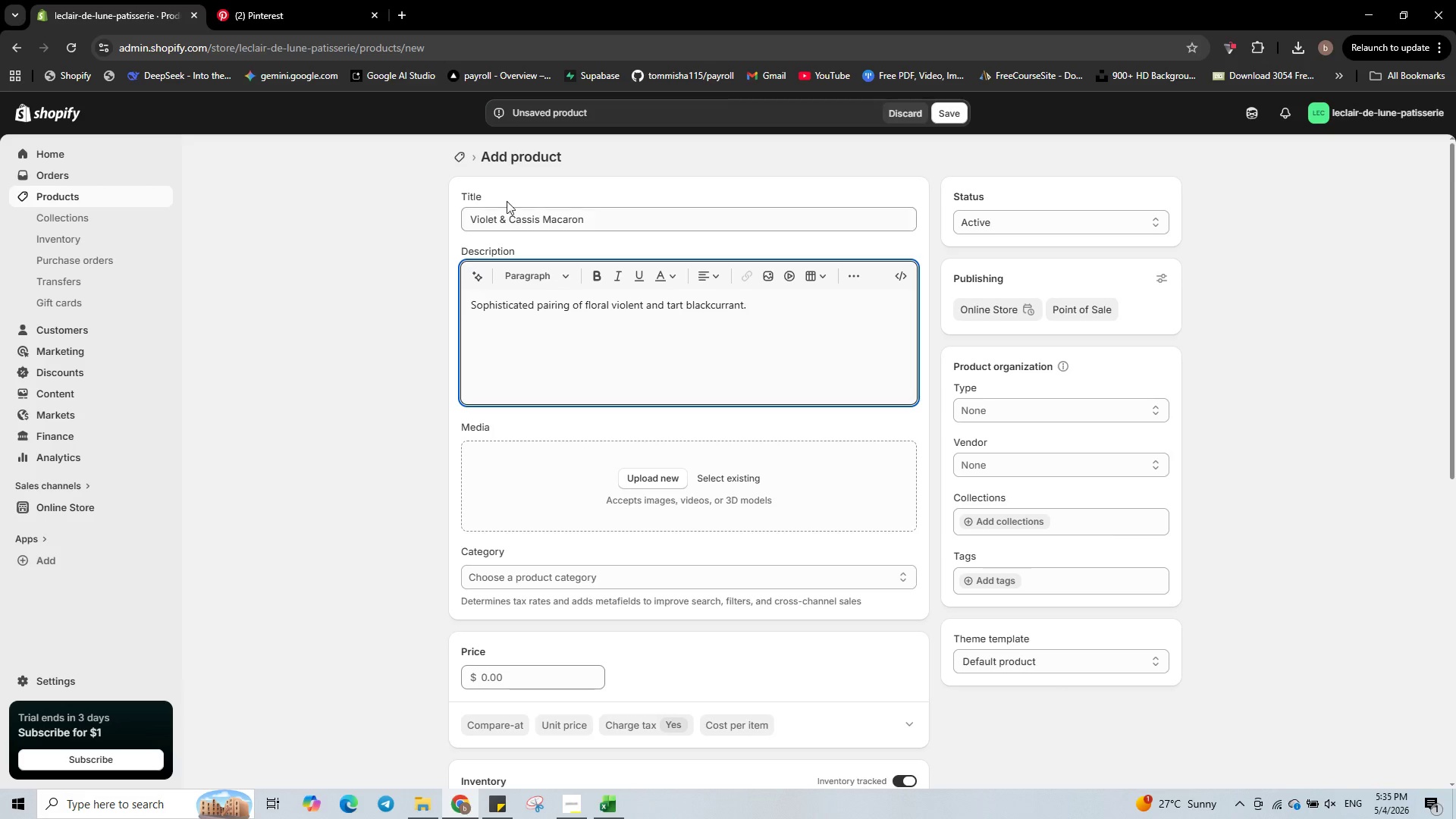 
wait(5.22)
 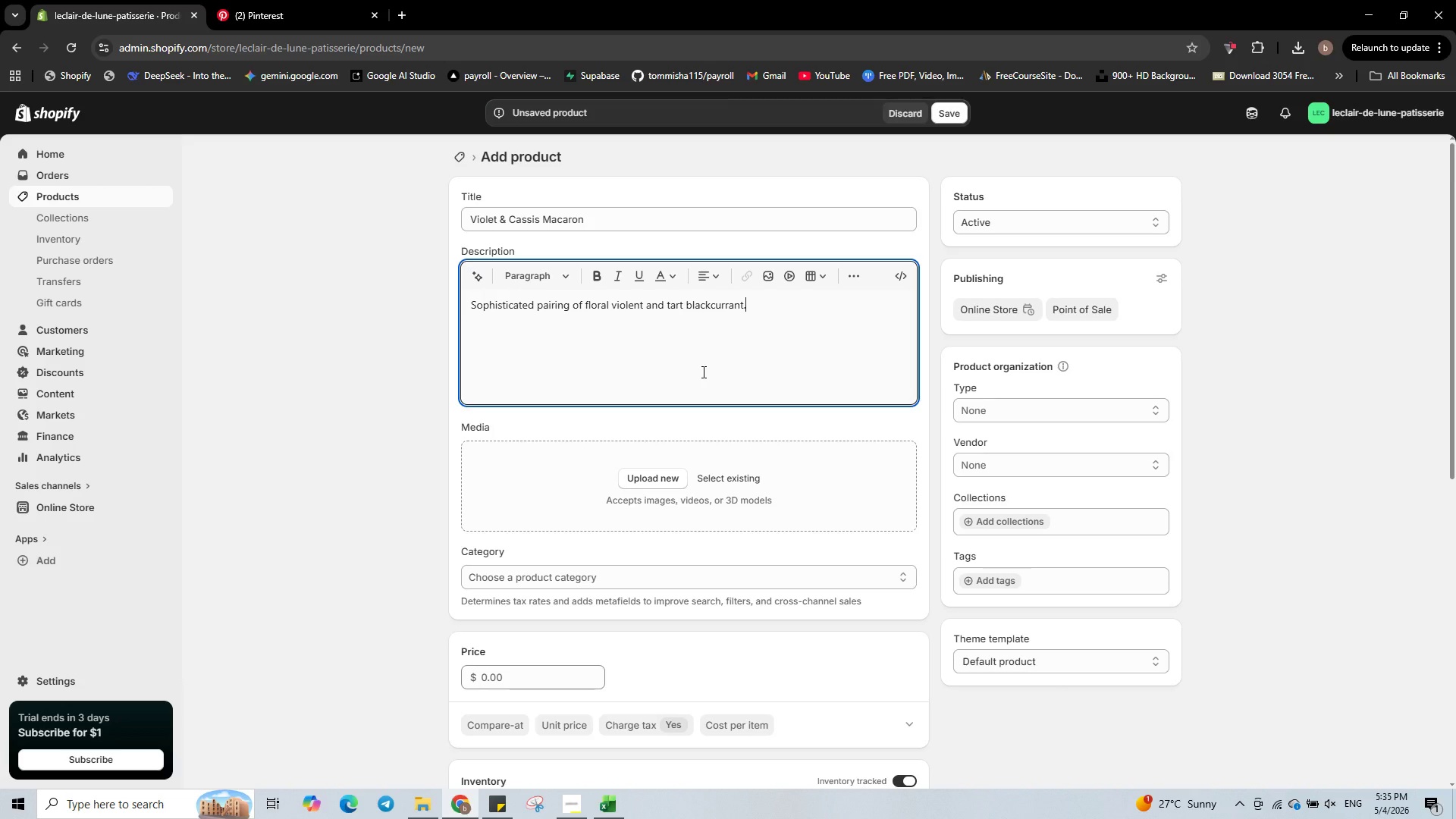 
left_click([315, 12])
 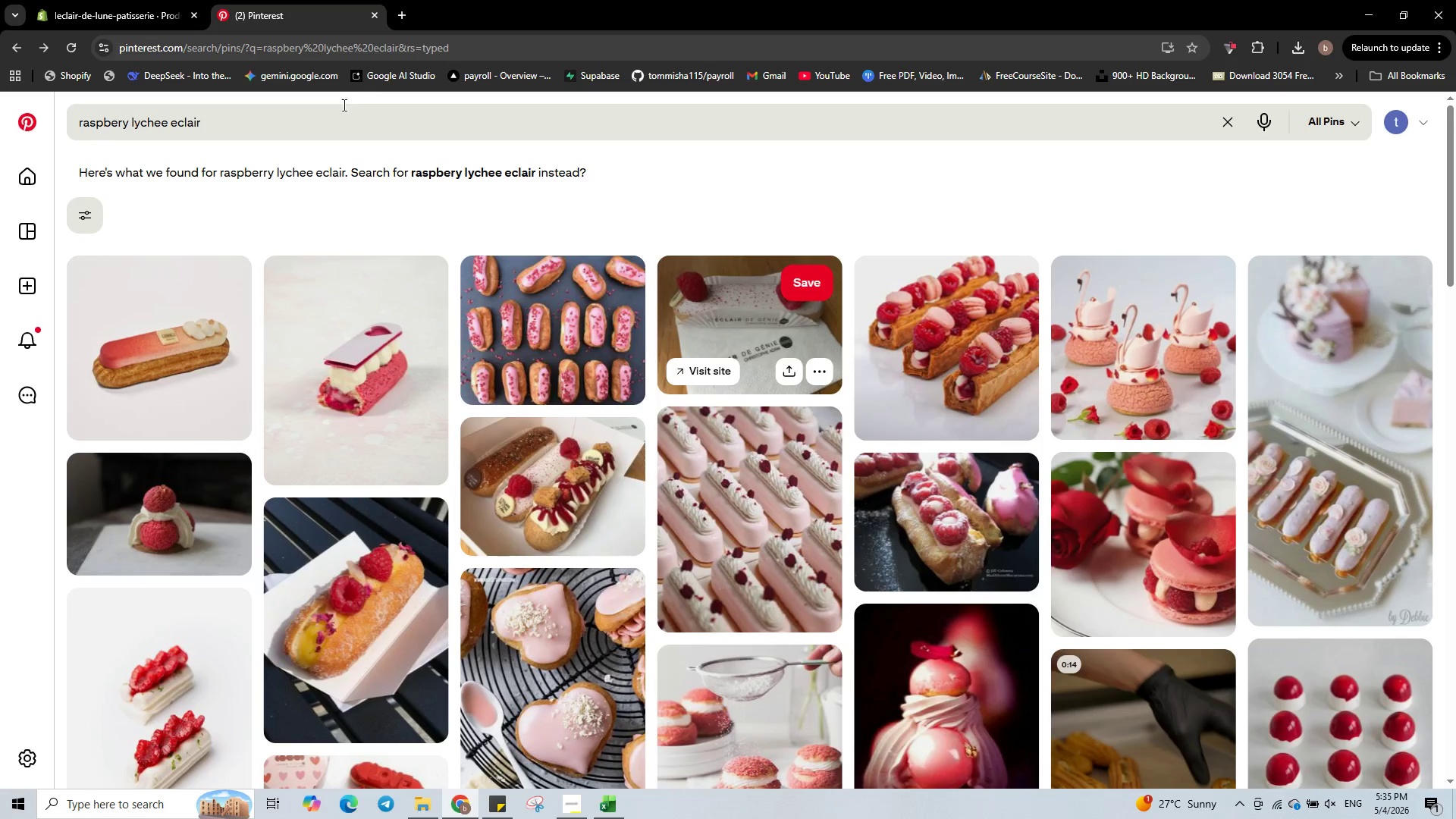 
left_click([343, 107])
 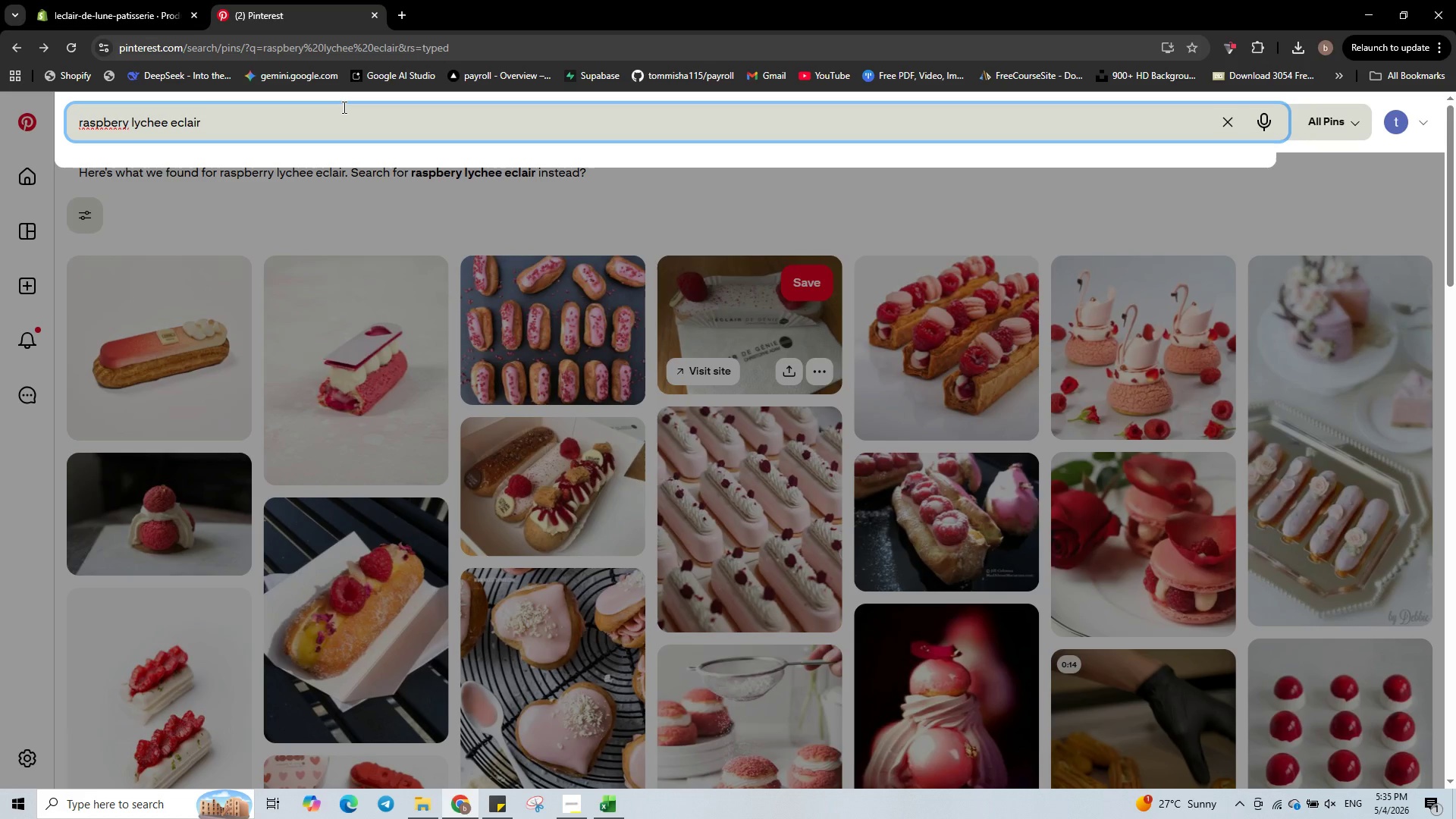 
key(Control+ControlLeft)
 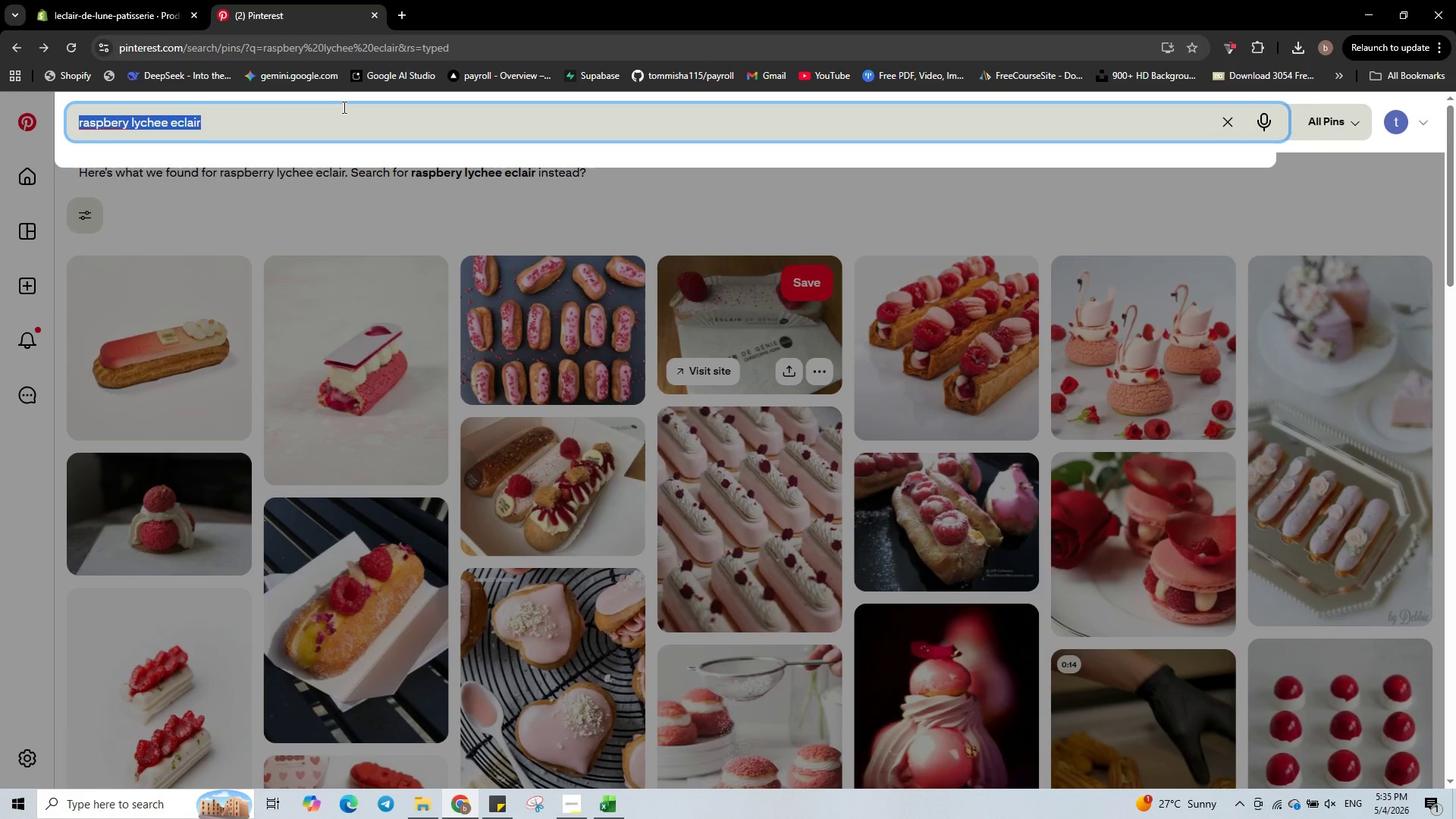 
key(Control+A)
 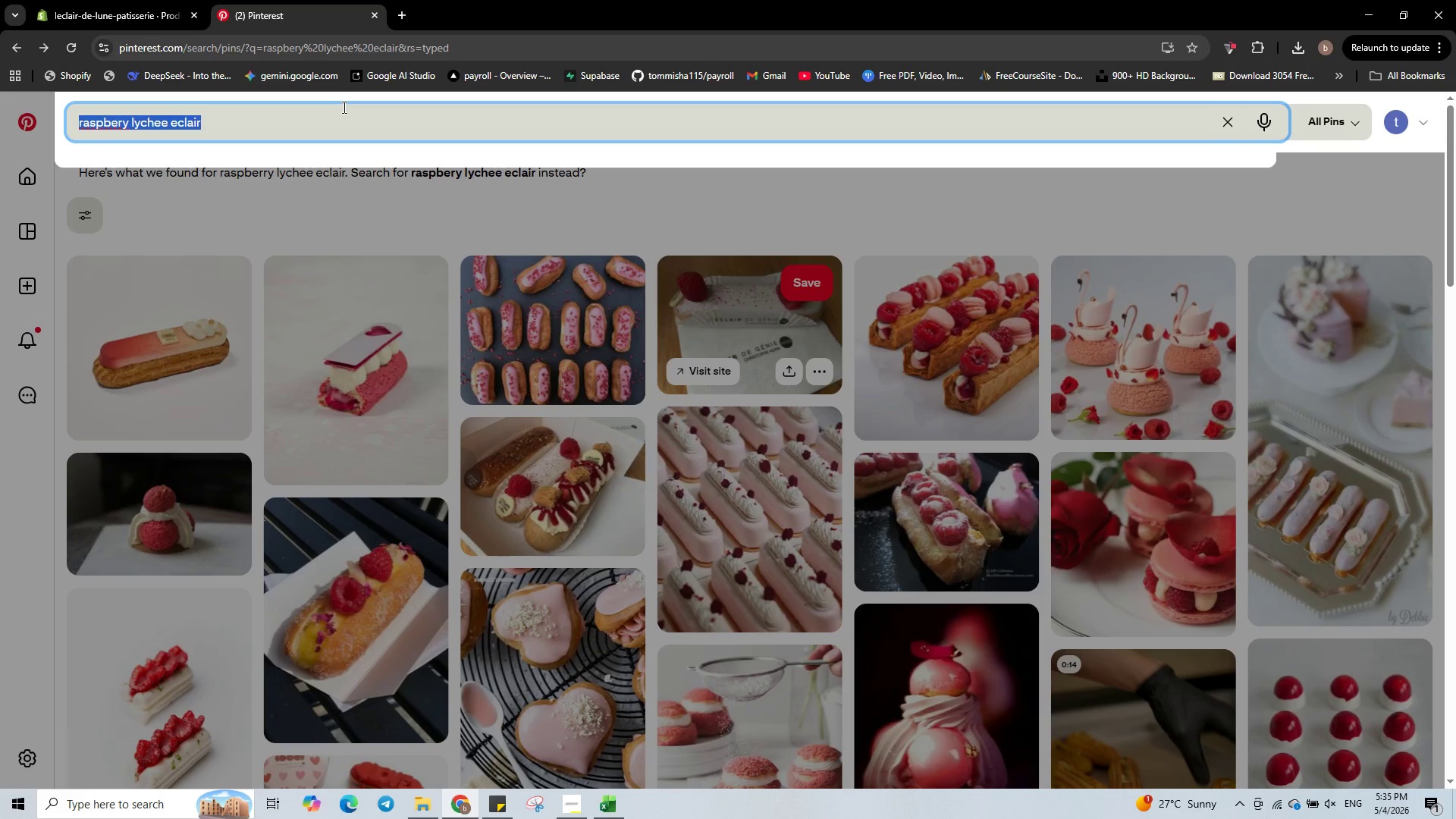 
key(Backspace)
type(violet & cassis macaron)
 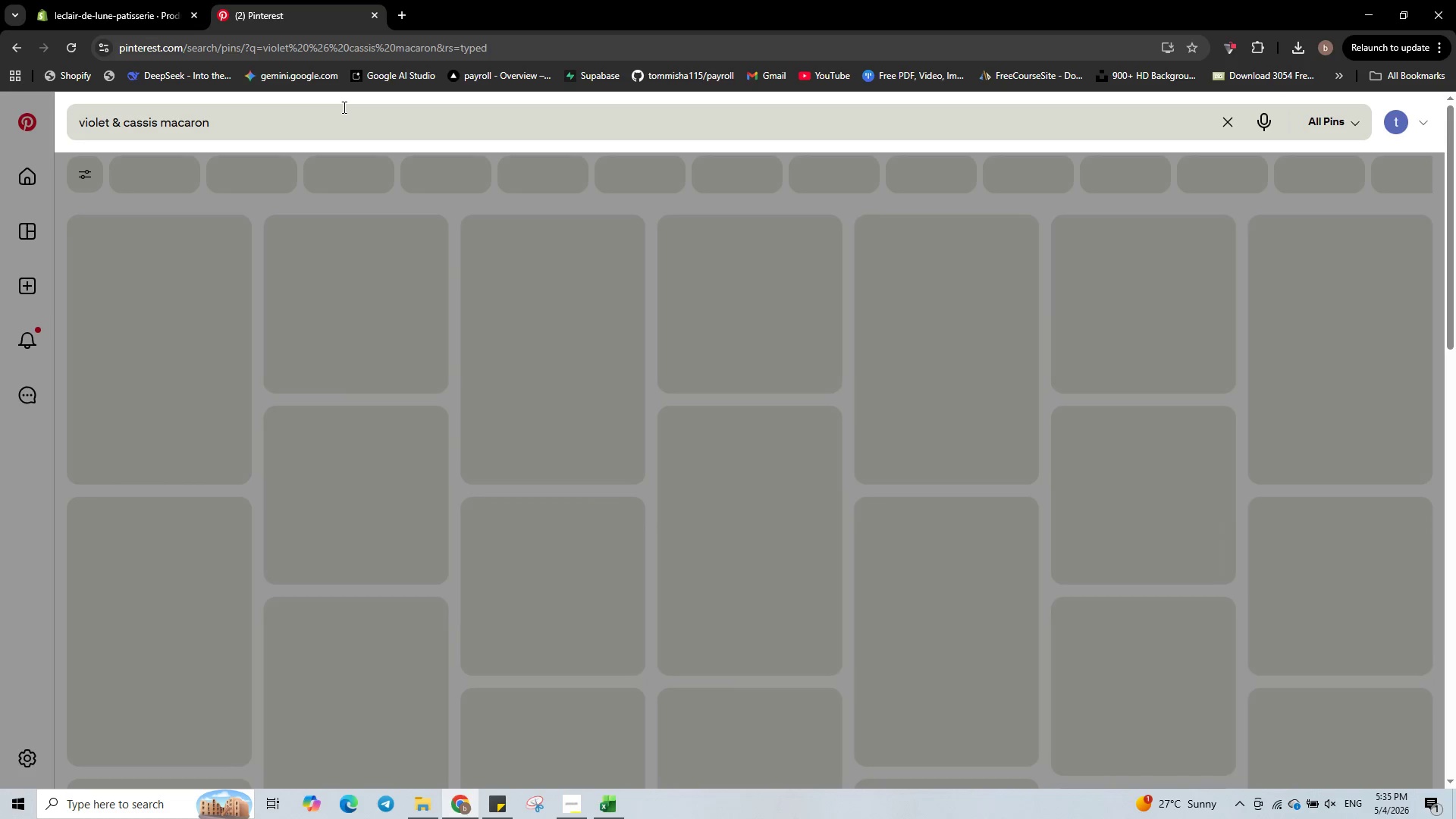 
 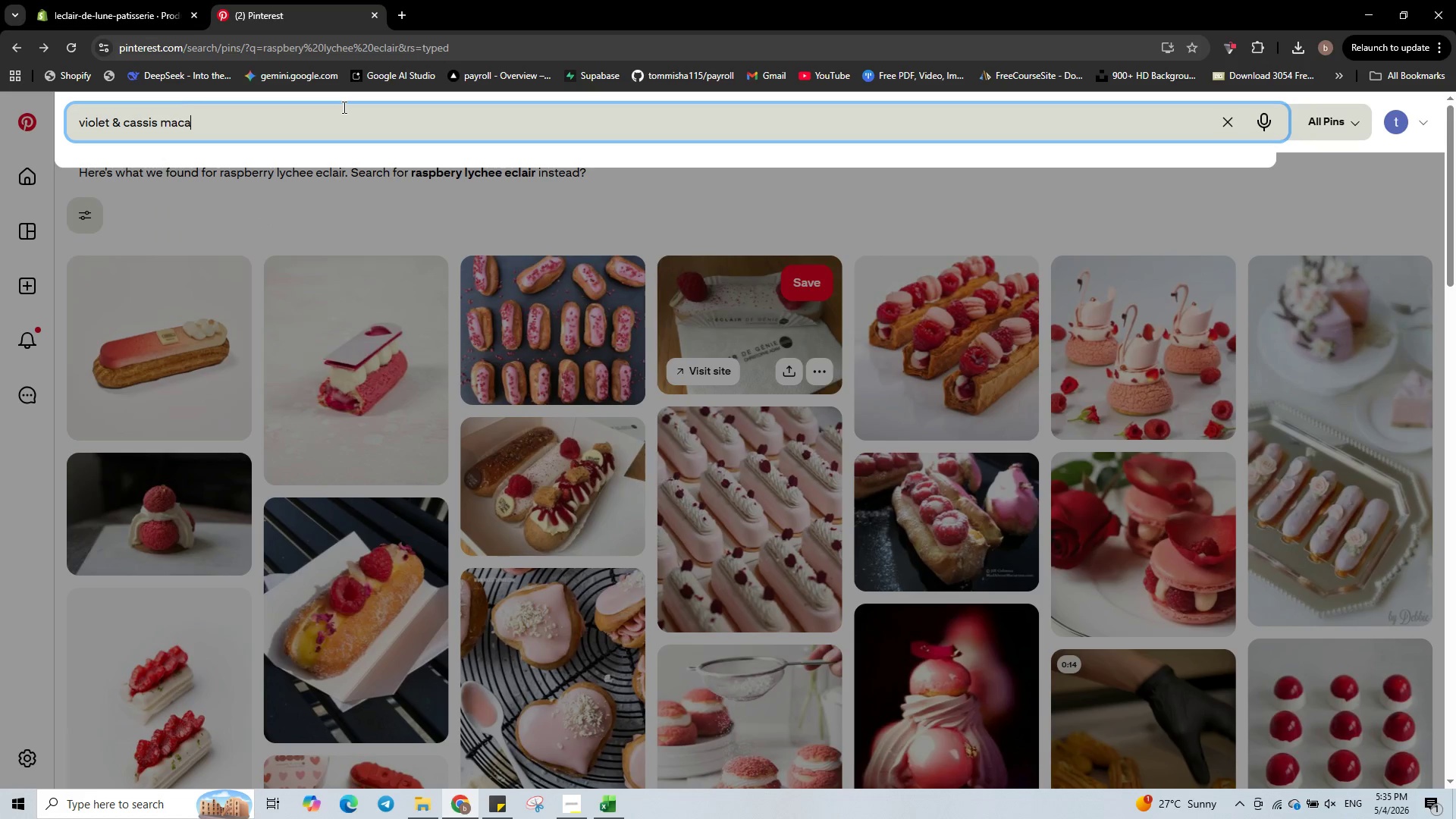 
key(Enter)
 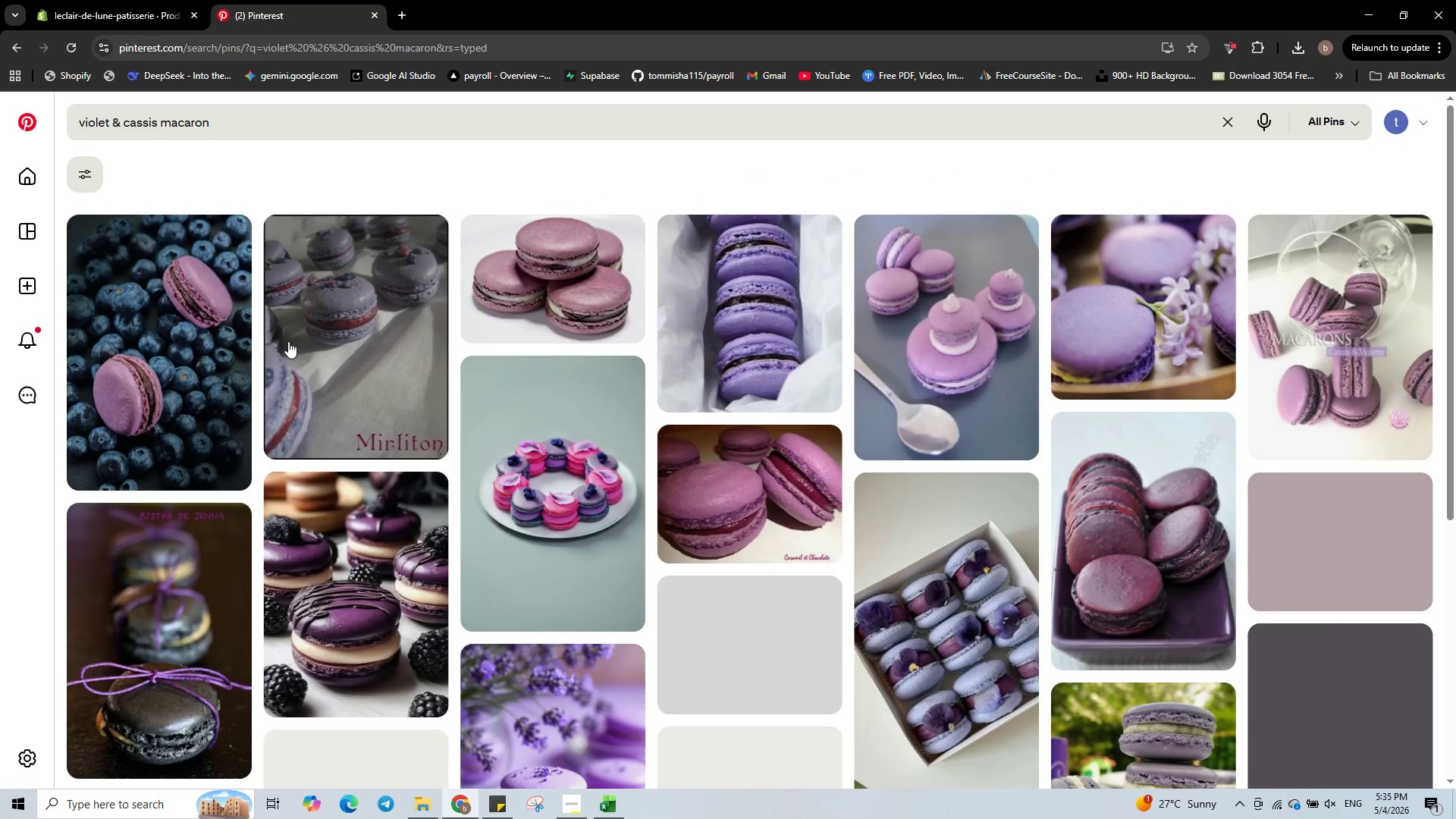 
mouse_move([374, 363])
 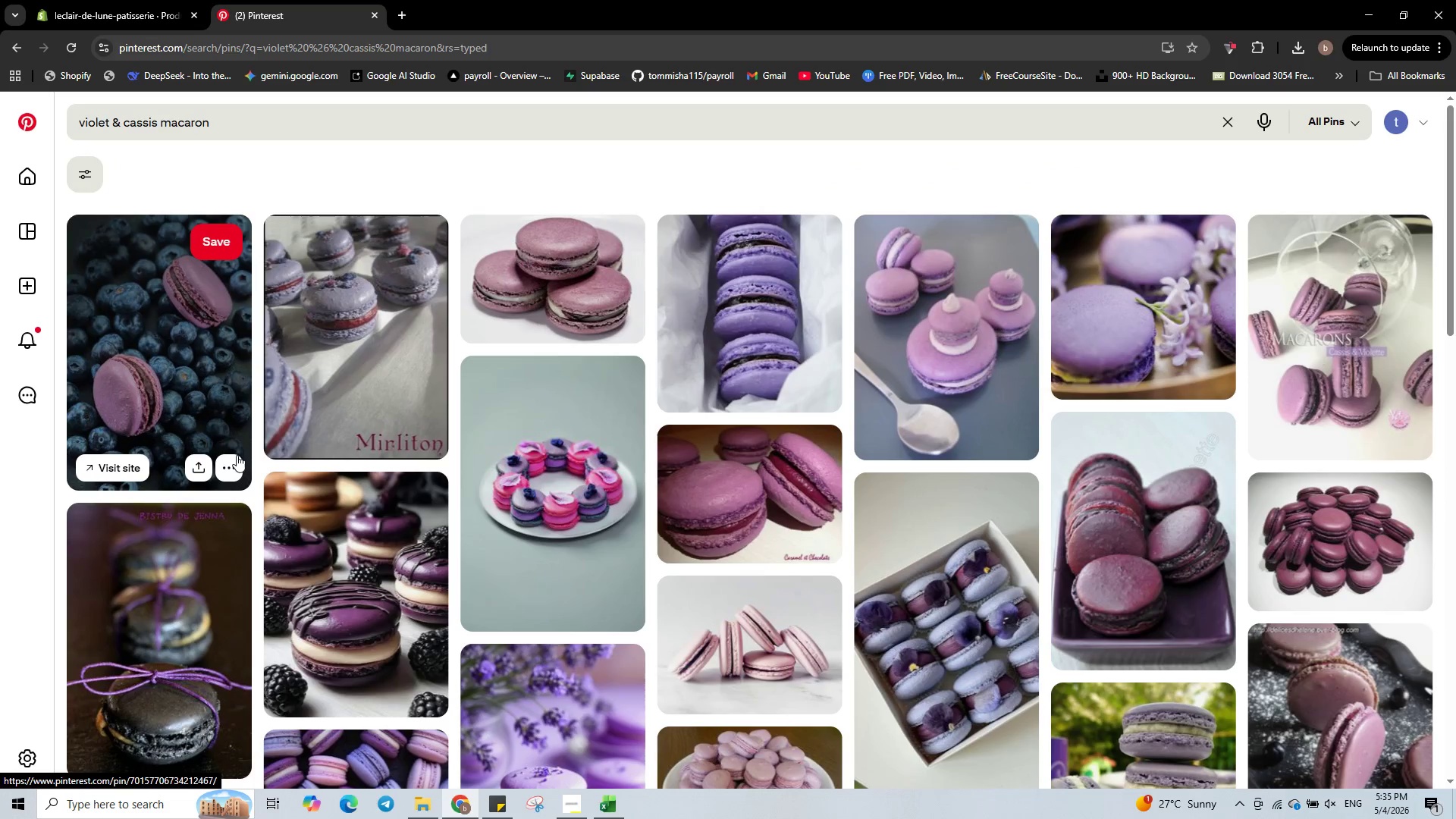 
left_click([226, 472])
 